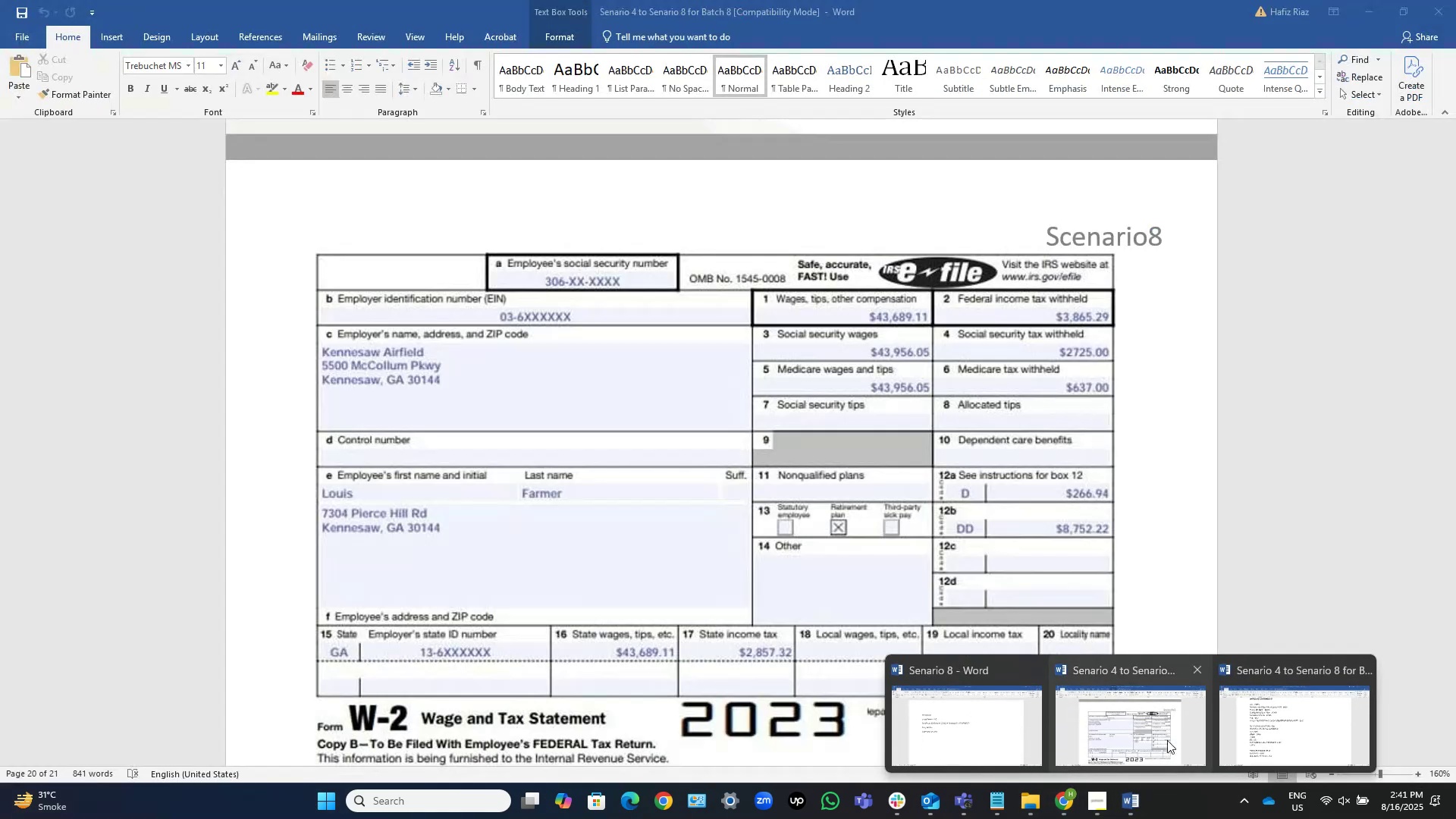 
left_click([1257, 739])
 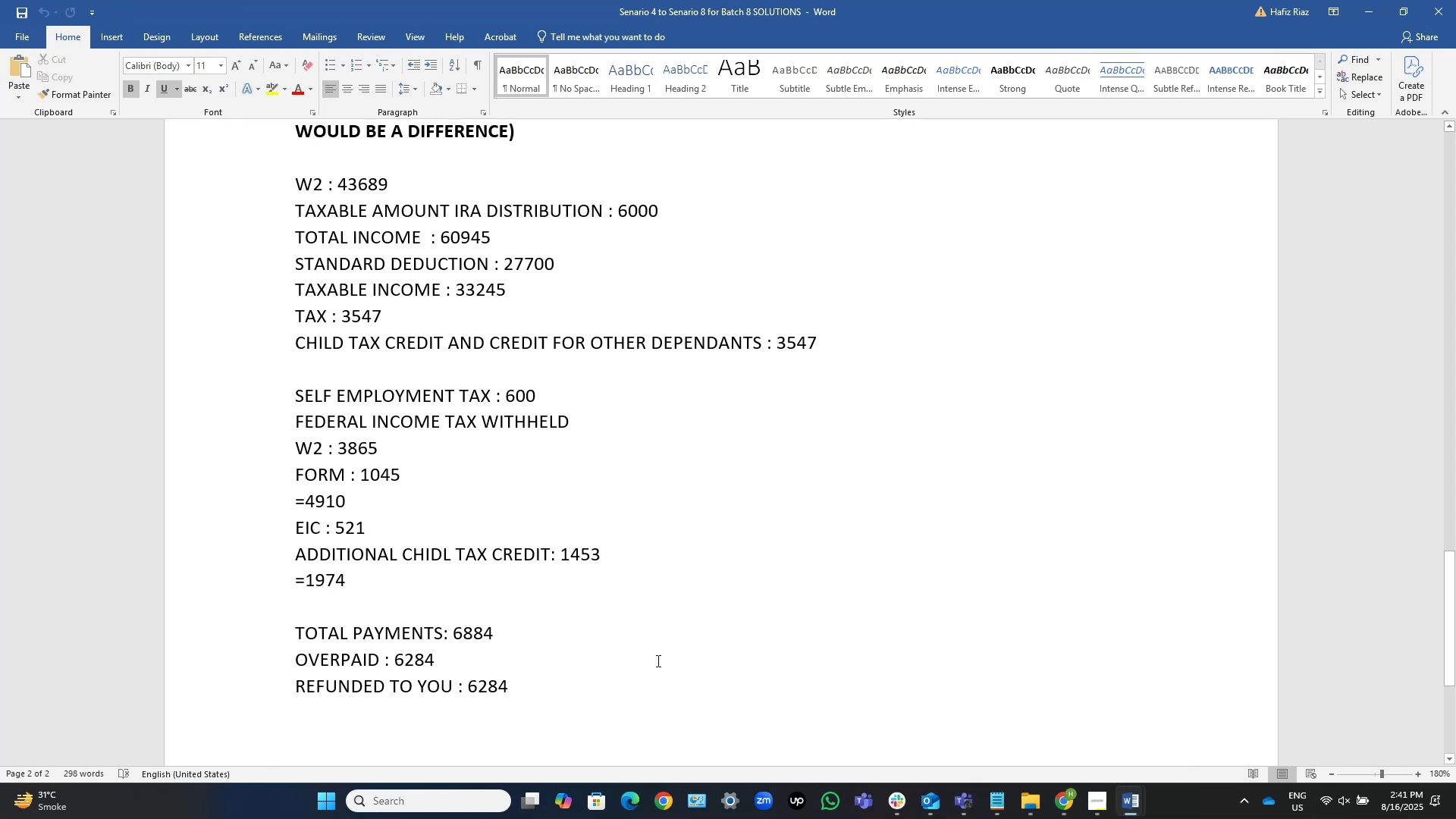 
wait(10.82)
 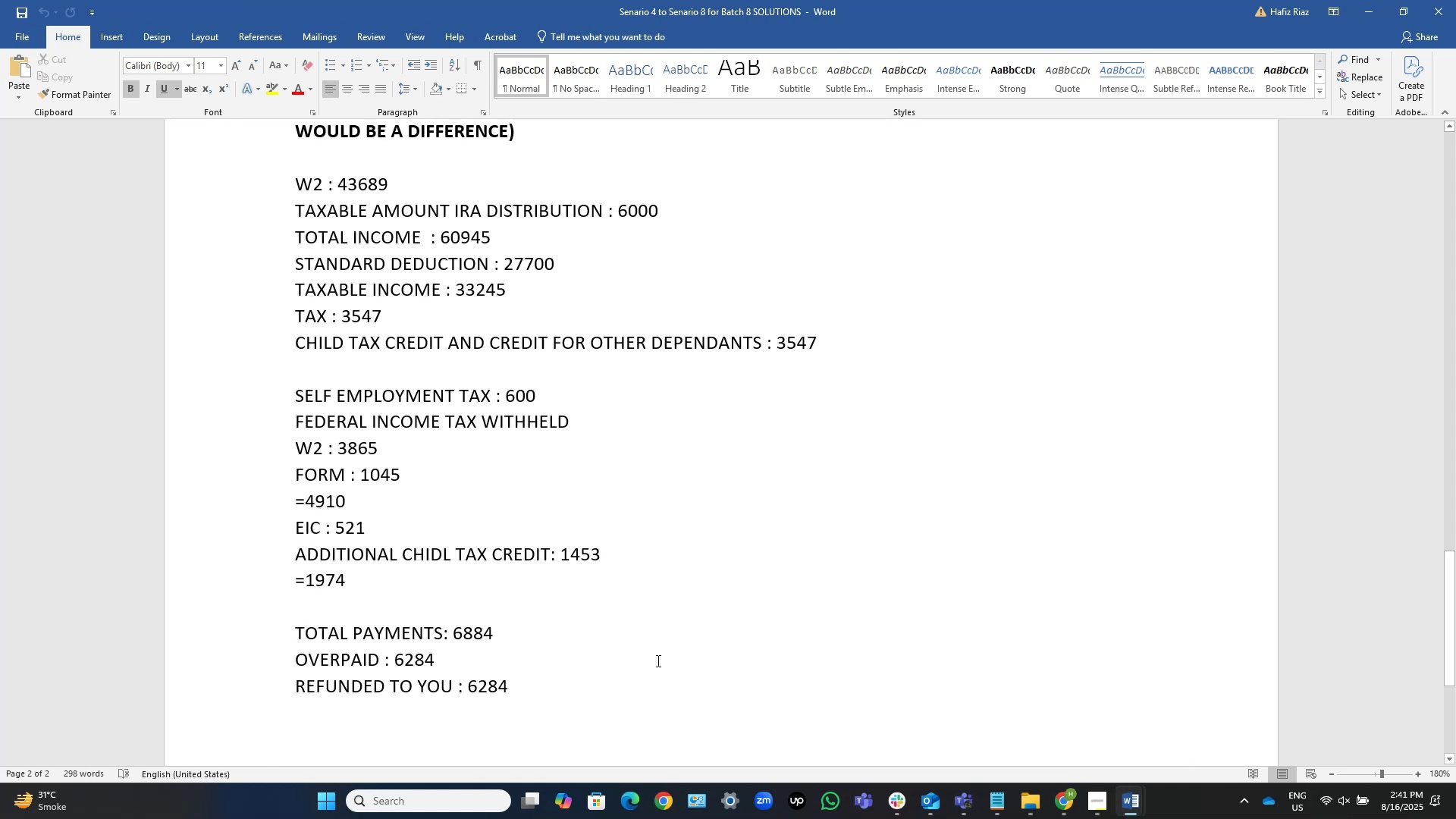 
key(Alt+Tab)
 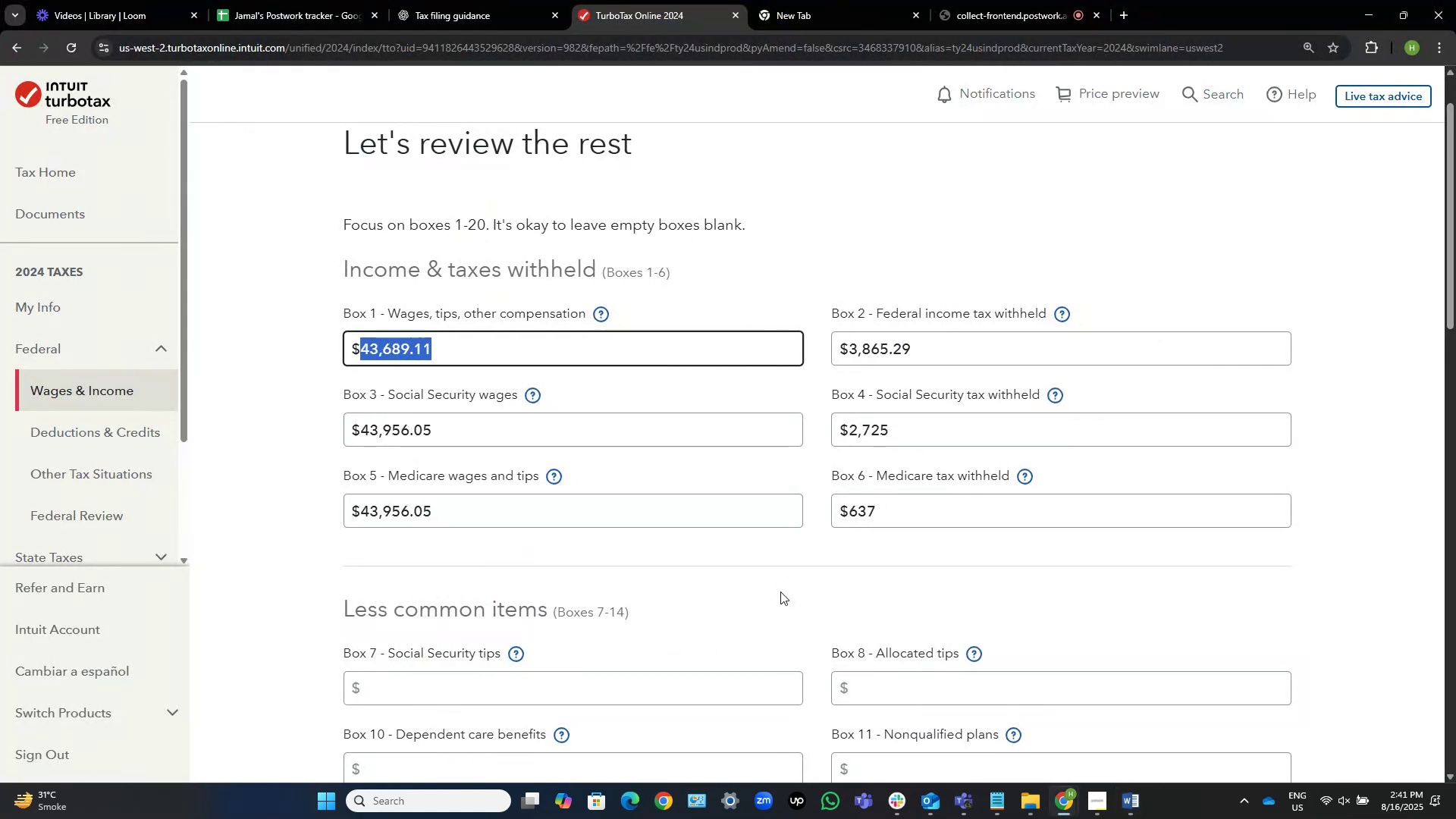 
scroll: coordinate [764, 621], scroll_direction: down, amount: 6.0
 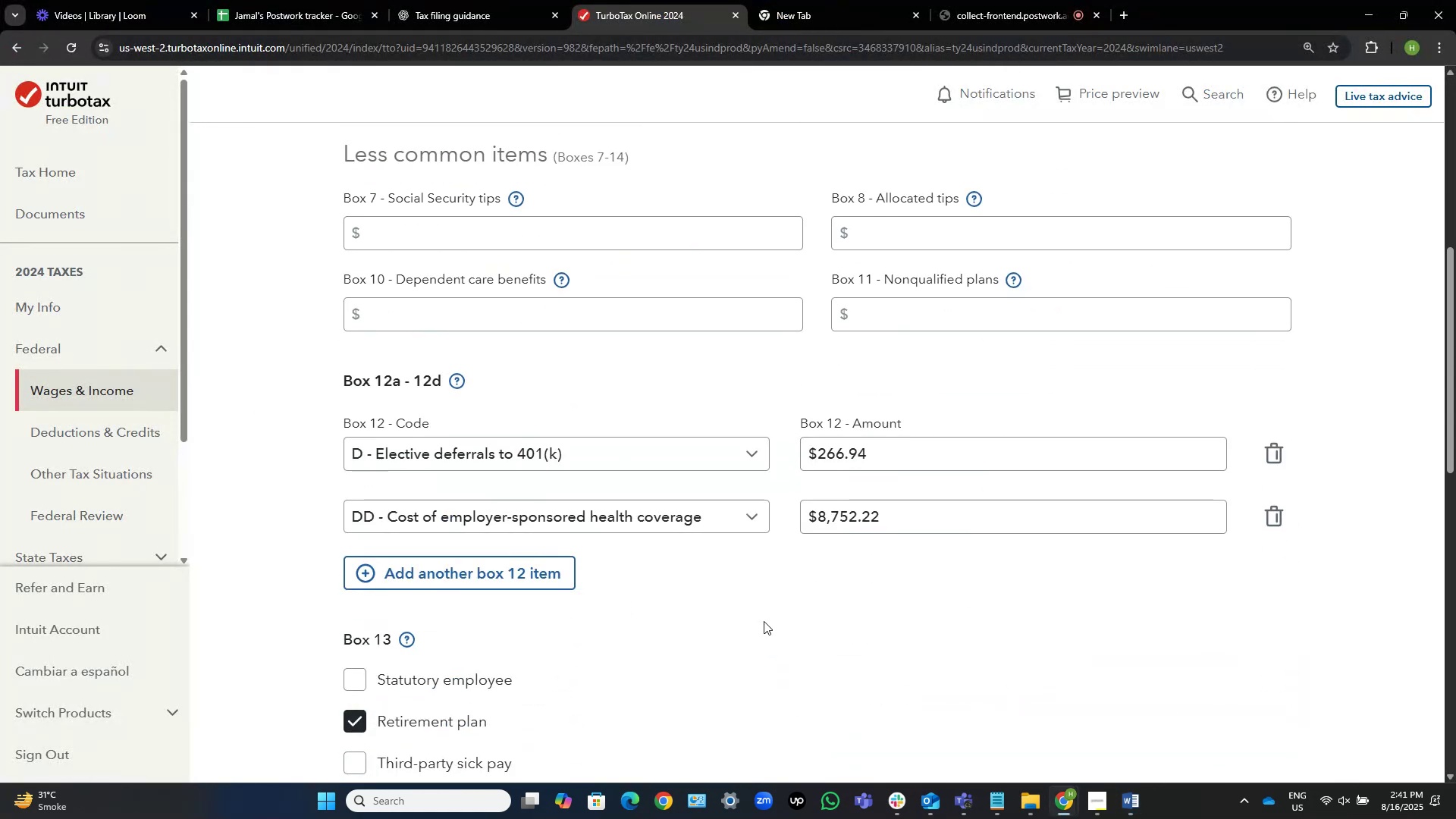 
scroll: coordinate [764, 621], scroll_direction: up, amount: 8.0
 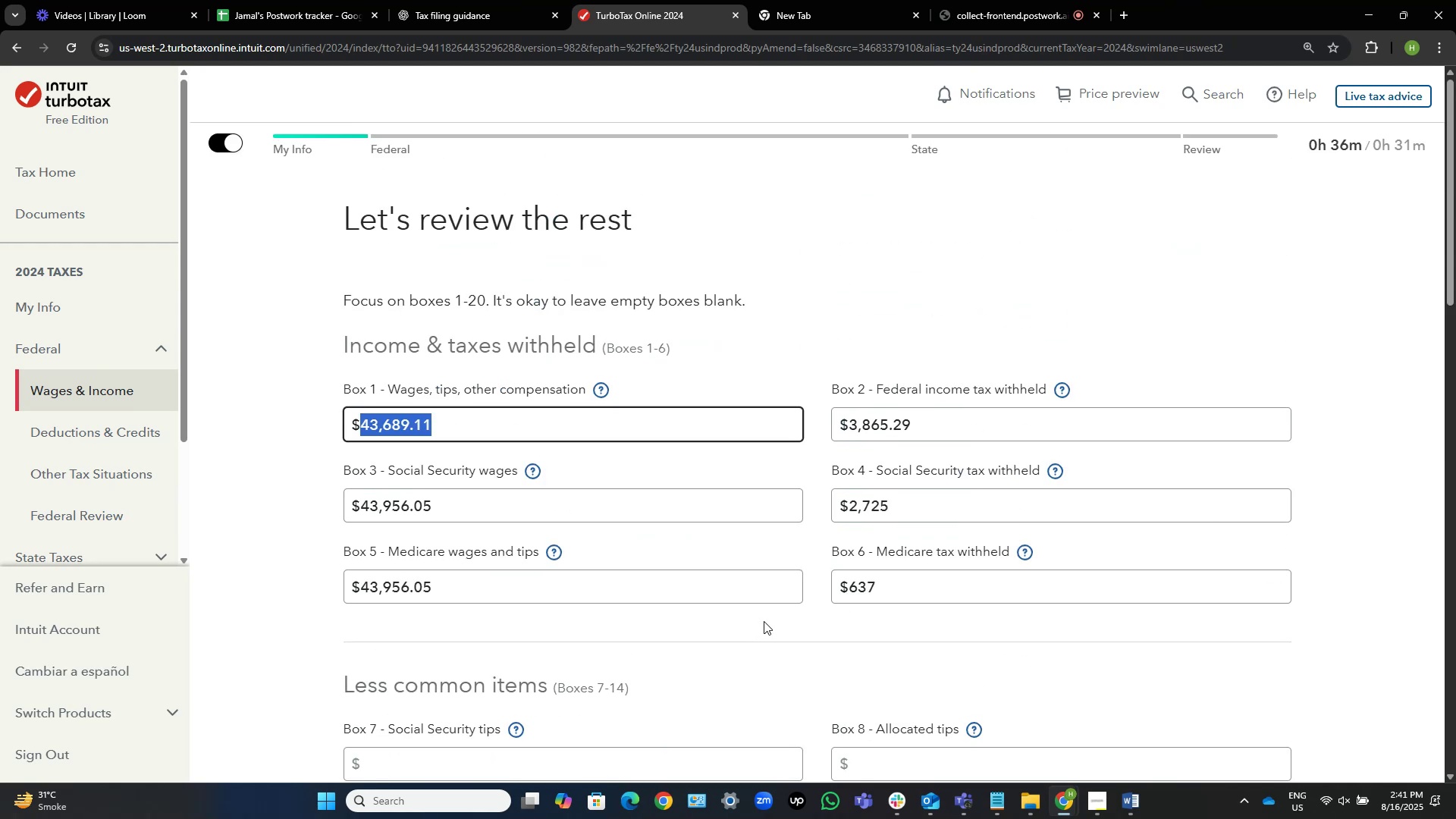 
key(Control+C)
 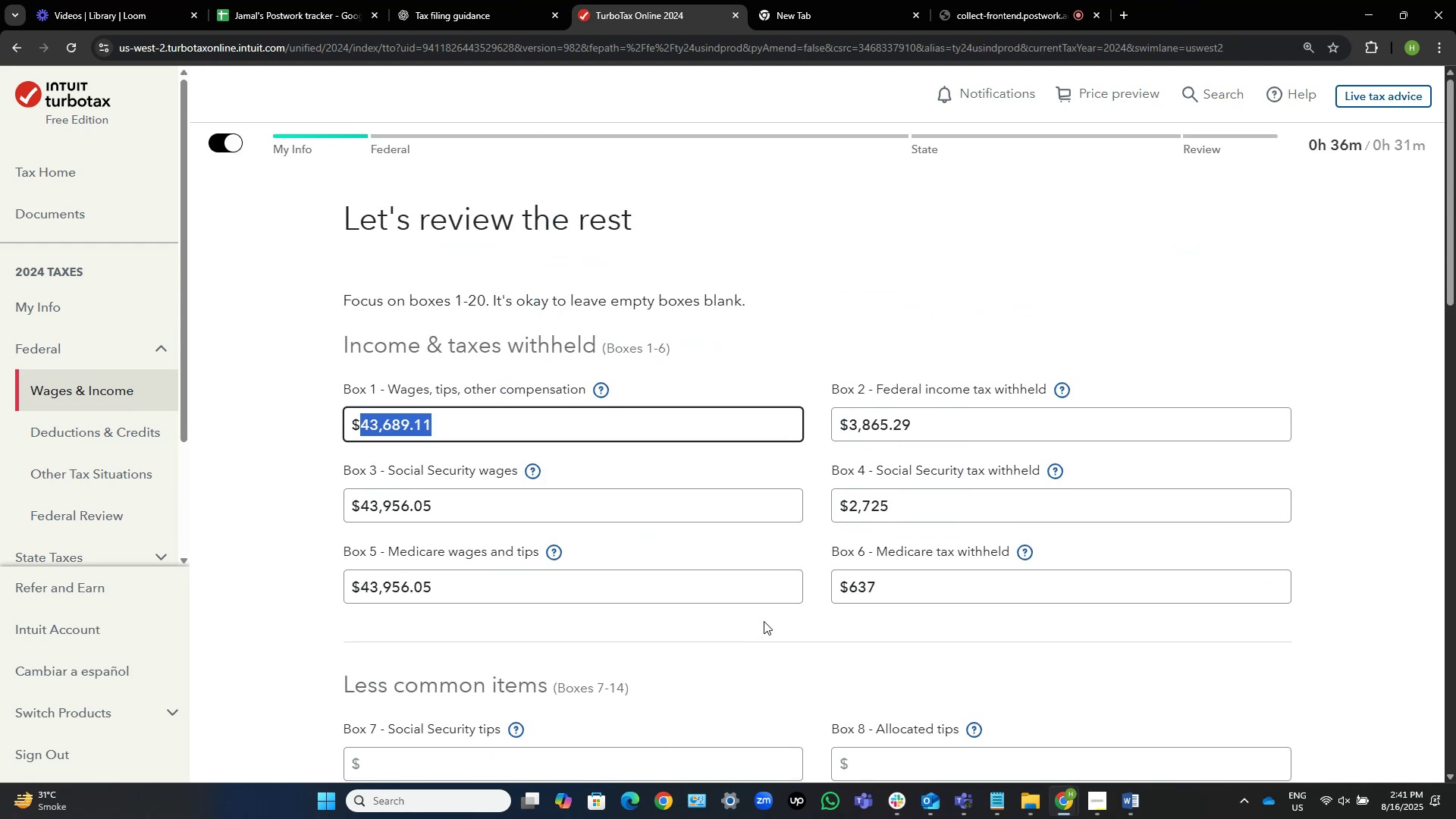 
scroll: coordinate [711, 517], scroll_direction: down, amount: 17.0
 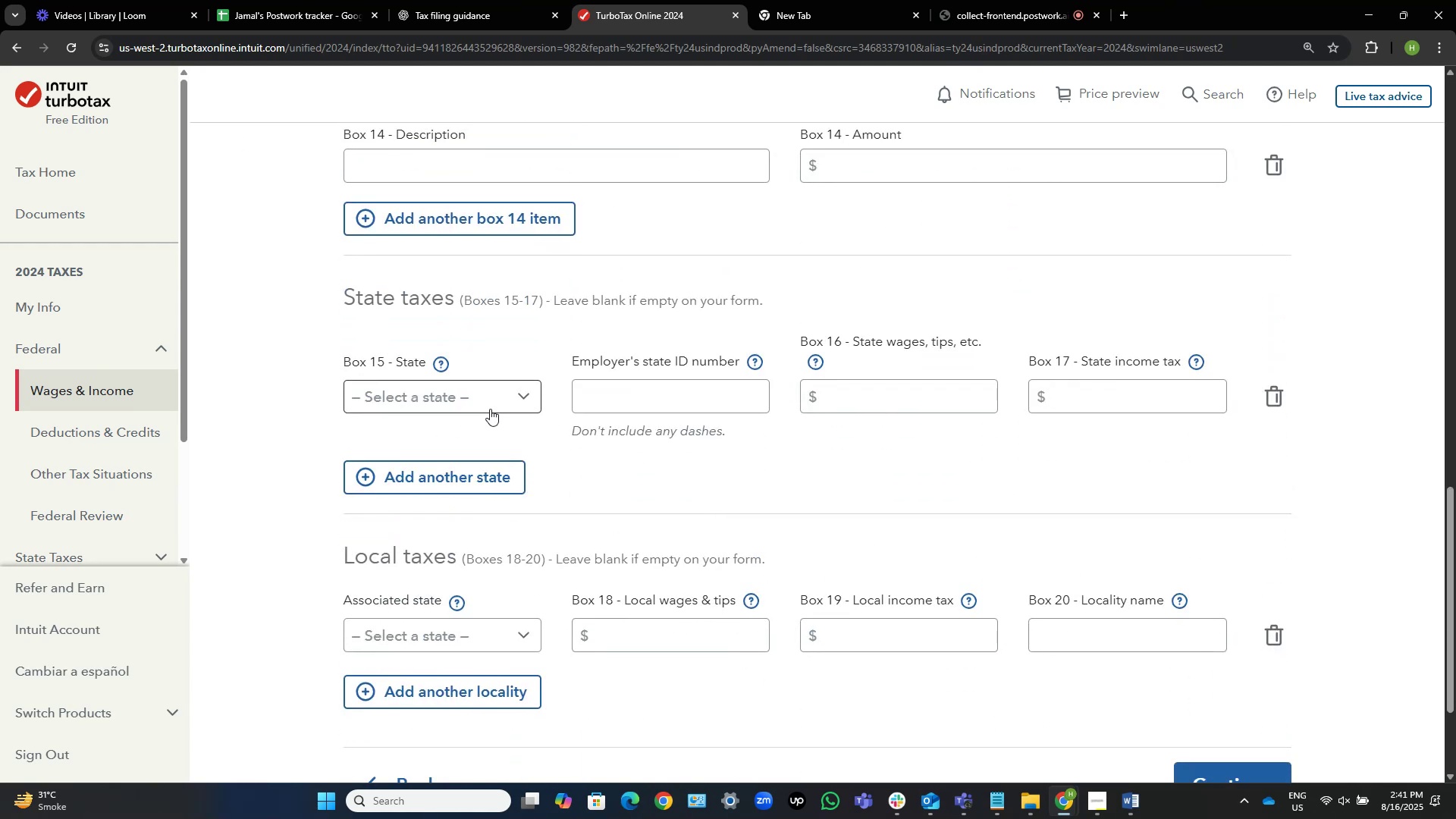 
mouse_move([481, 412])
 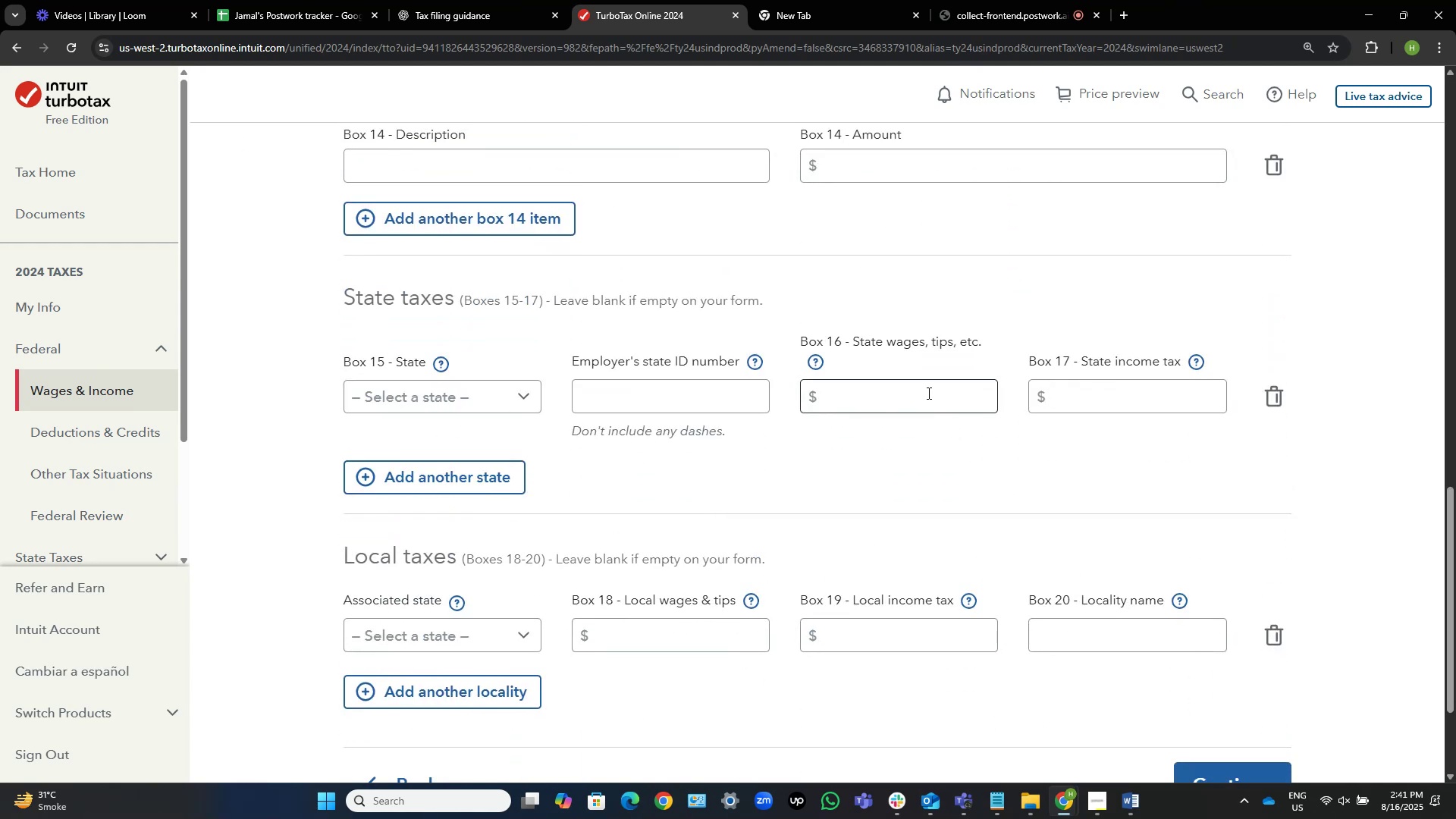 
left_click([927, 393])
 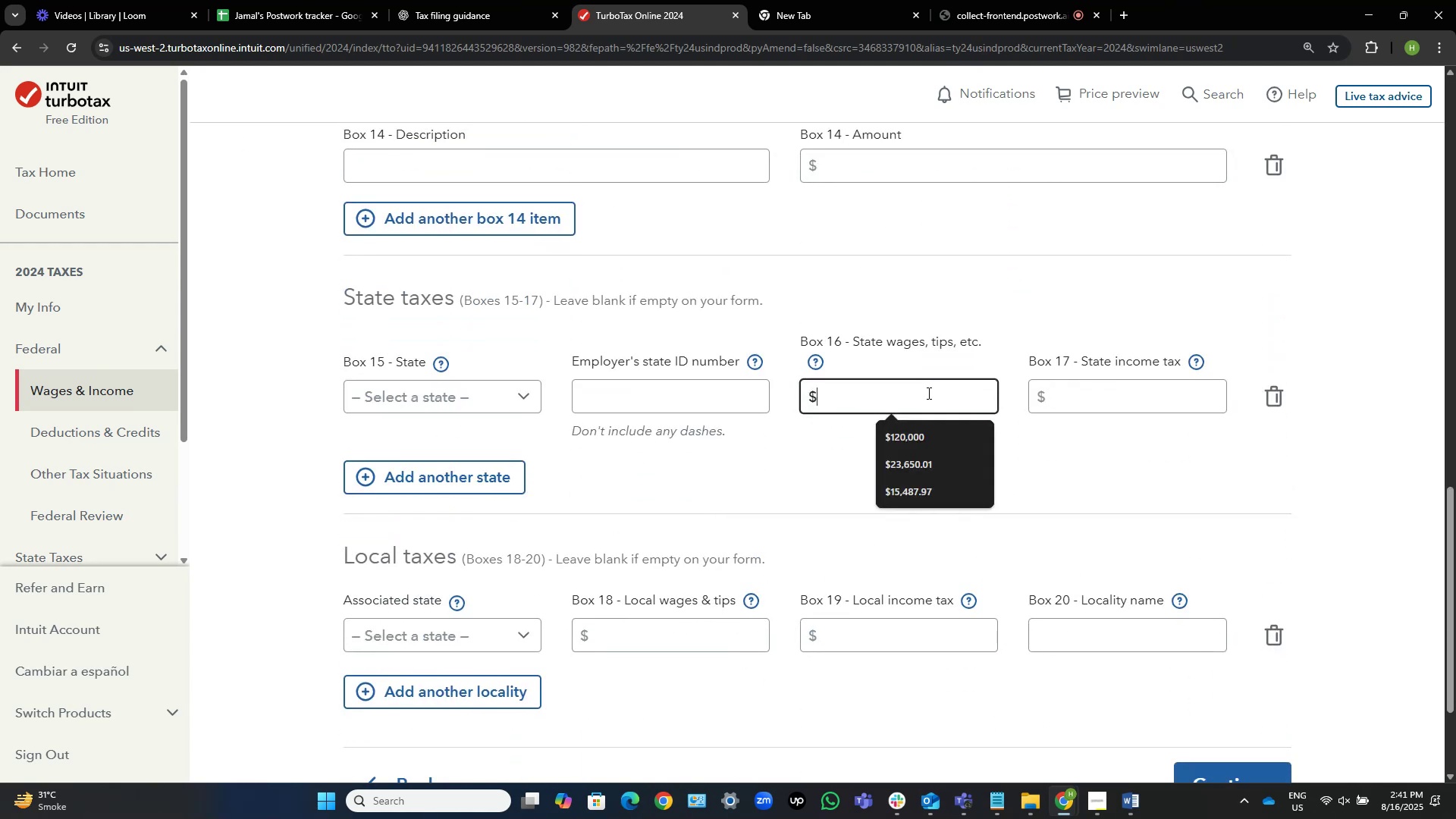 
key(Control+V)
 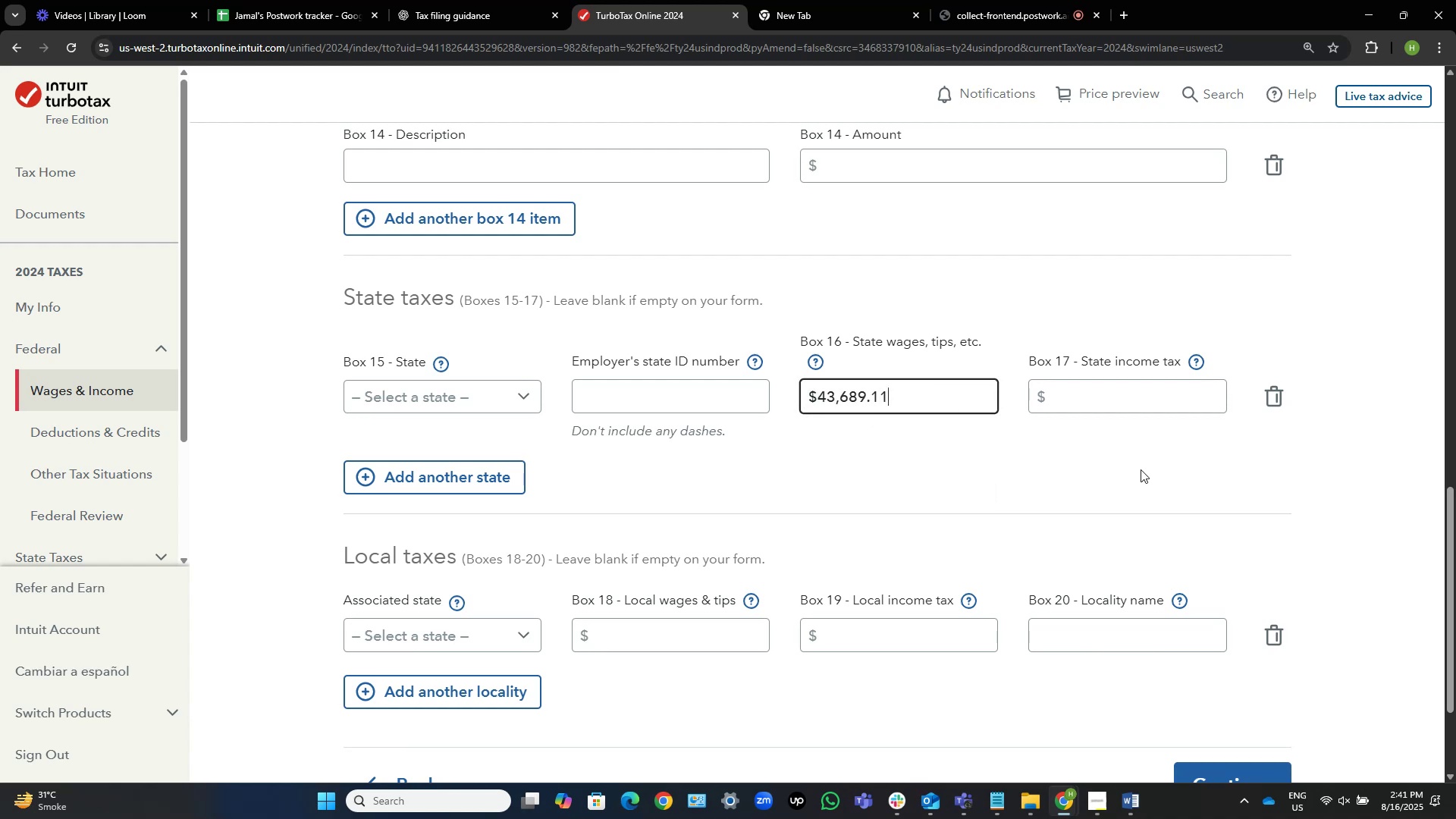 
key(Tab)
 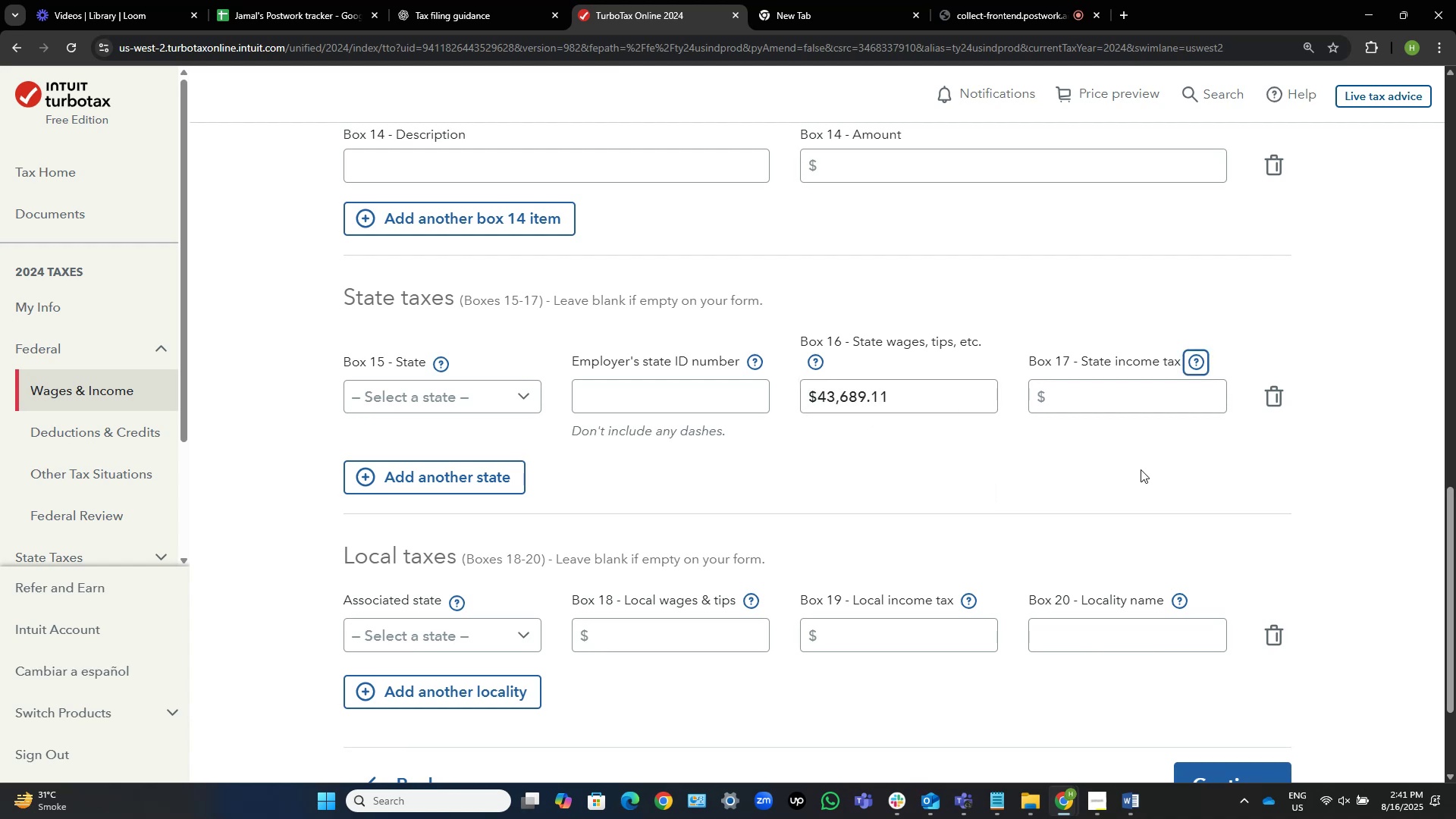 
key(Tab)
 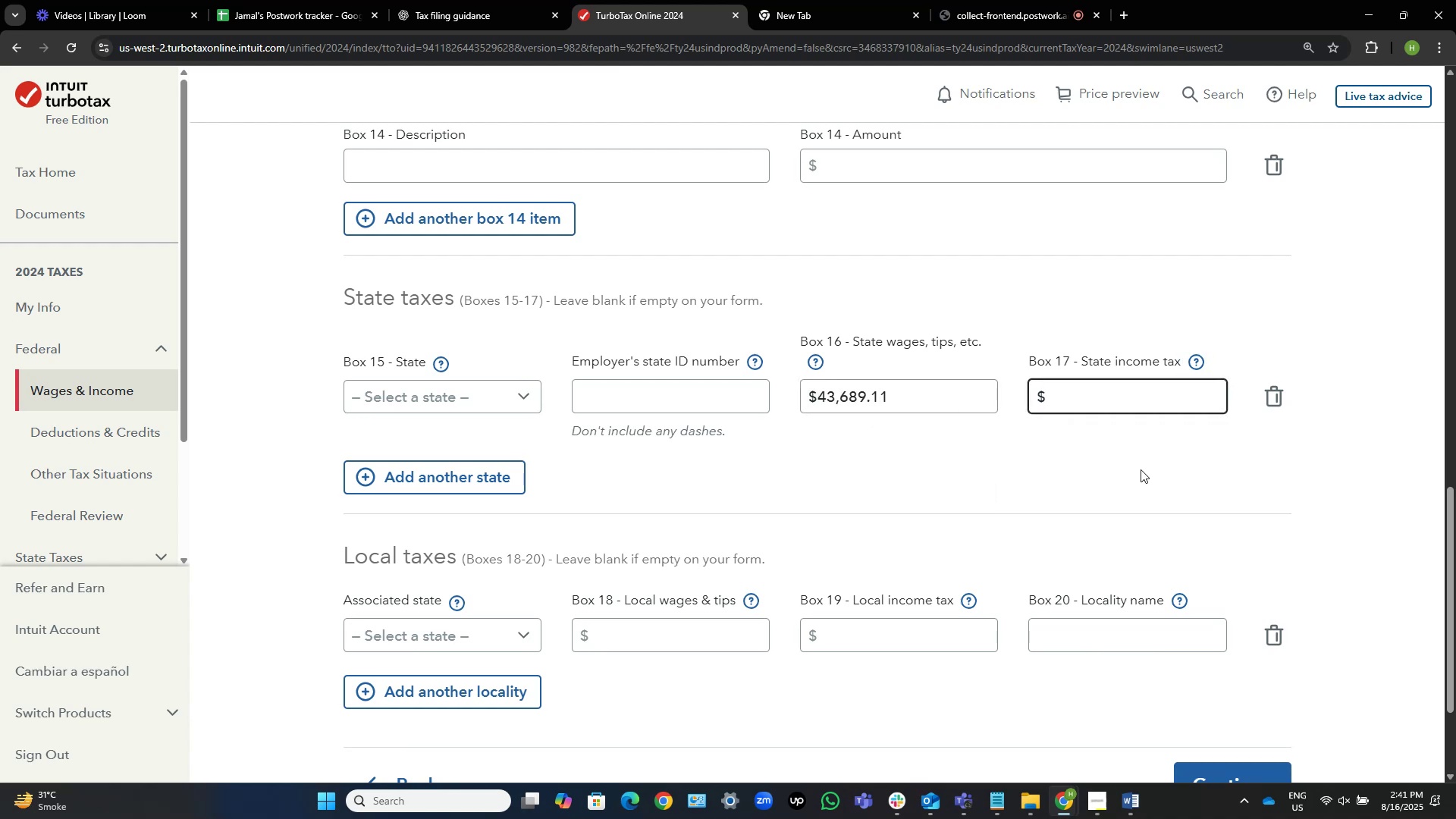 
key(Alt+AltLeft)
 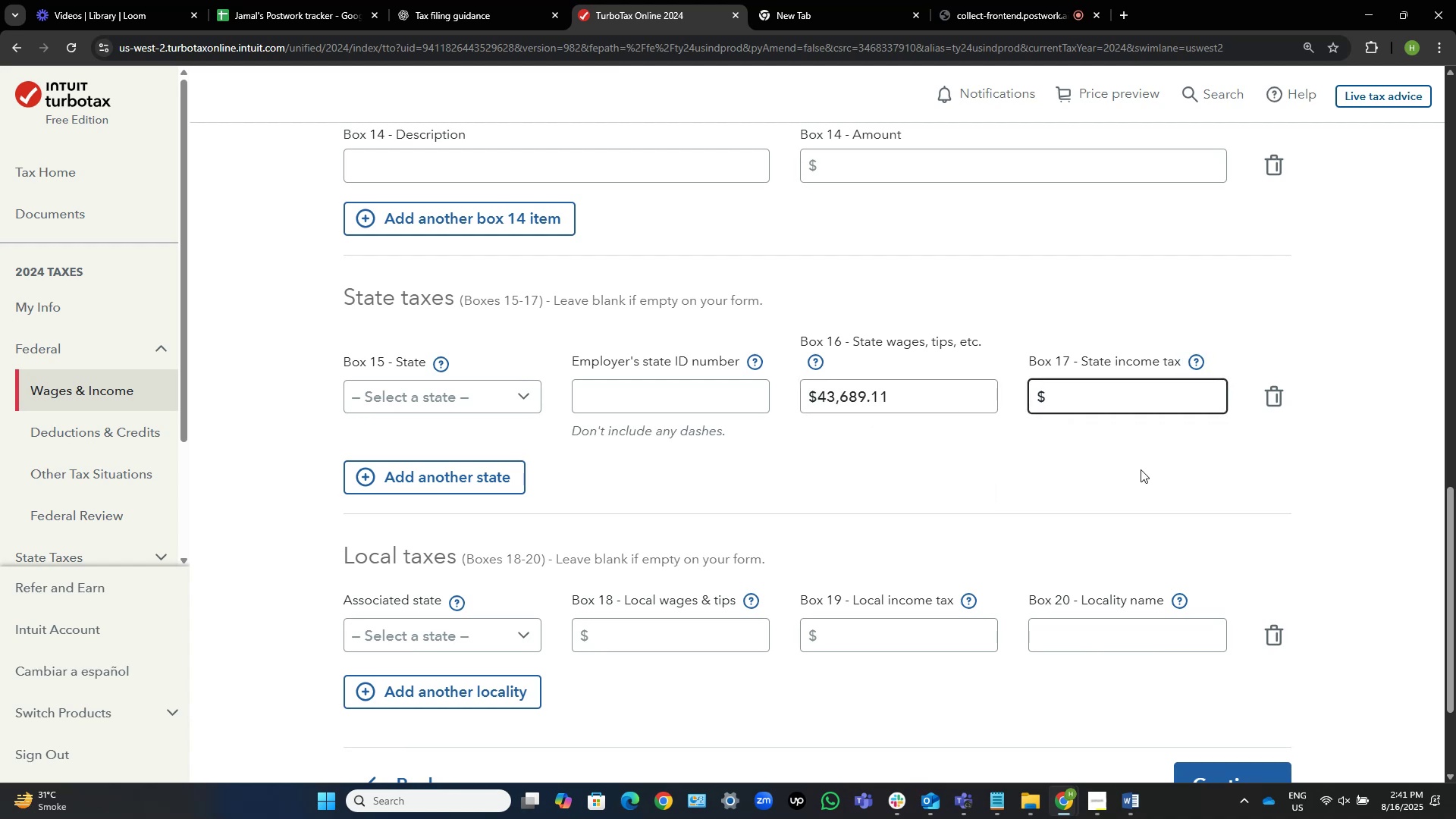 
key(Alt+Tab)
 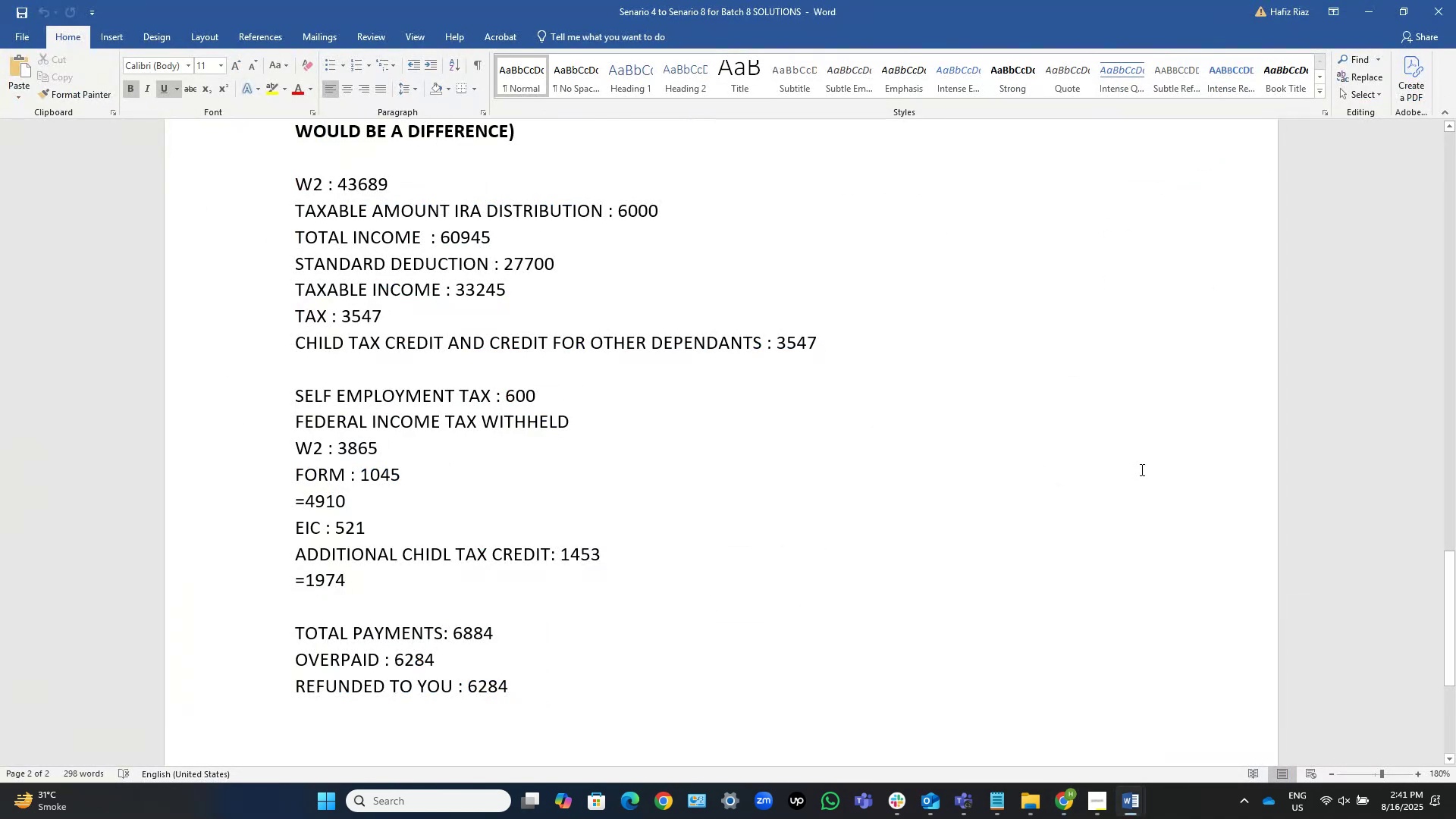 
key(Alt+AltLeft)
 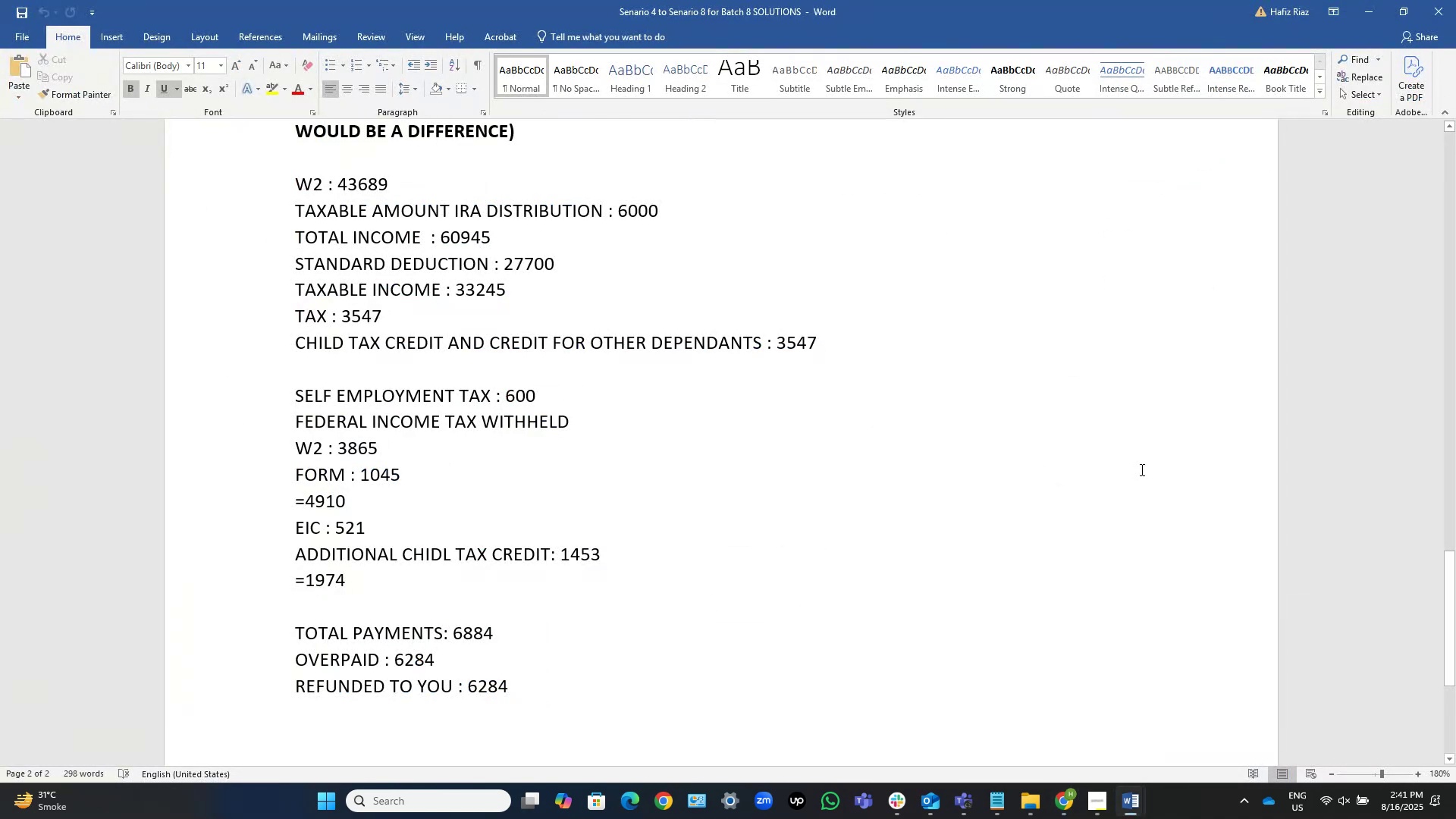 
key(Alt+Tab)
 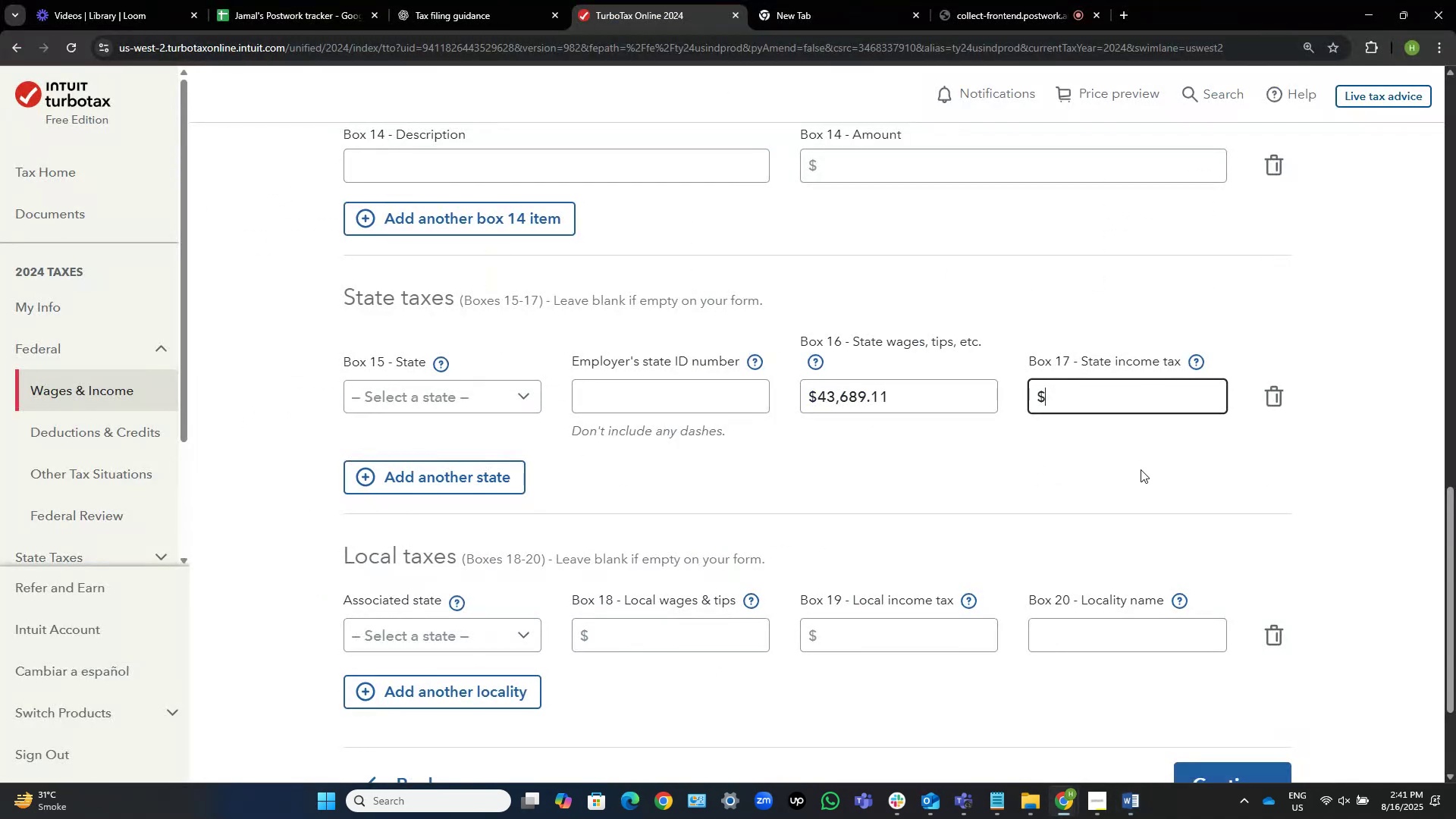 
key(Alt+Tab)
 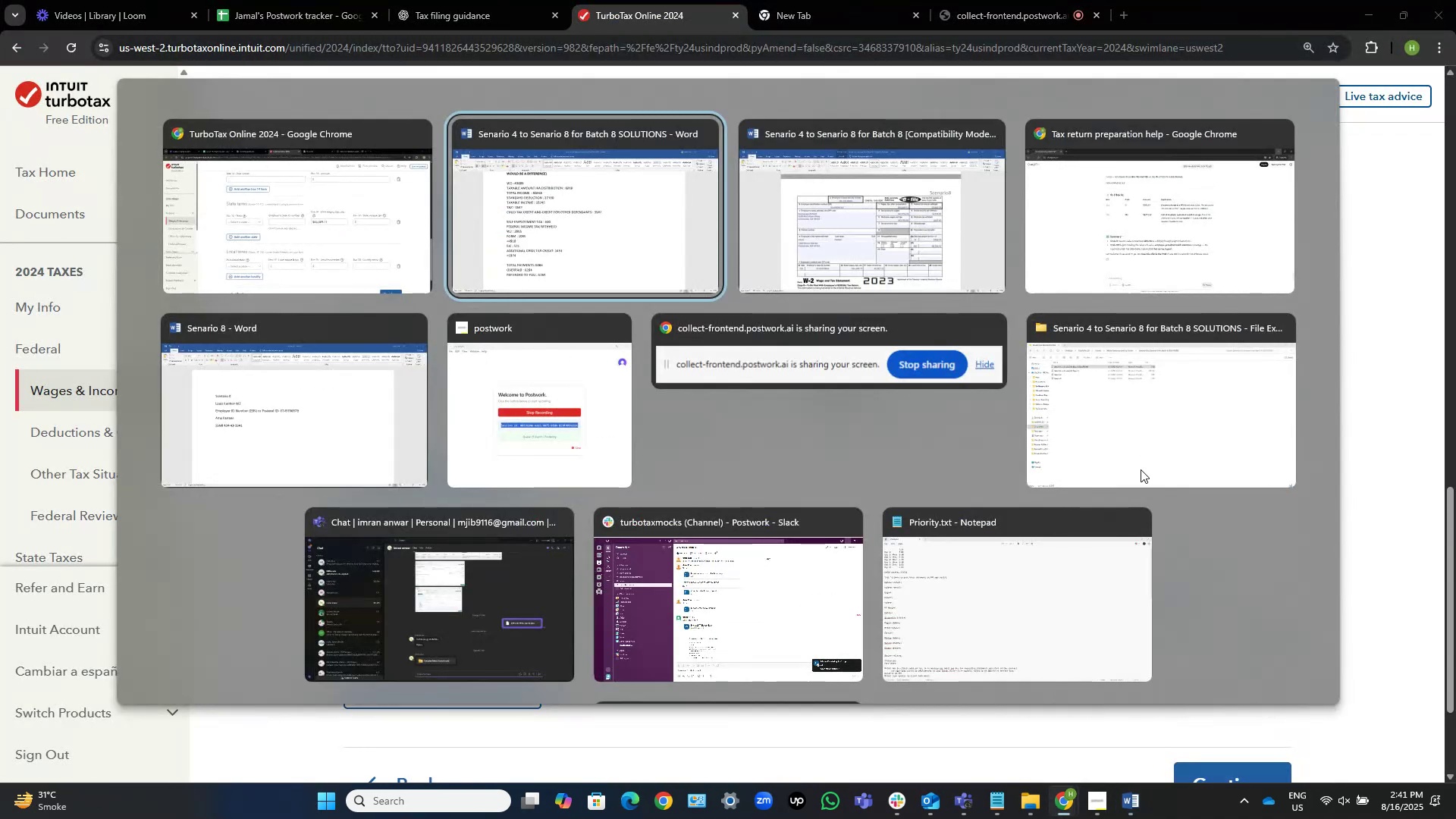 
key(Alt+Tab)
 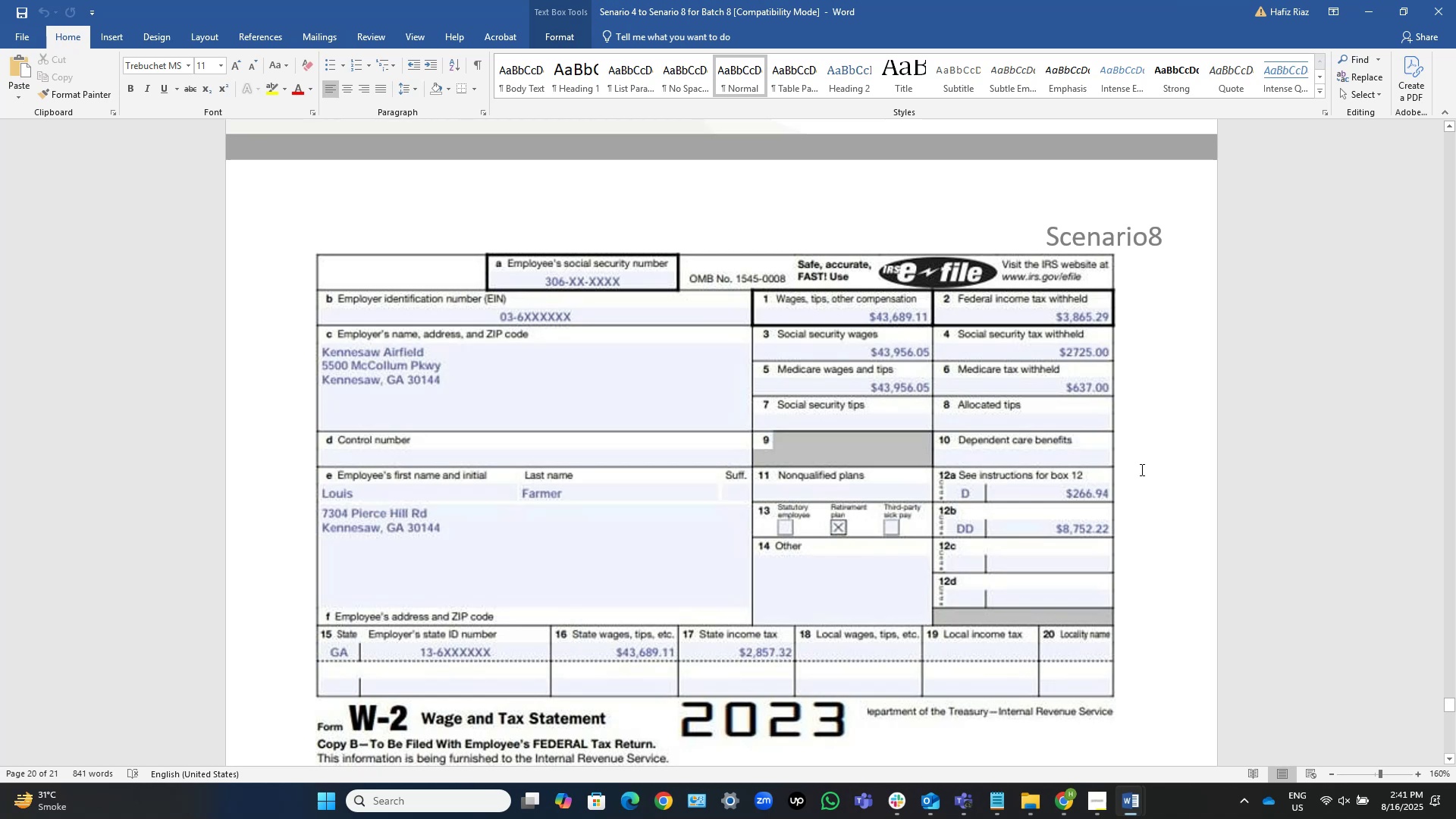 
key(Alt+AltLeft)
 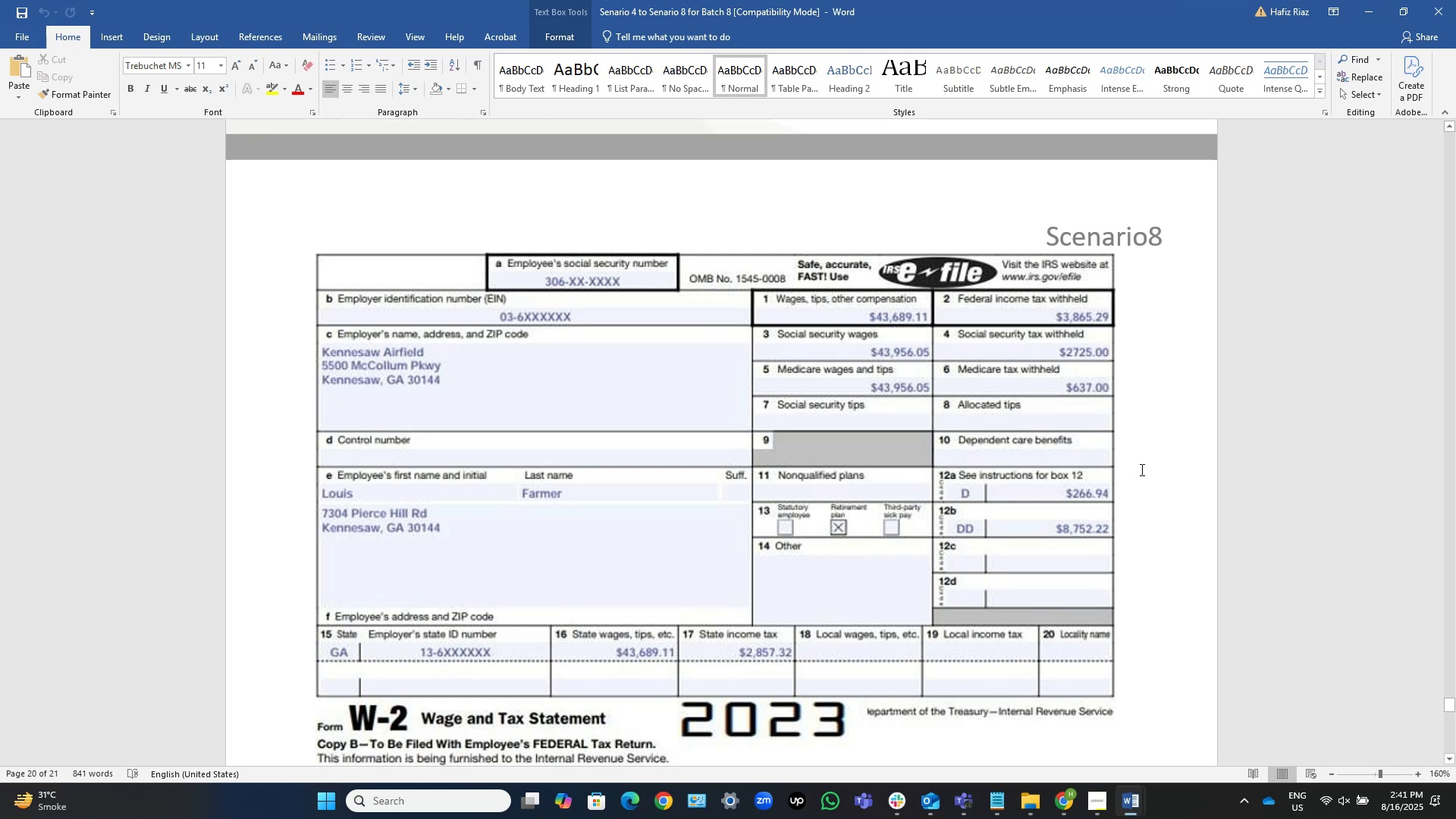 
key(Alt+Tab)
 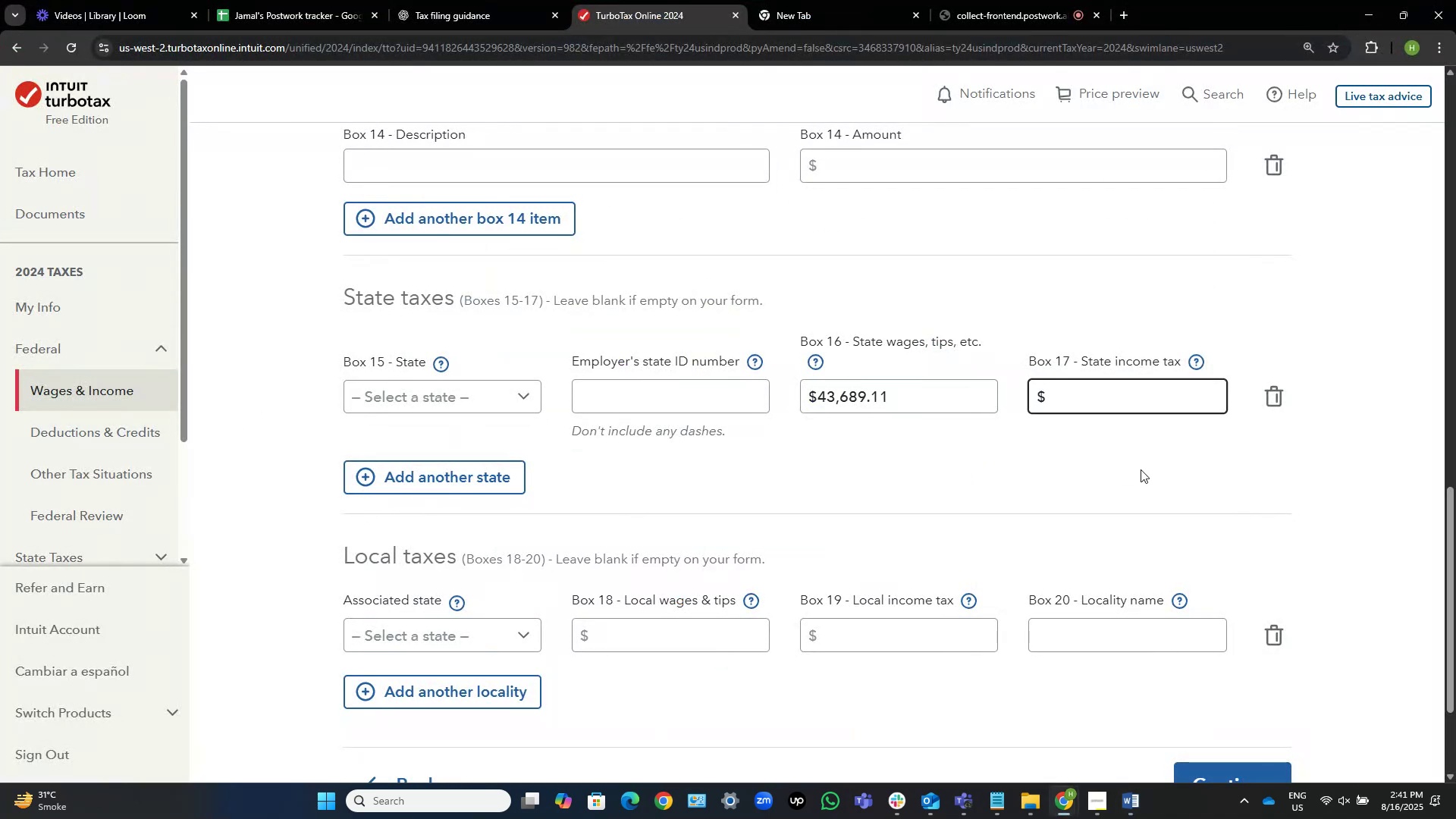 
key(Numpad2)
 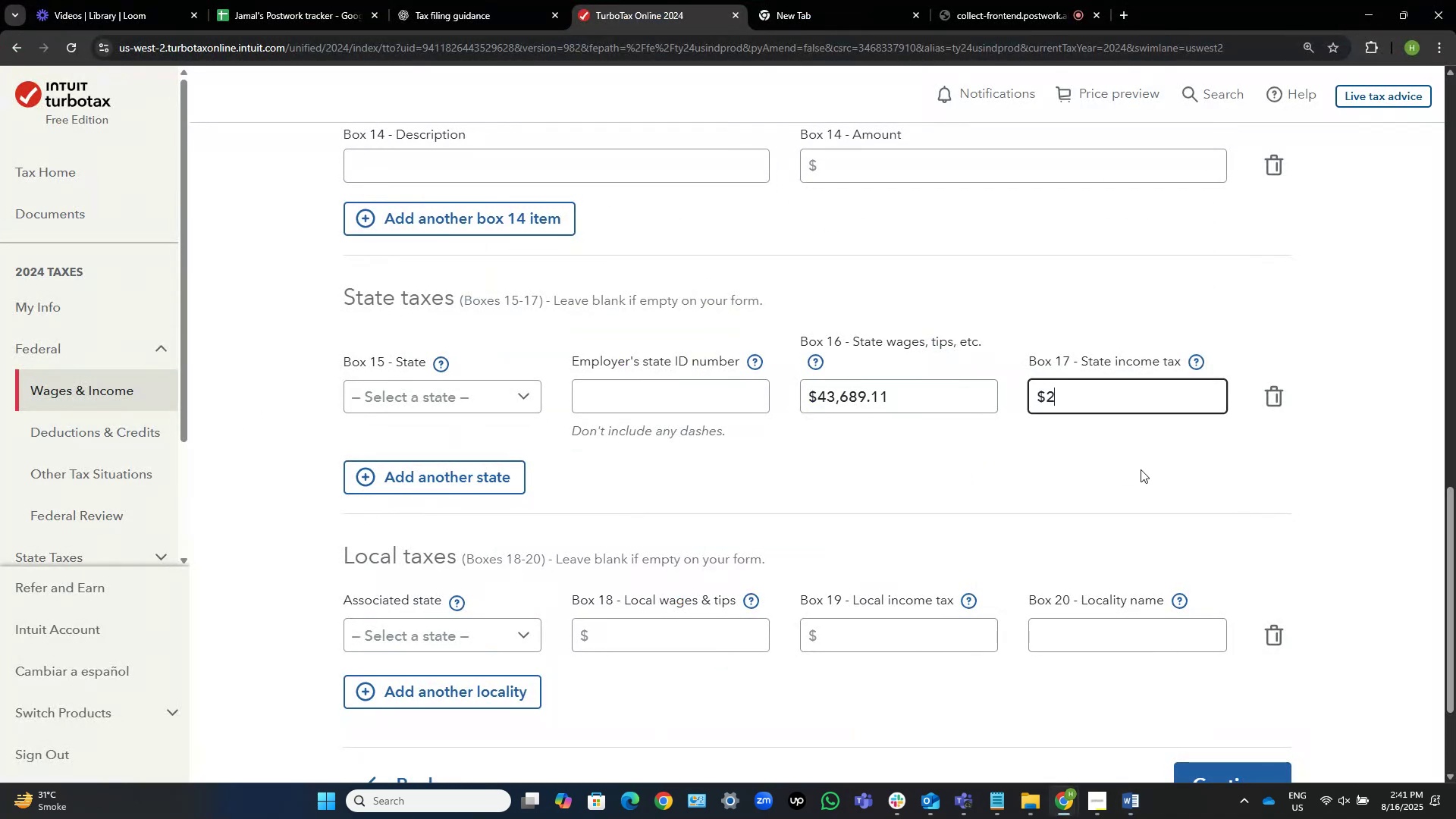 
key(Numpad8)
 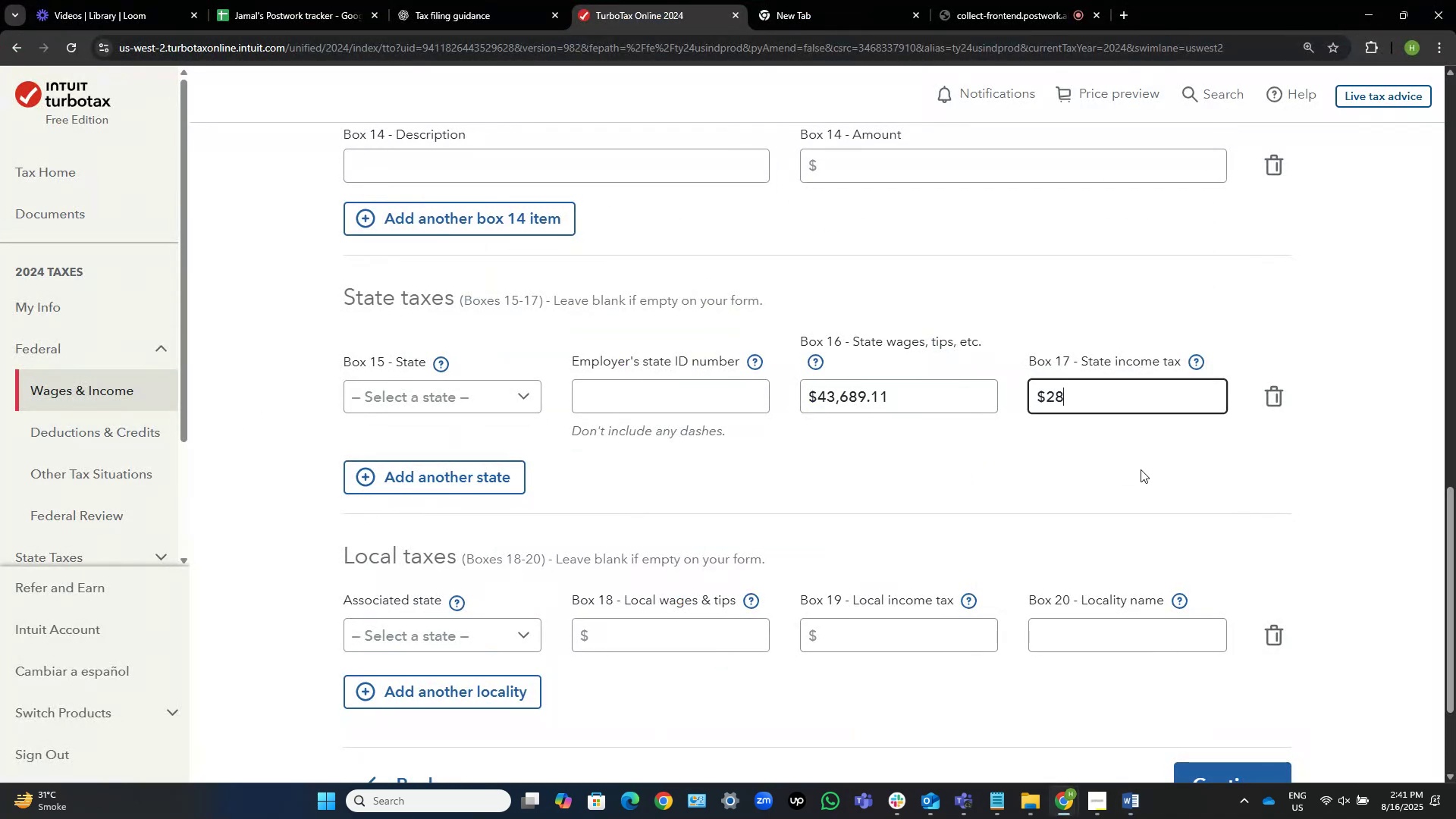 
key(Numpad5)
 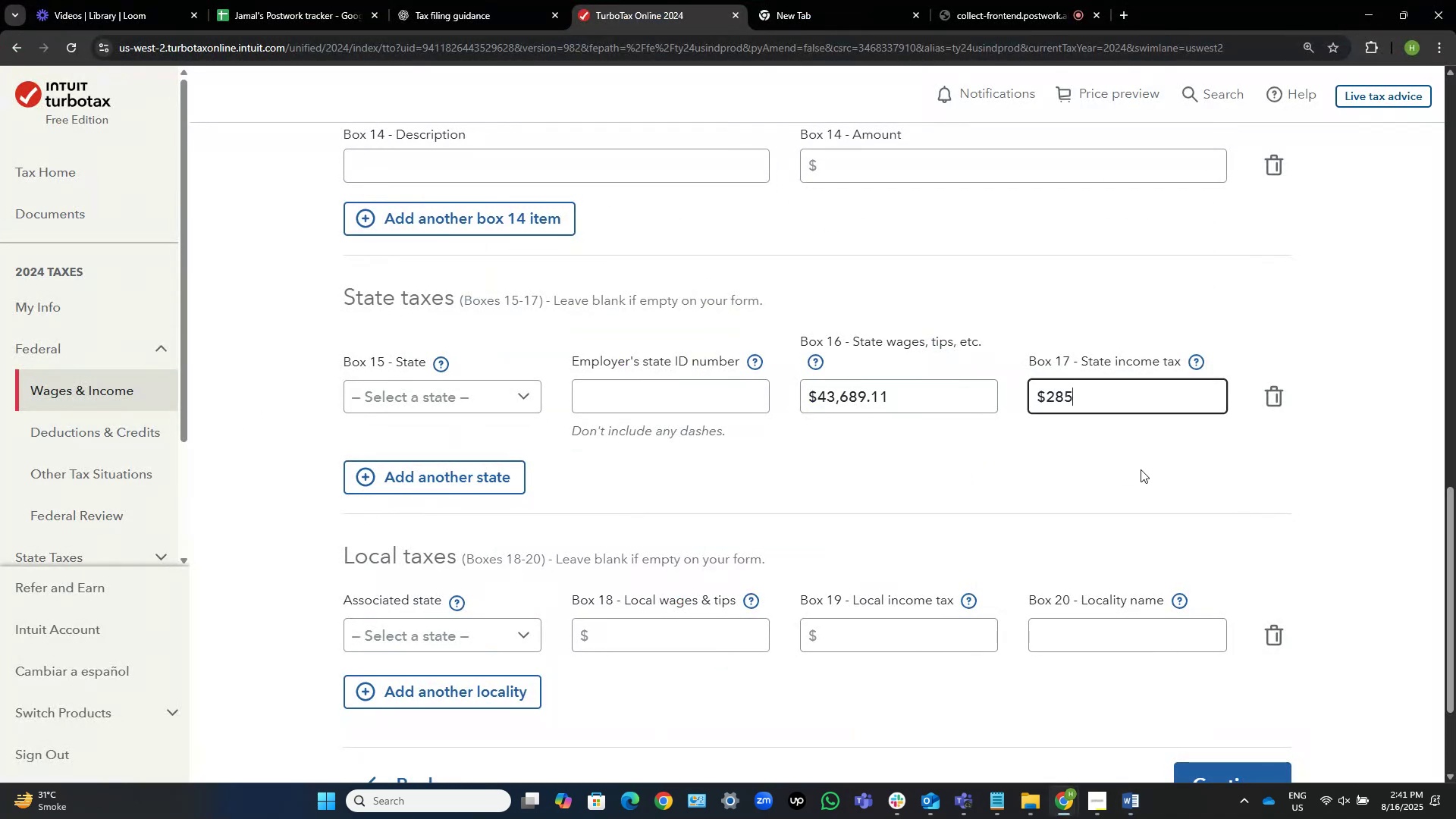 
key(Numpad7)
 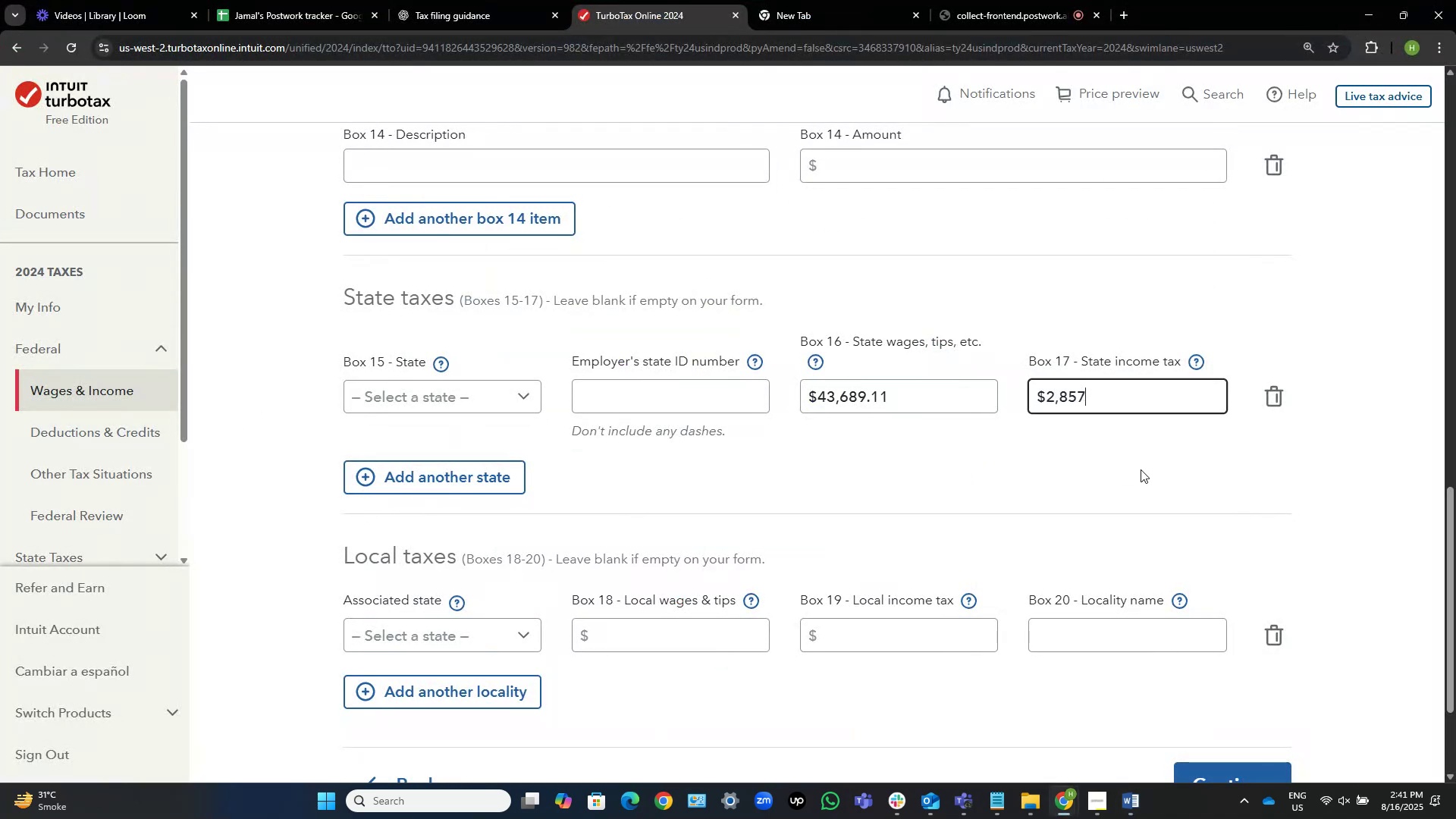 
key(NumpadDecimal)
 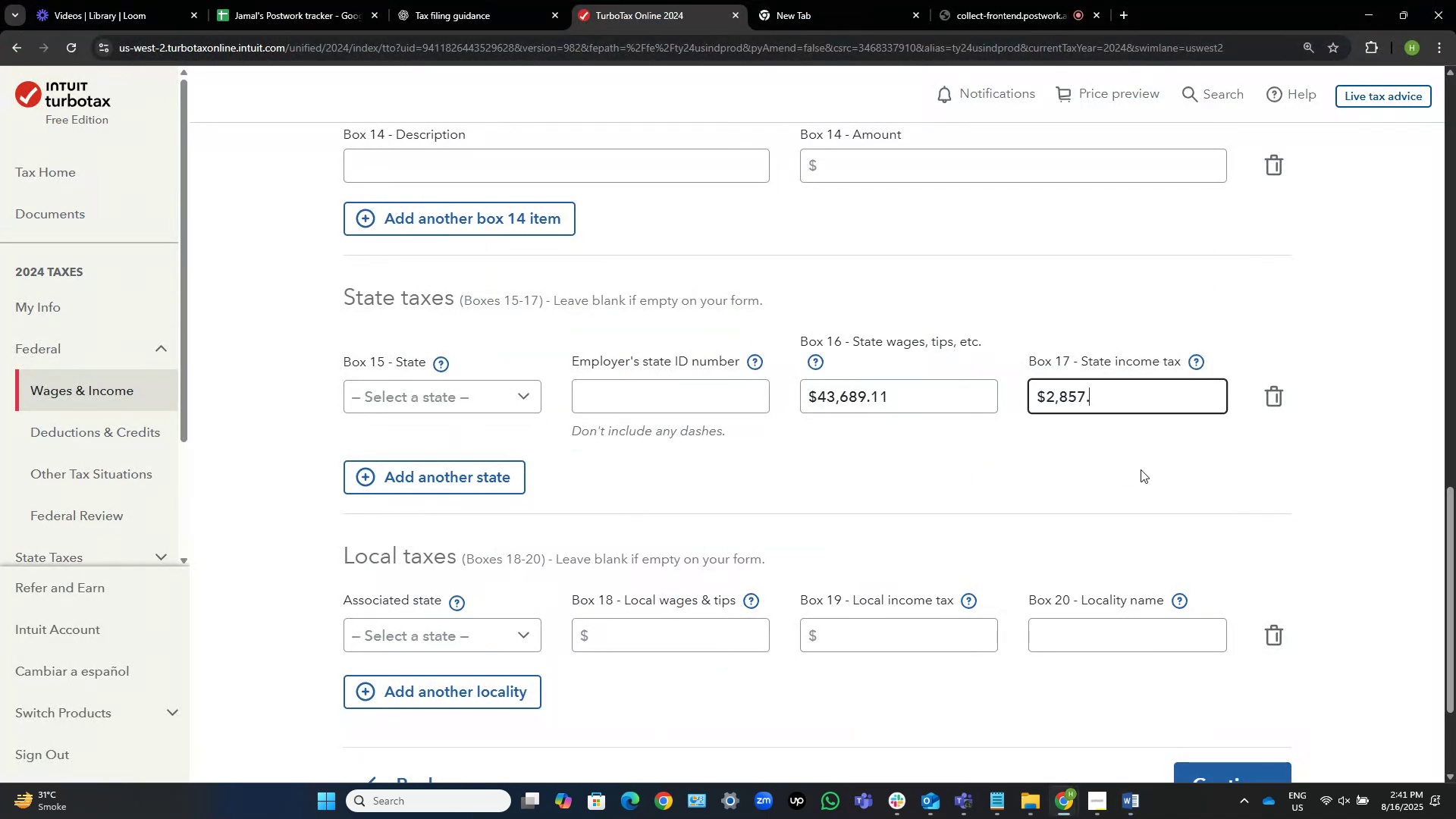 
key(Numpad3)
 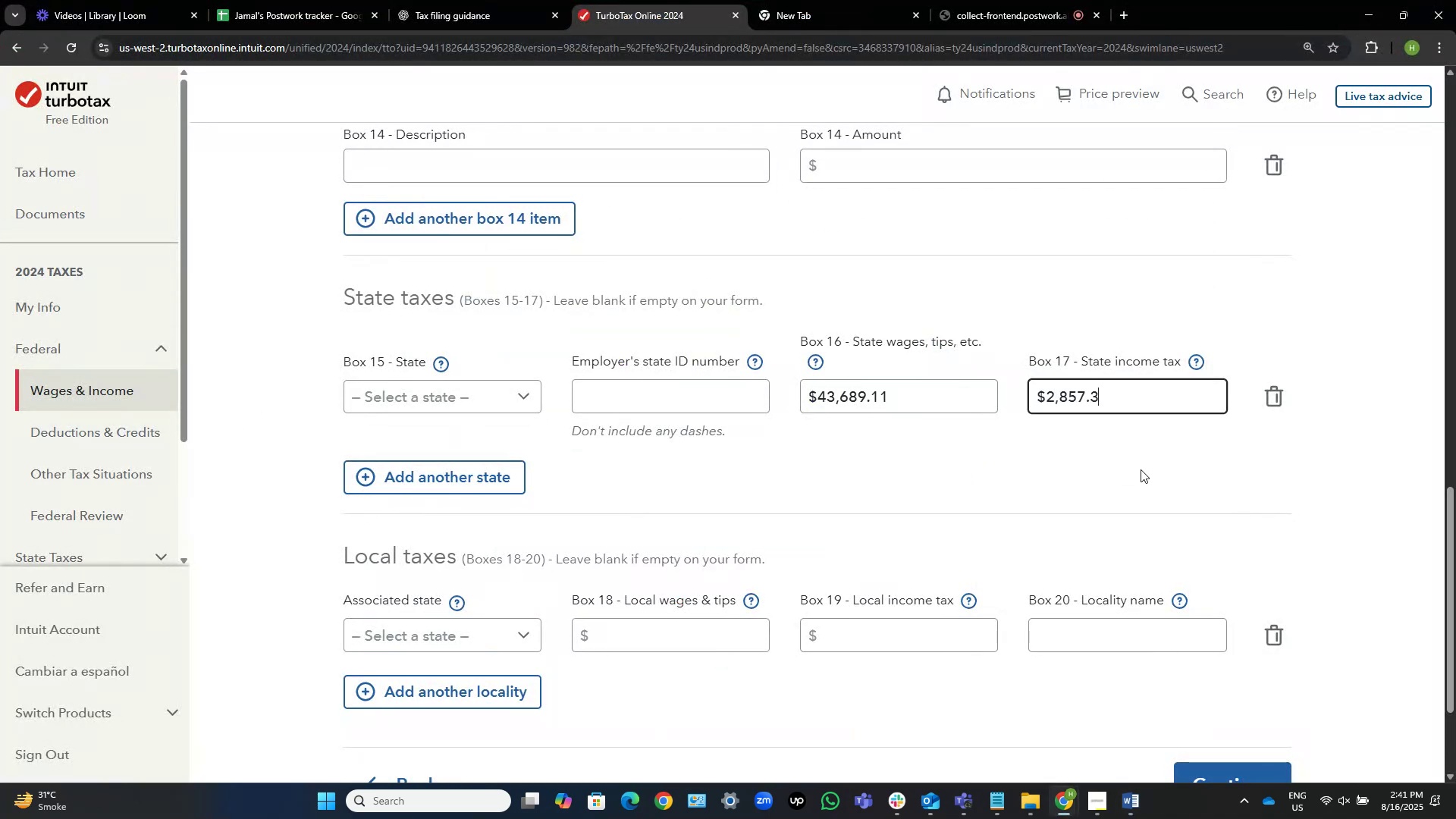 
key(Numpad2)
 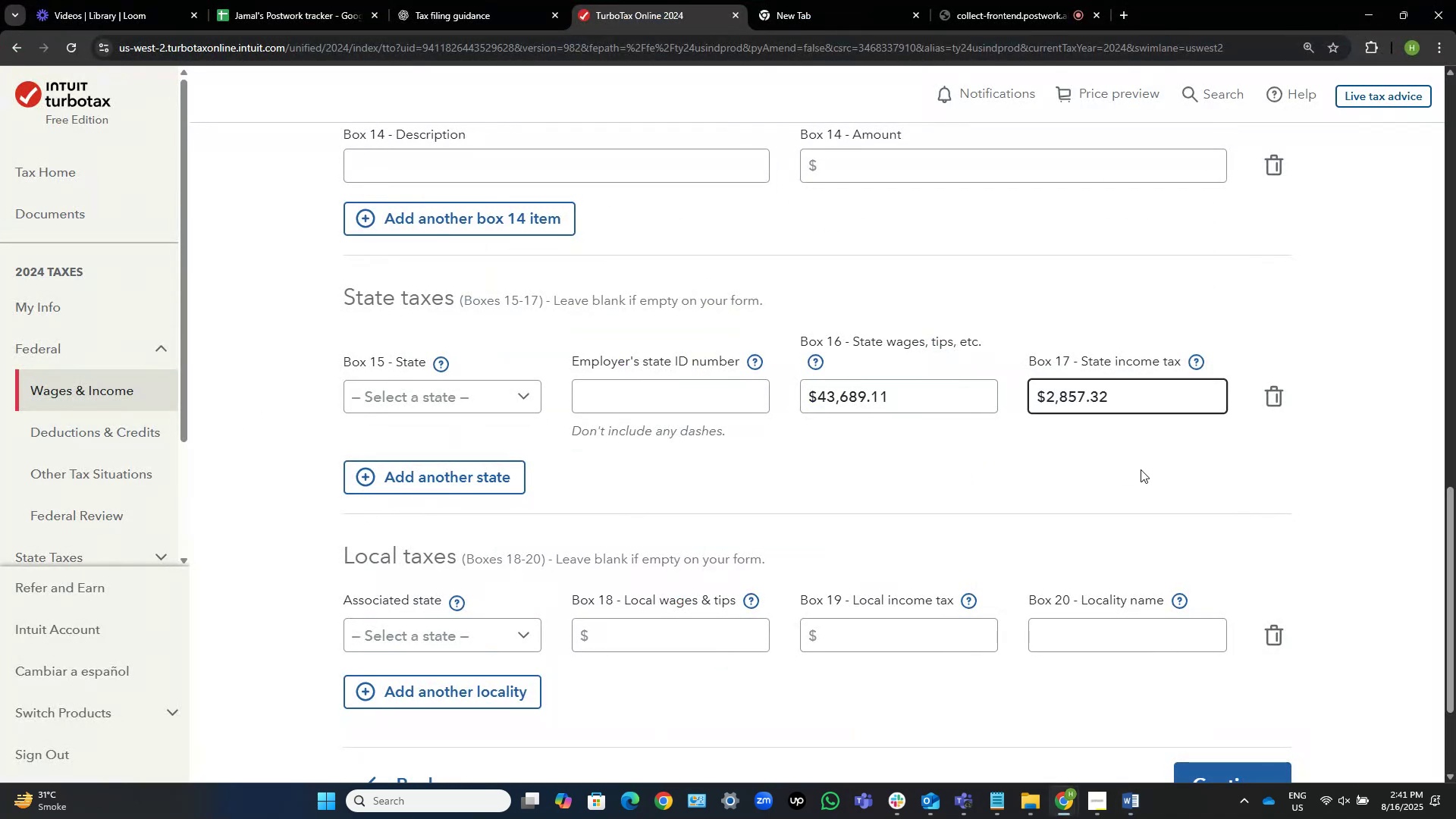 
left_click([1141, 469])
 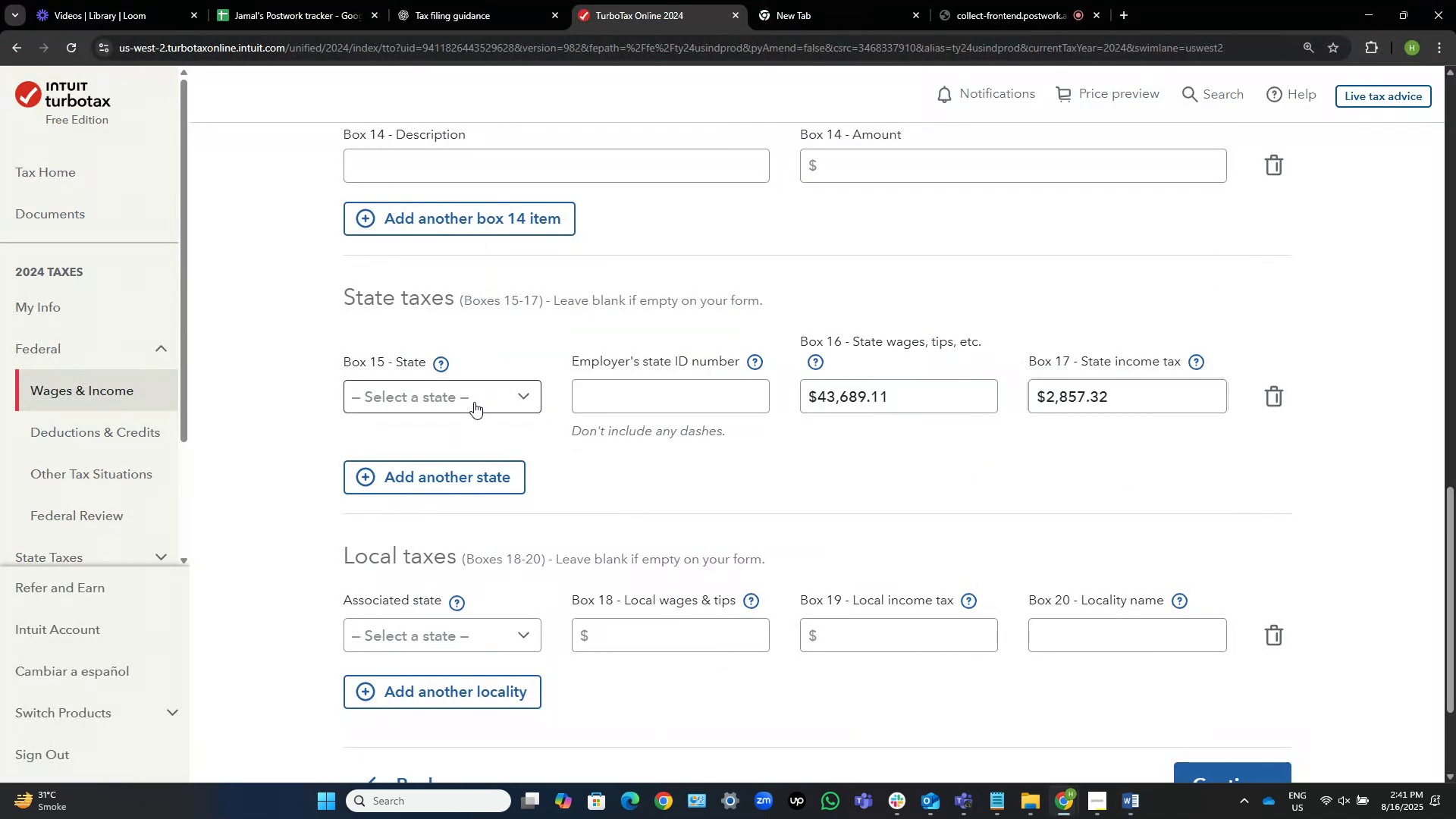 
wait(6.24)
 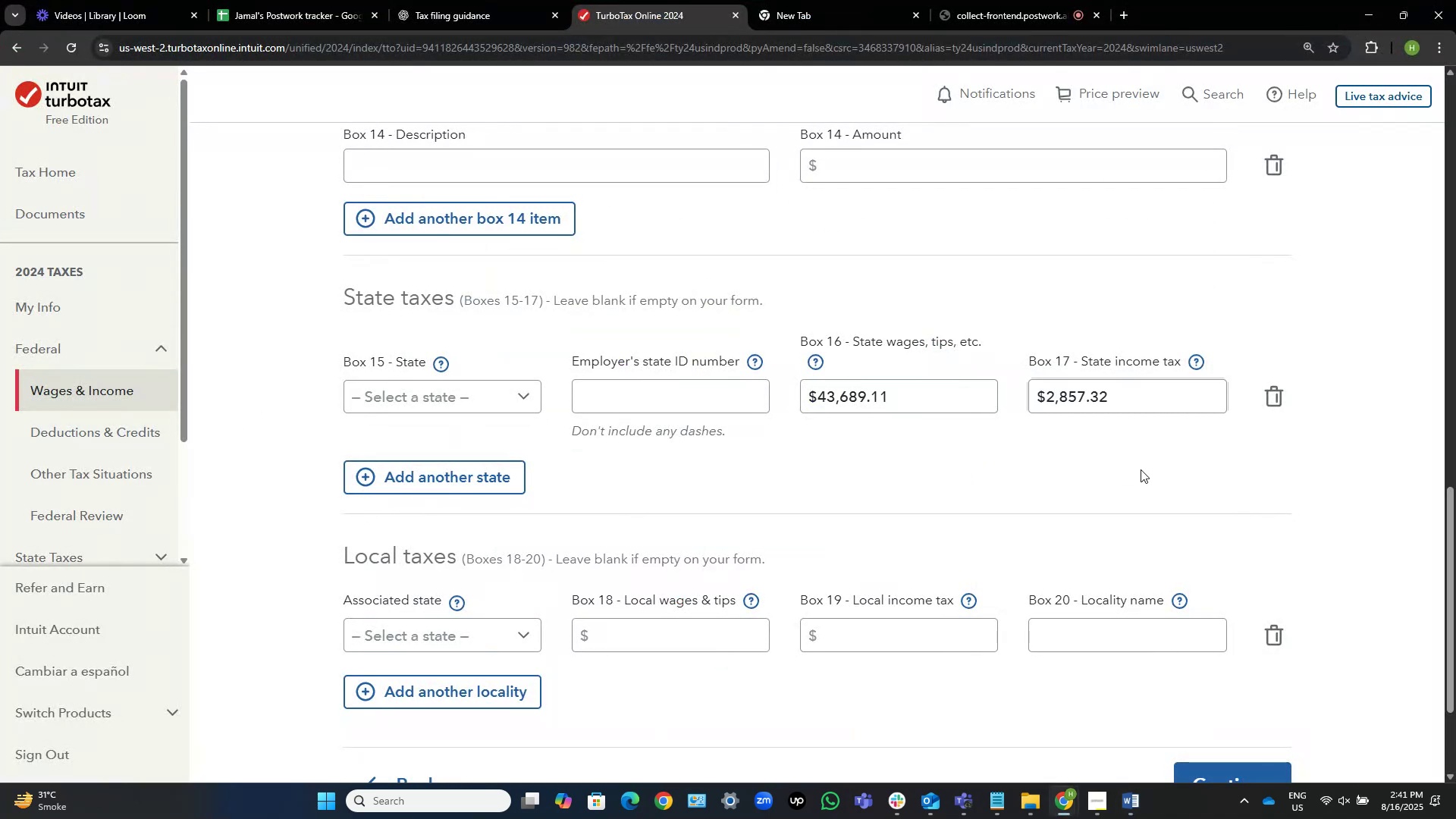 
key(Alt+AltLeft)
 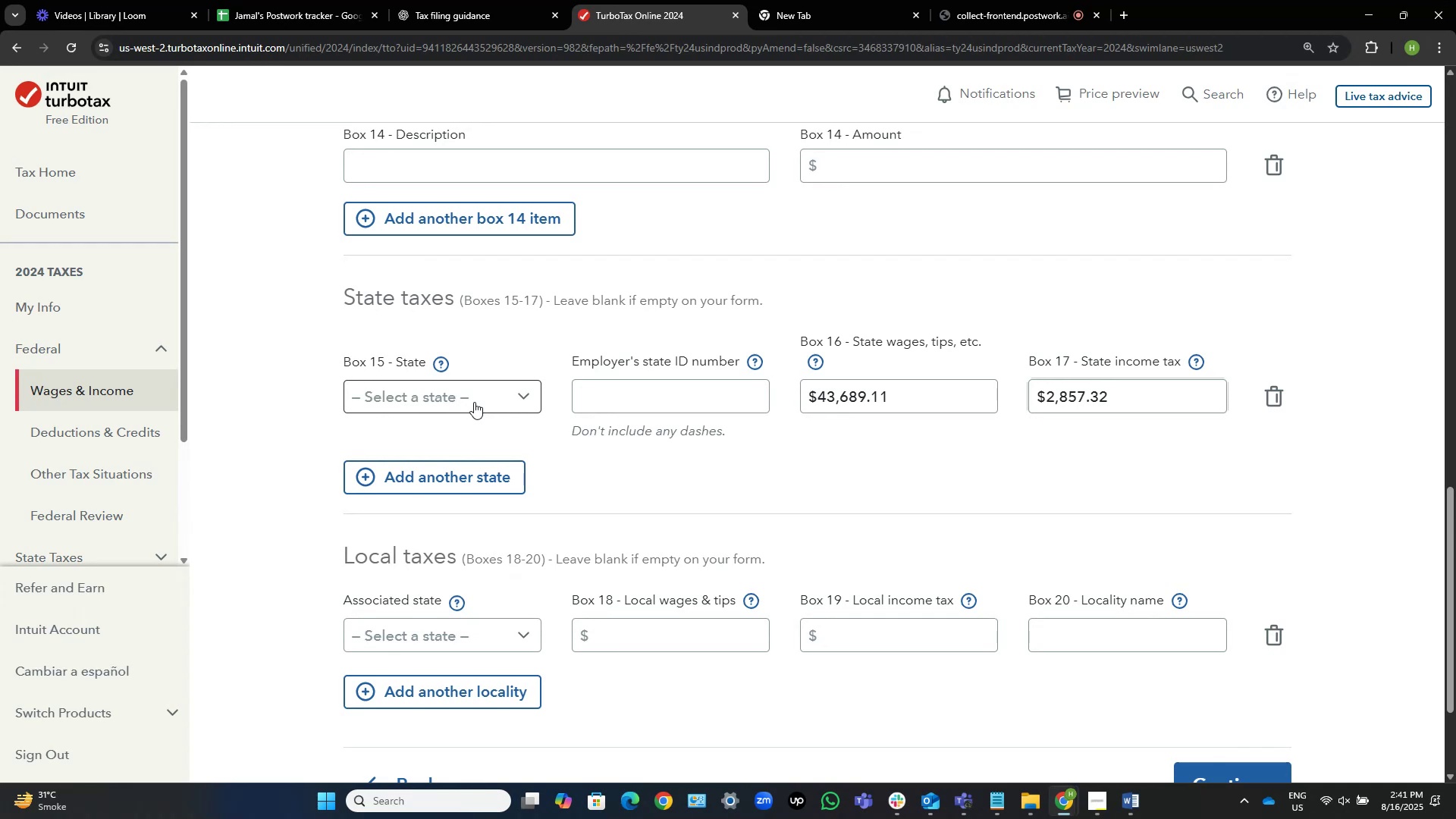 
key(Alt+Tab)
 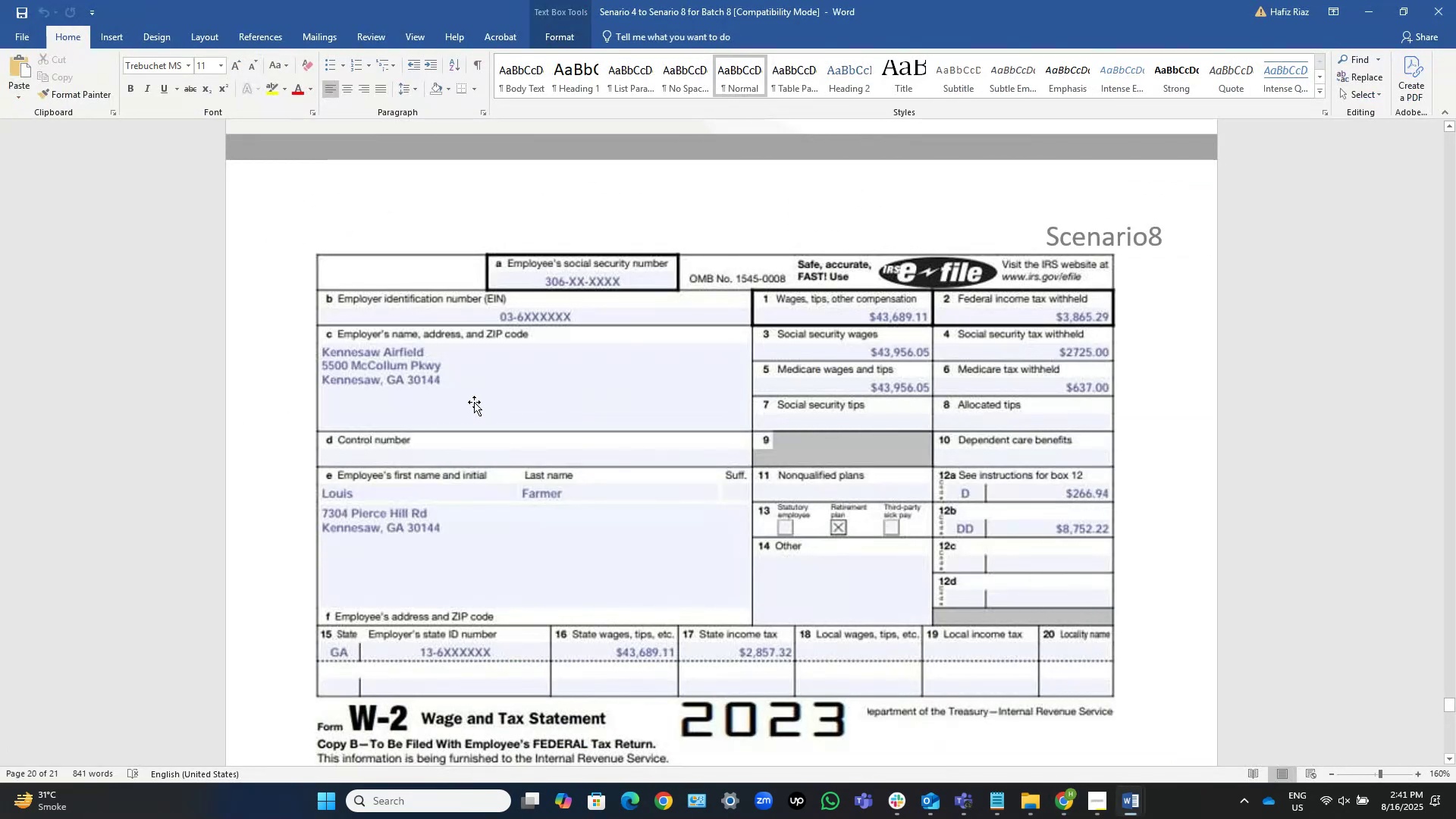 
key(Alt+AltLeft)
 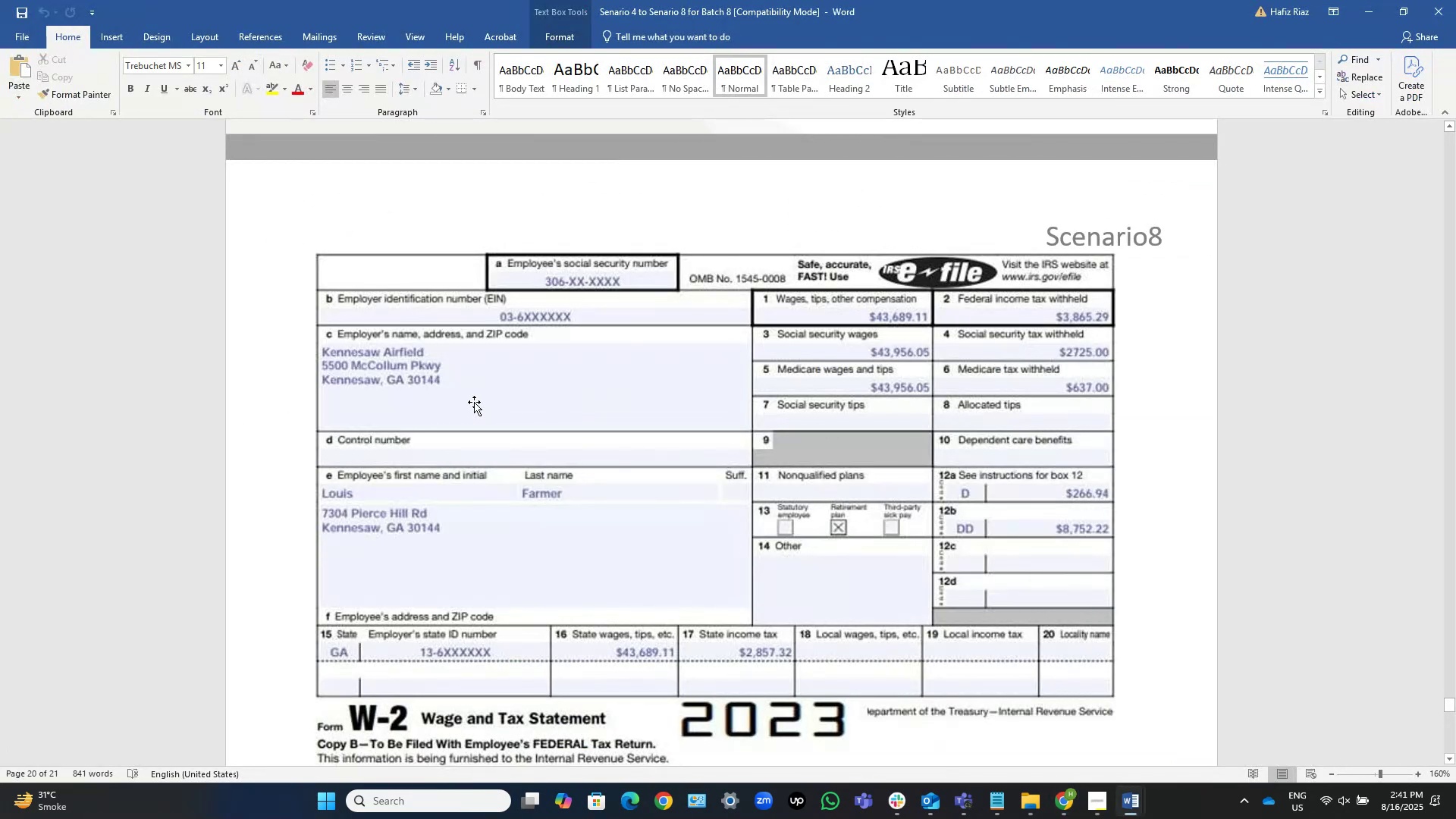 
key(Alt+Tab)
 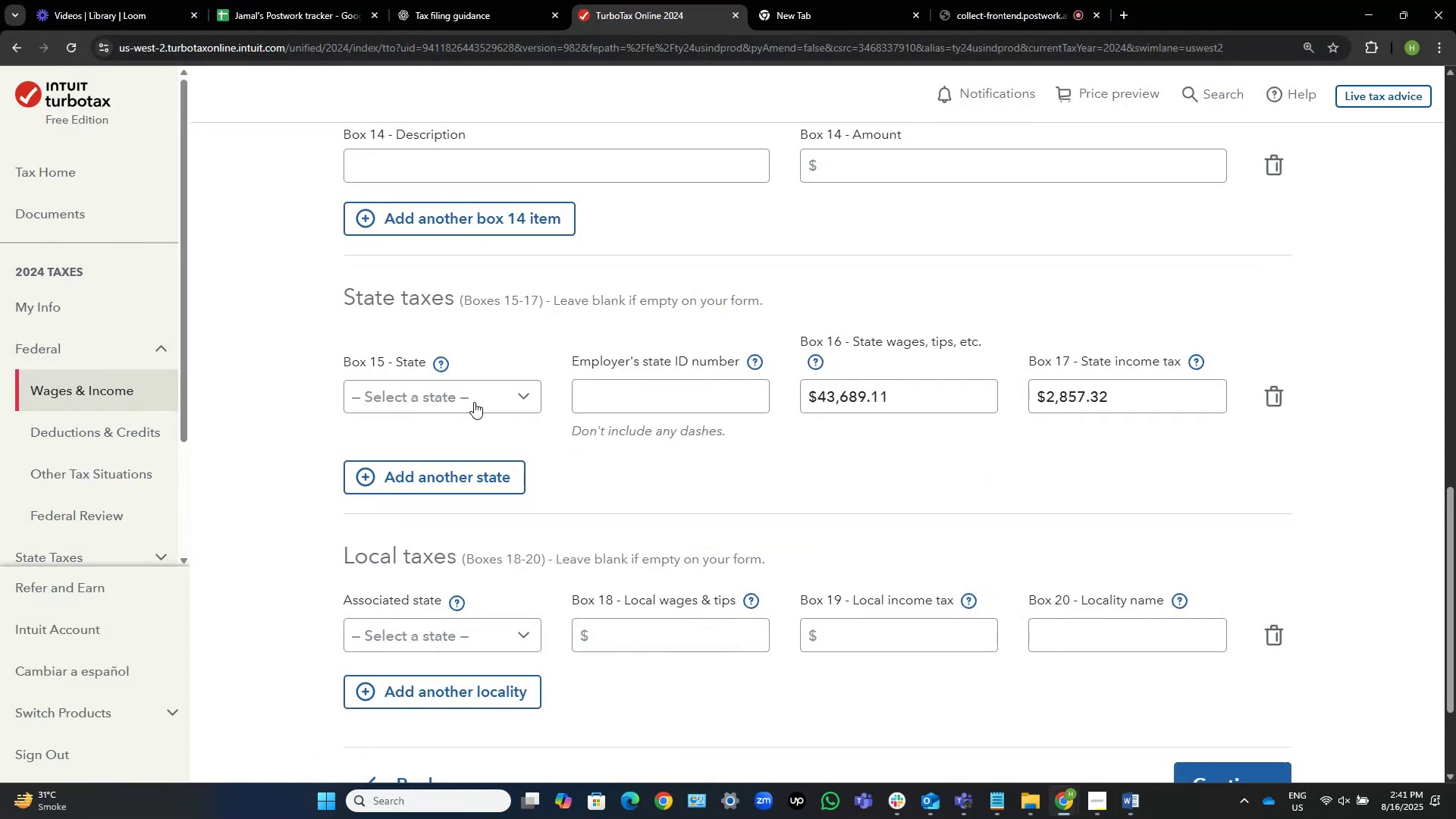 
left_click([474, 402])
 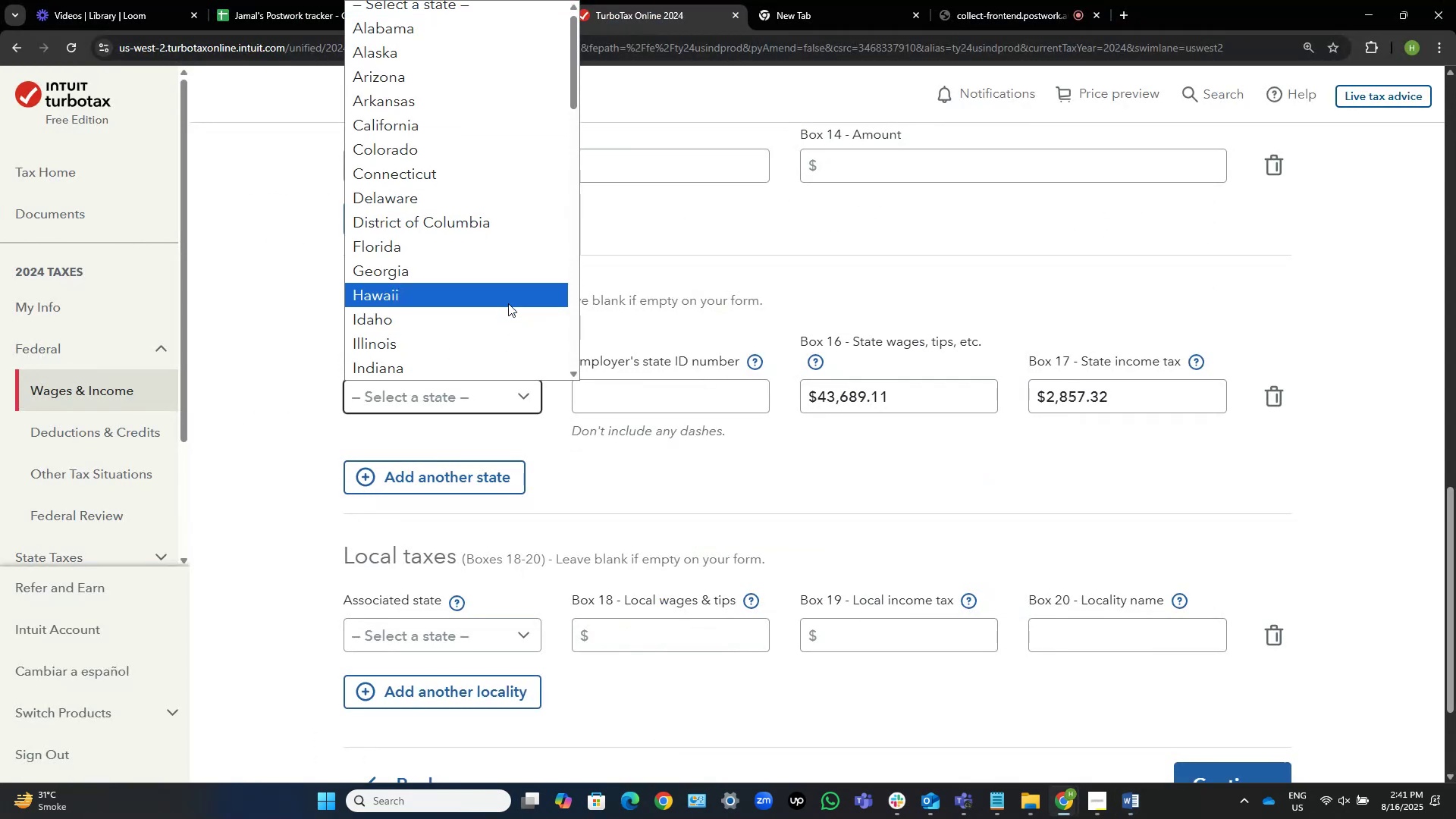 
left_click([513, 279])
 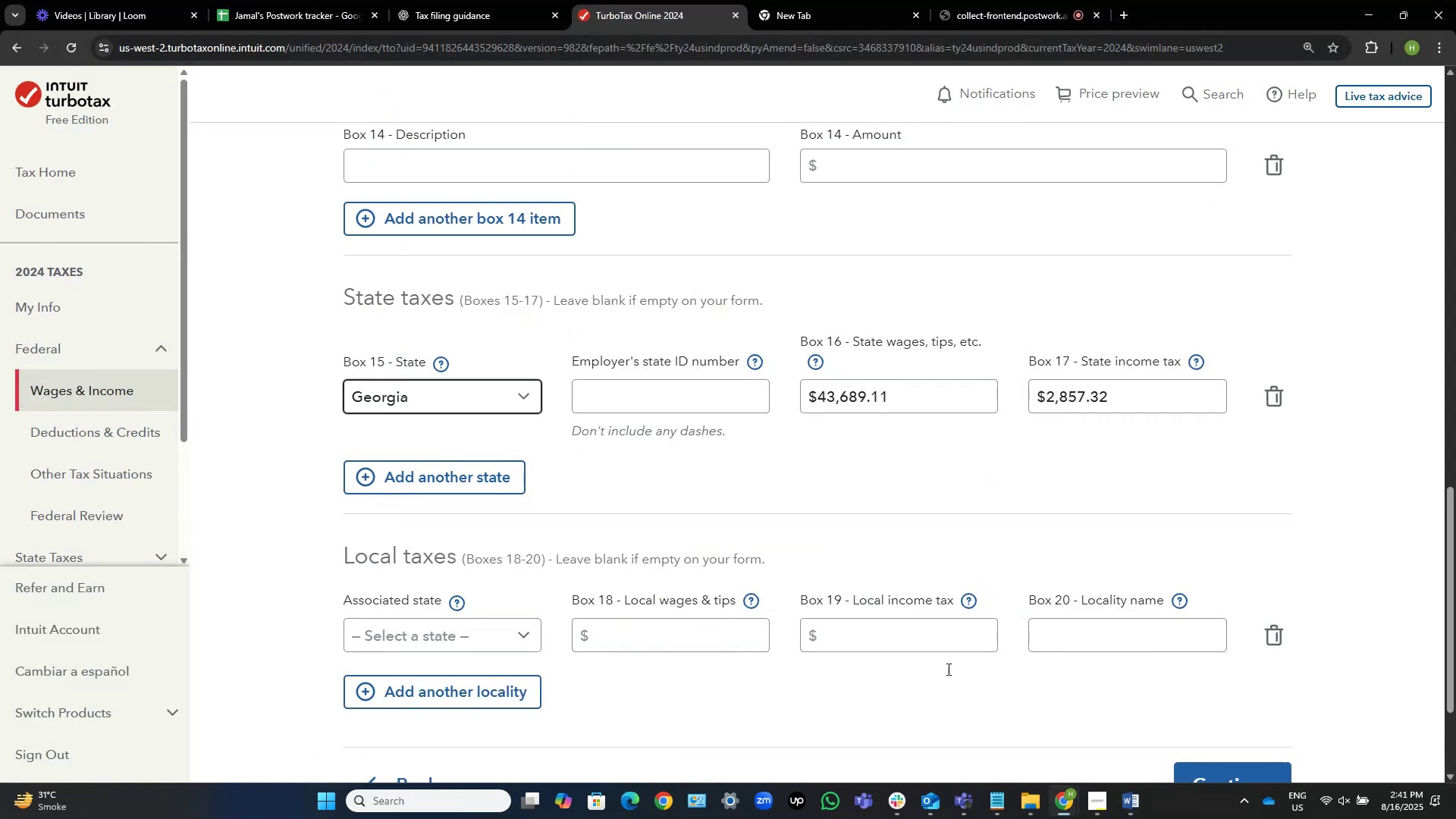 
key(Alt+Tab)
 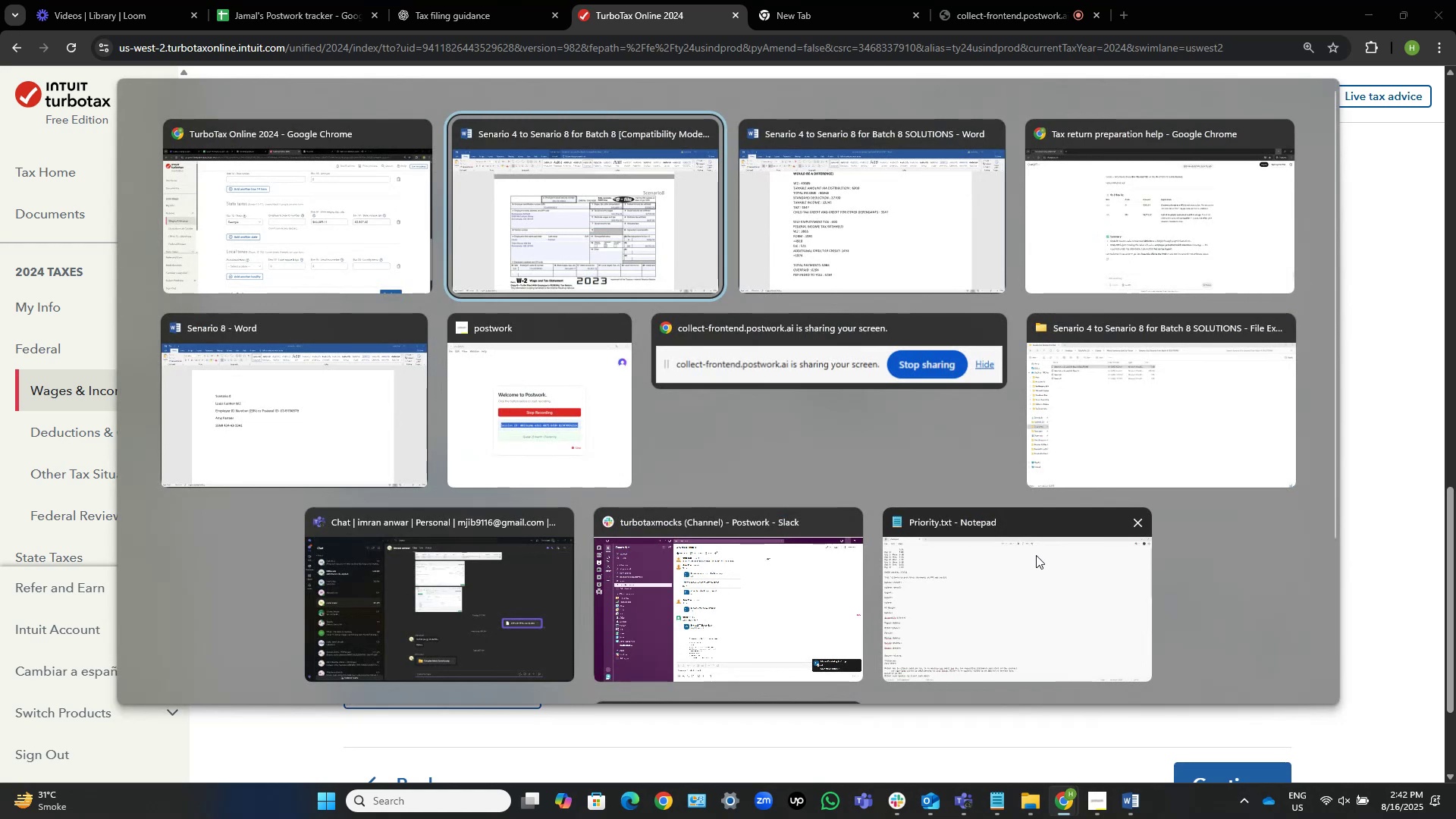 
left_click([332, 377])
 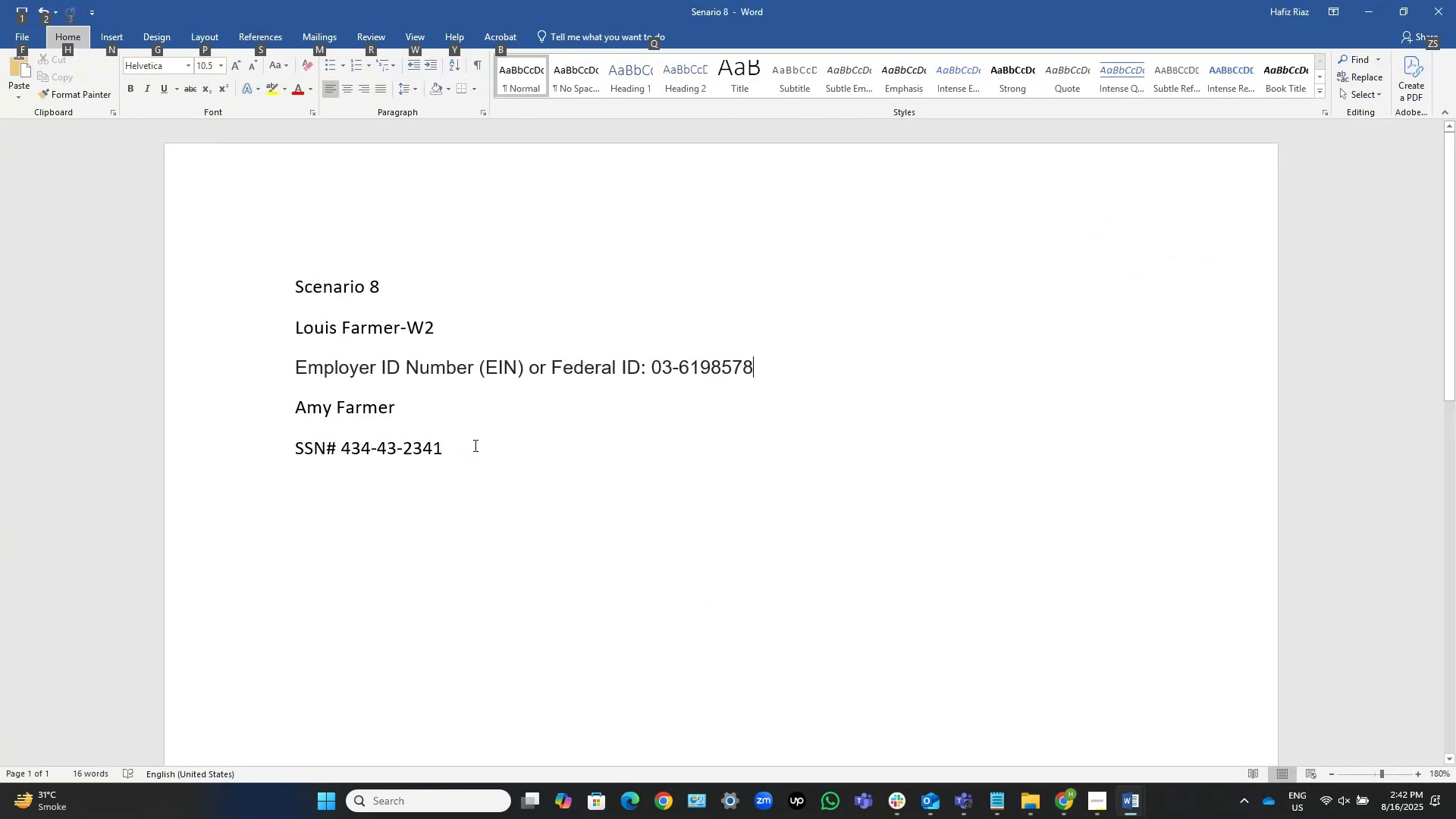 
left_click_drag(start_coordinate=[842, 372], to_coordinate=[662, 369])
 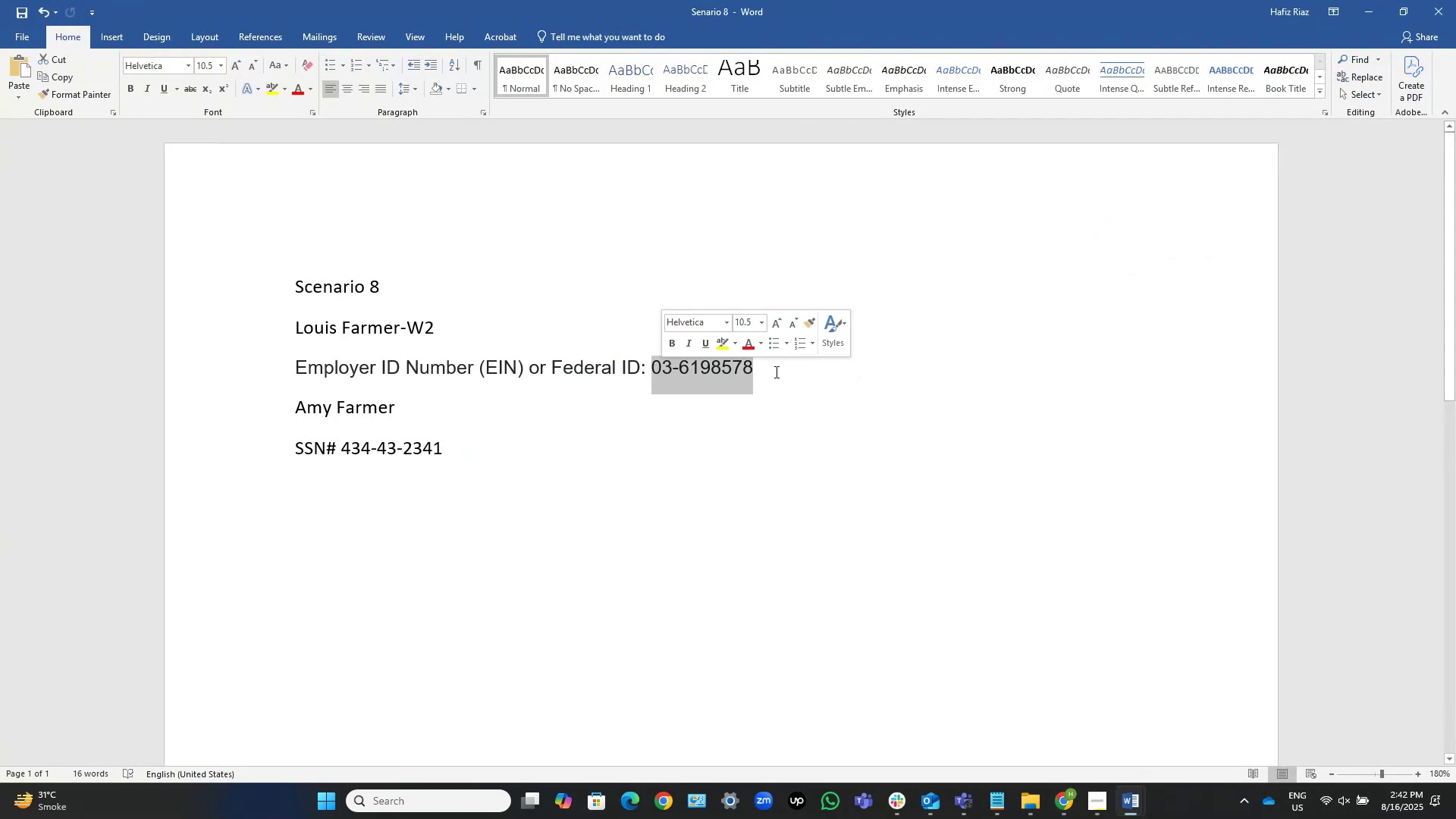 
left_click([776, 372])
 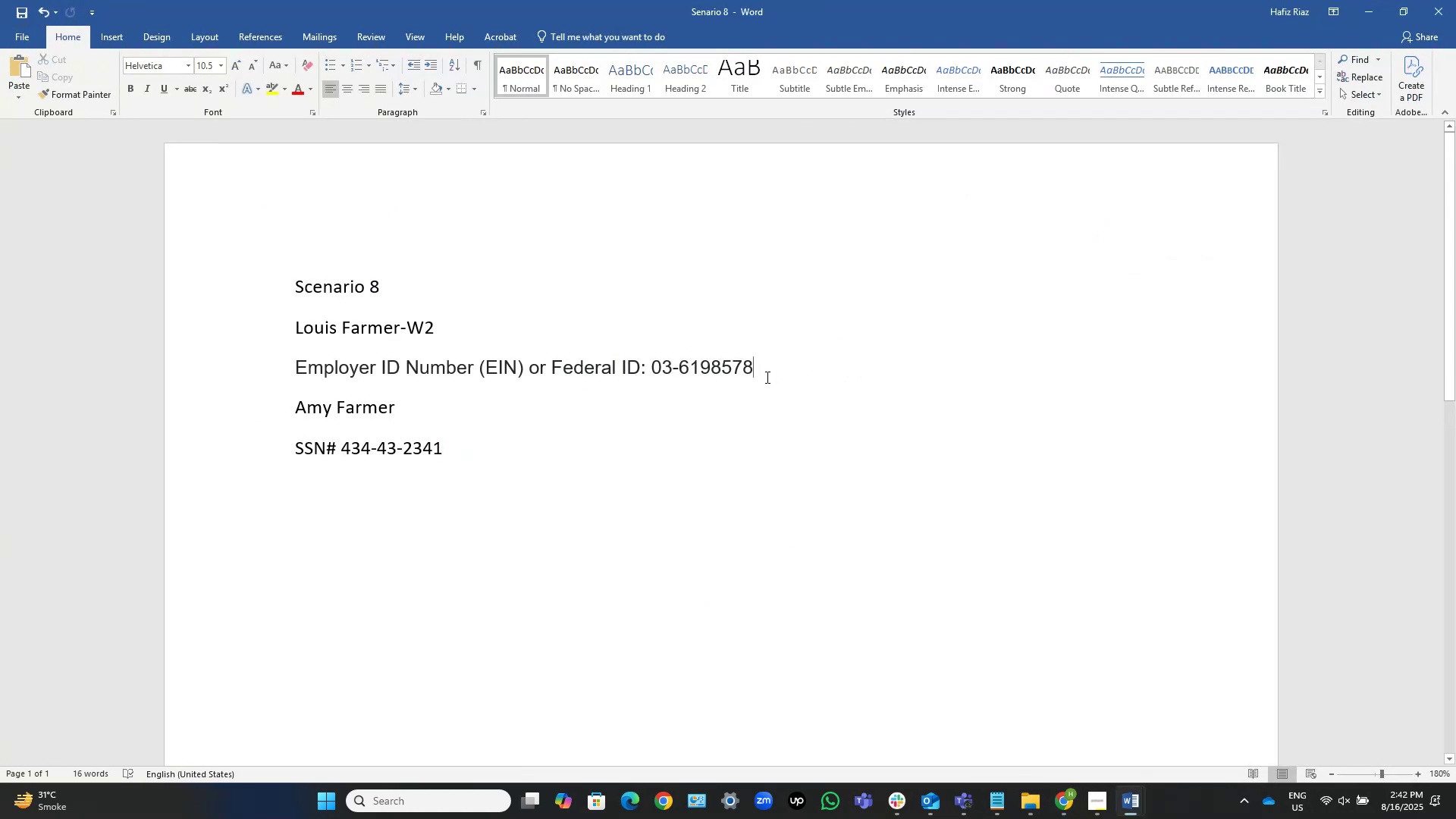 
key(Alt+AltLeft)
 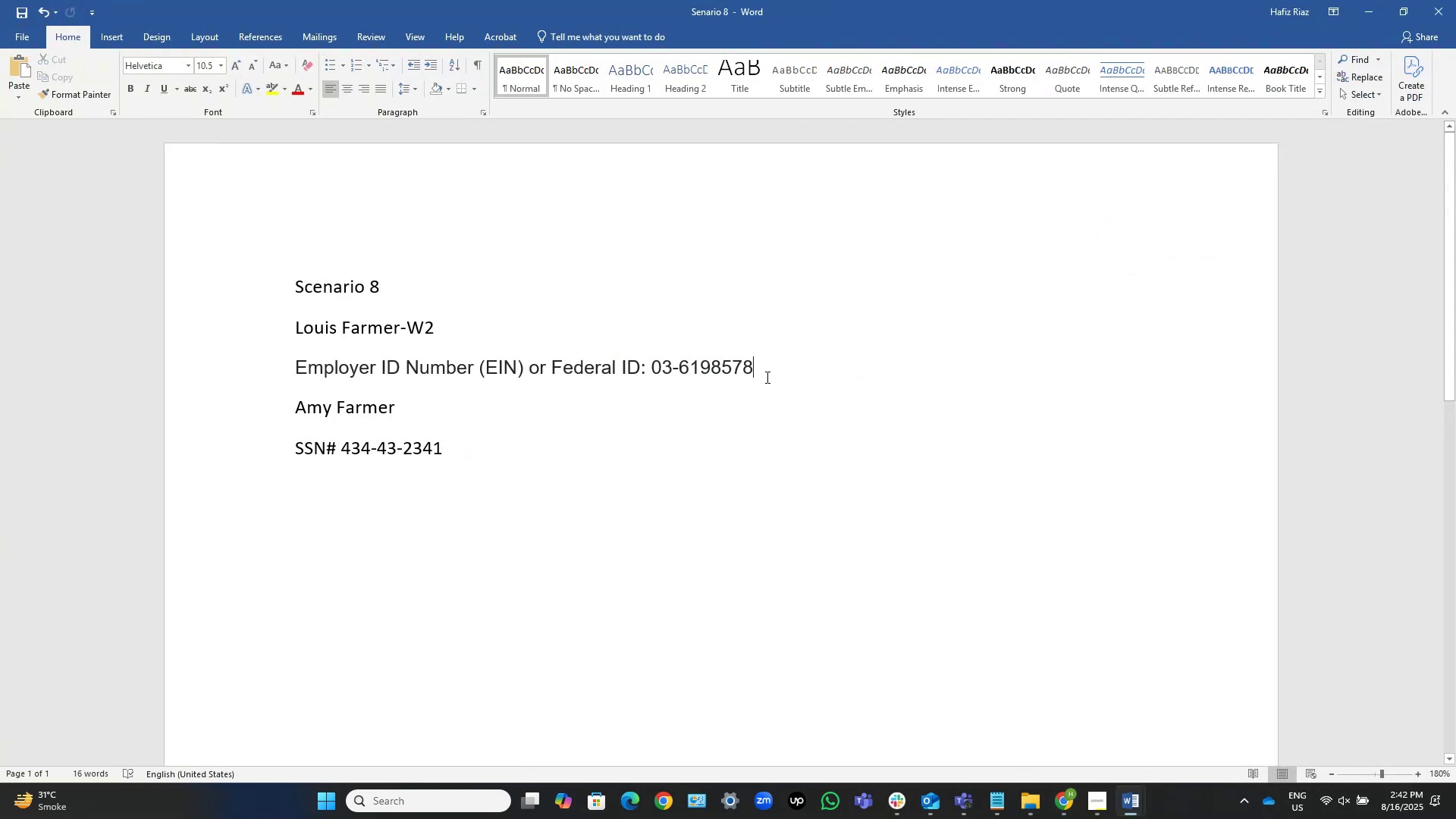 
key(Alt+Tab)
 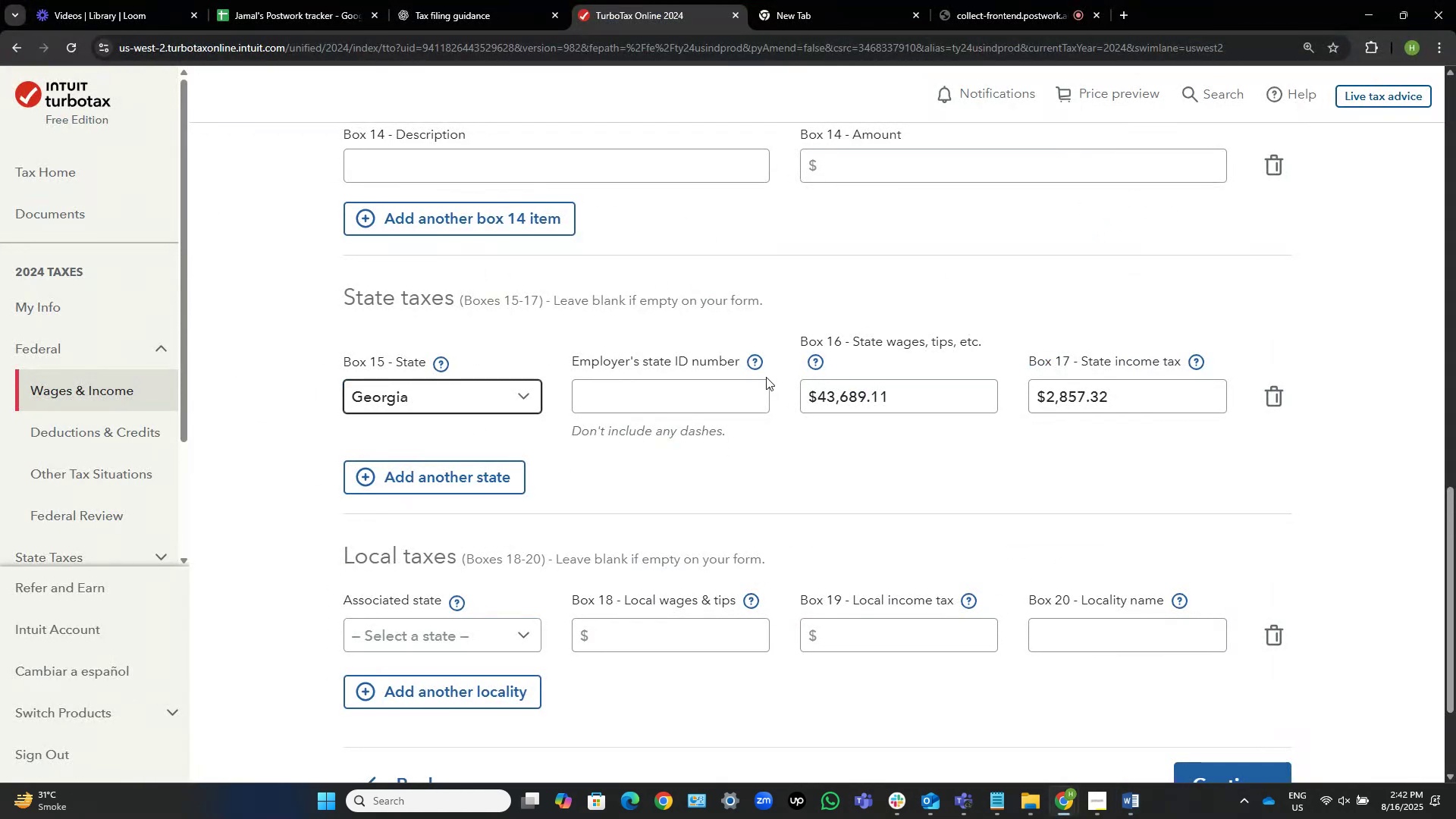 
key(Alt+Tab)
 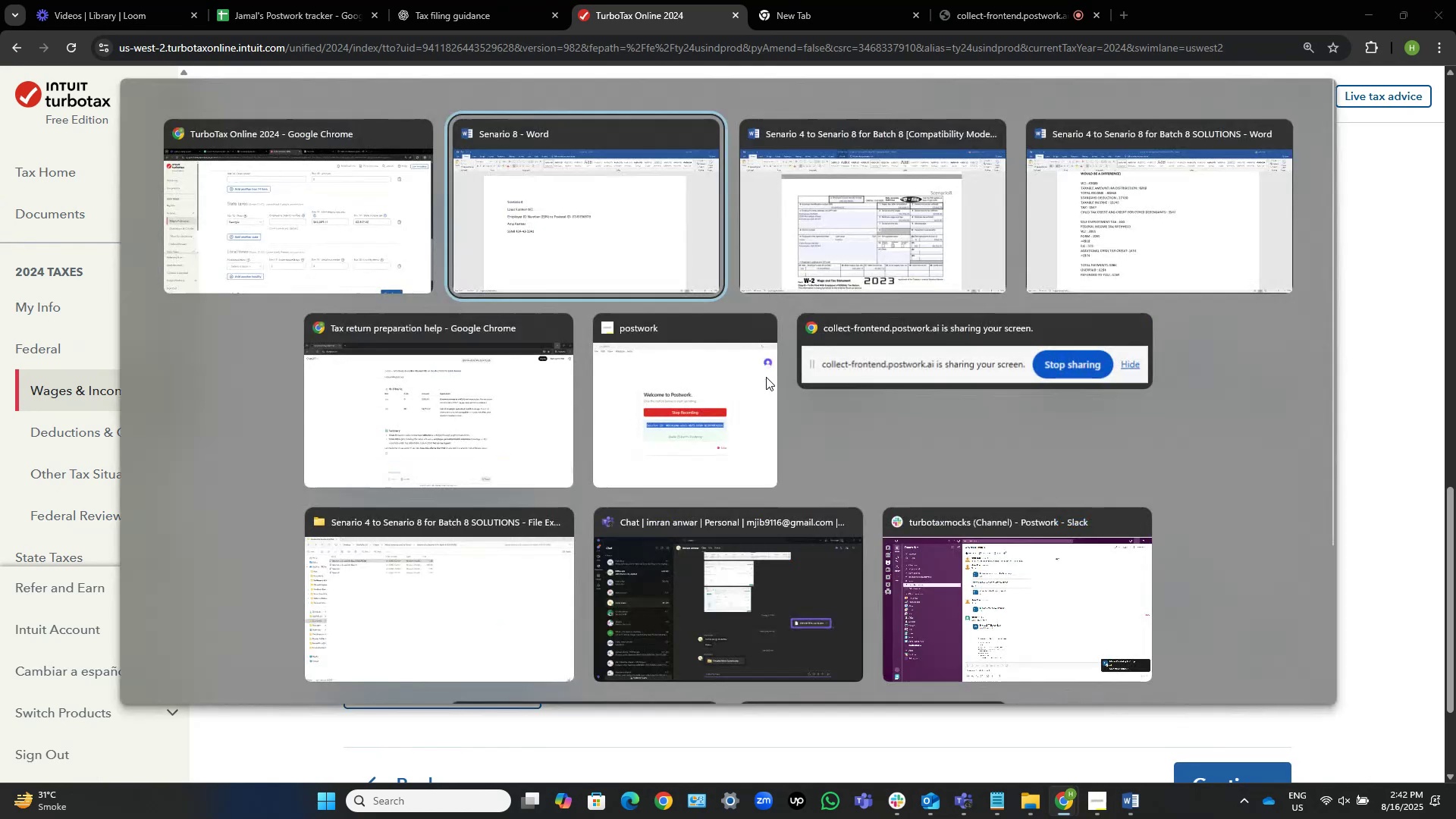 
key(Alt+Tab)
 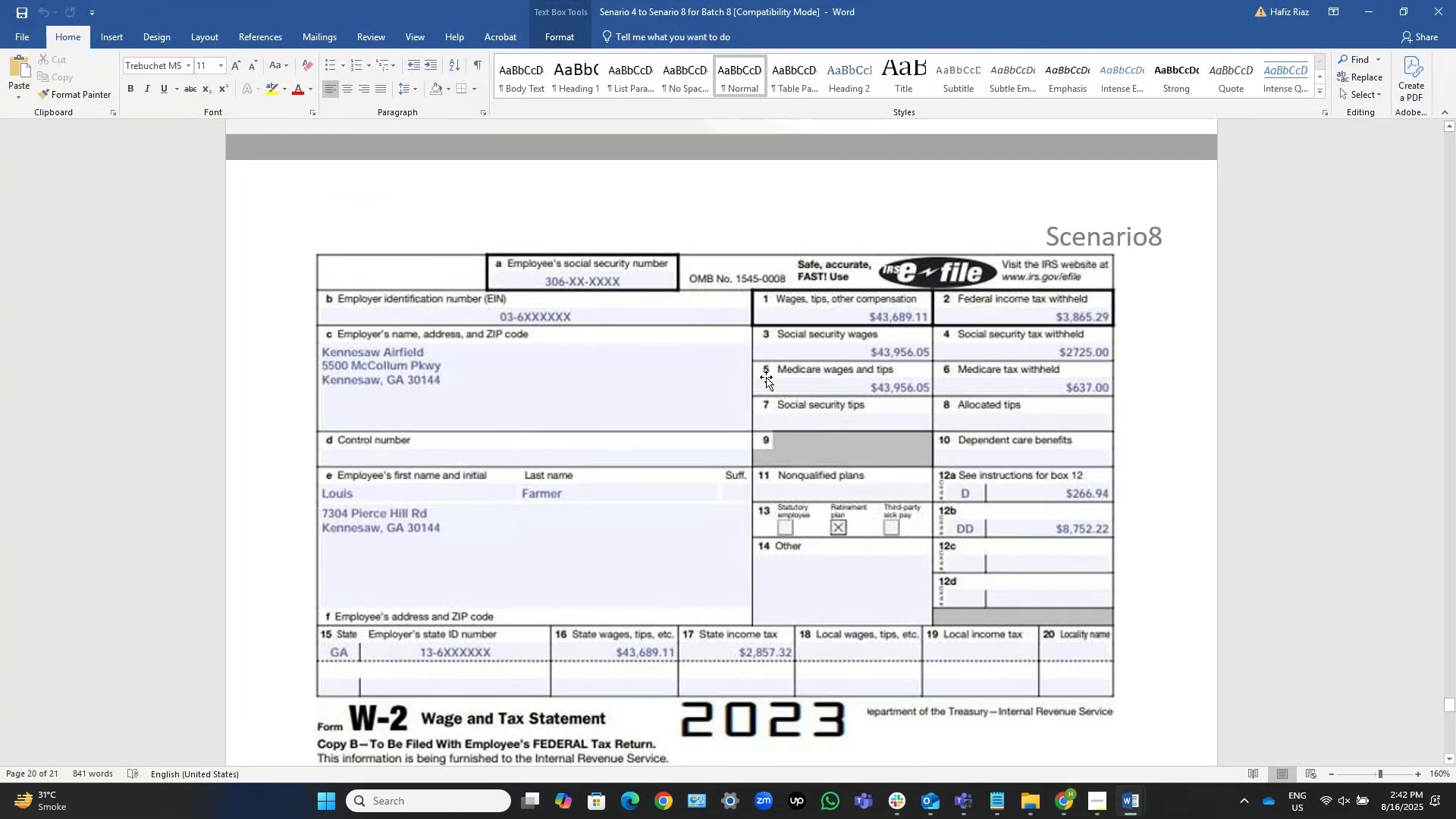 
wait(8.07)
 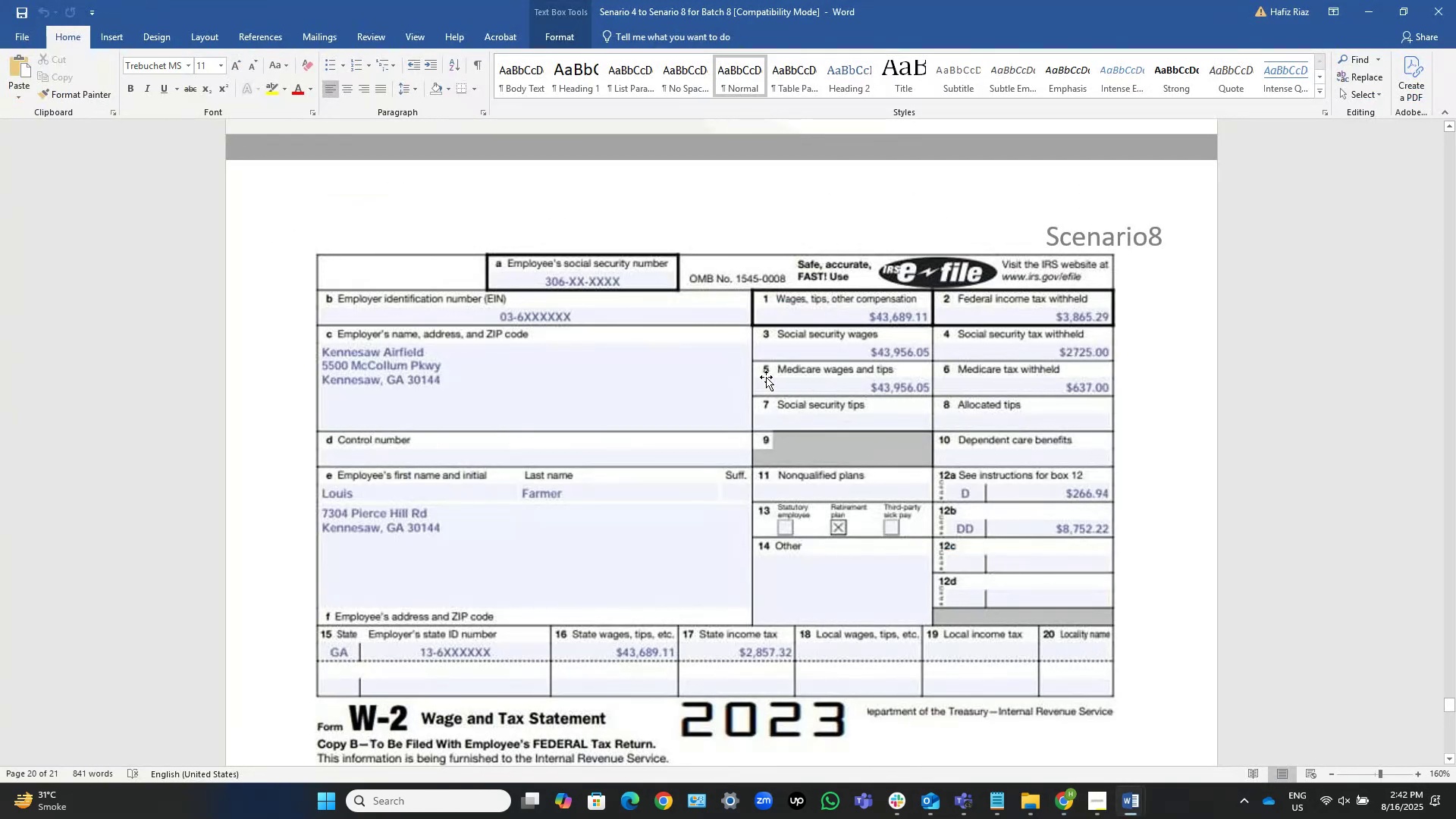 
key(Alt+AltLeft)
 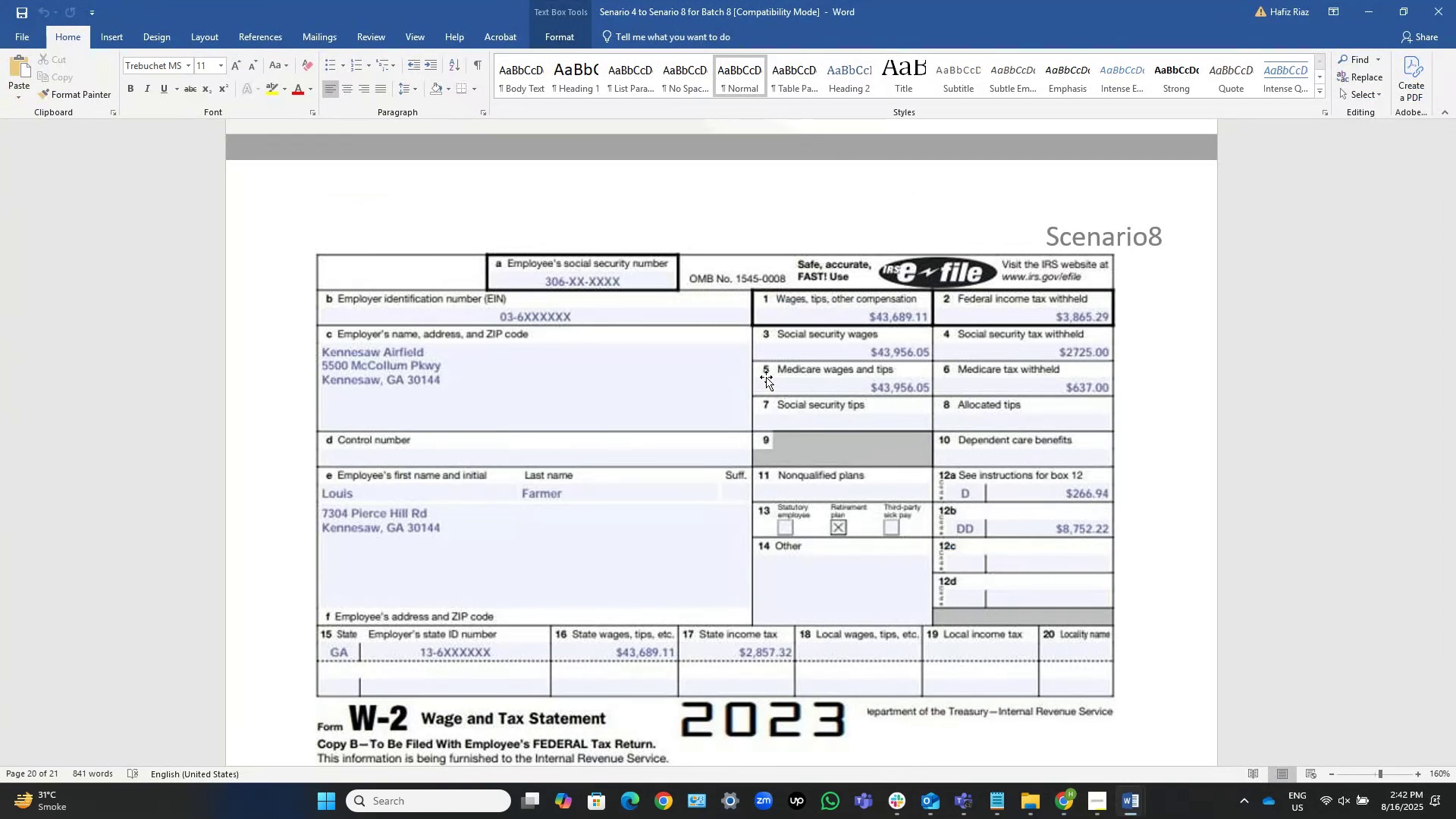 
key(Alt+Tab)
 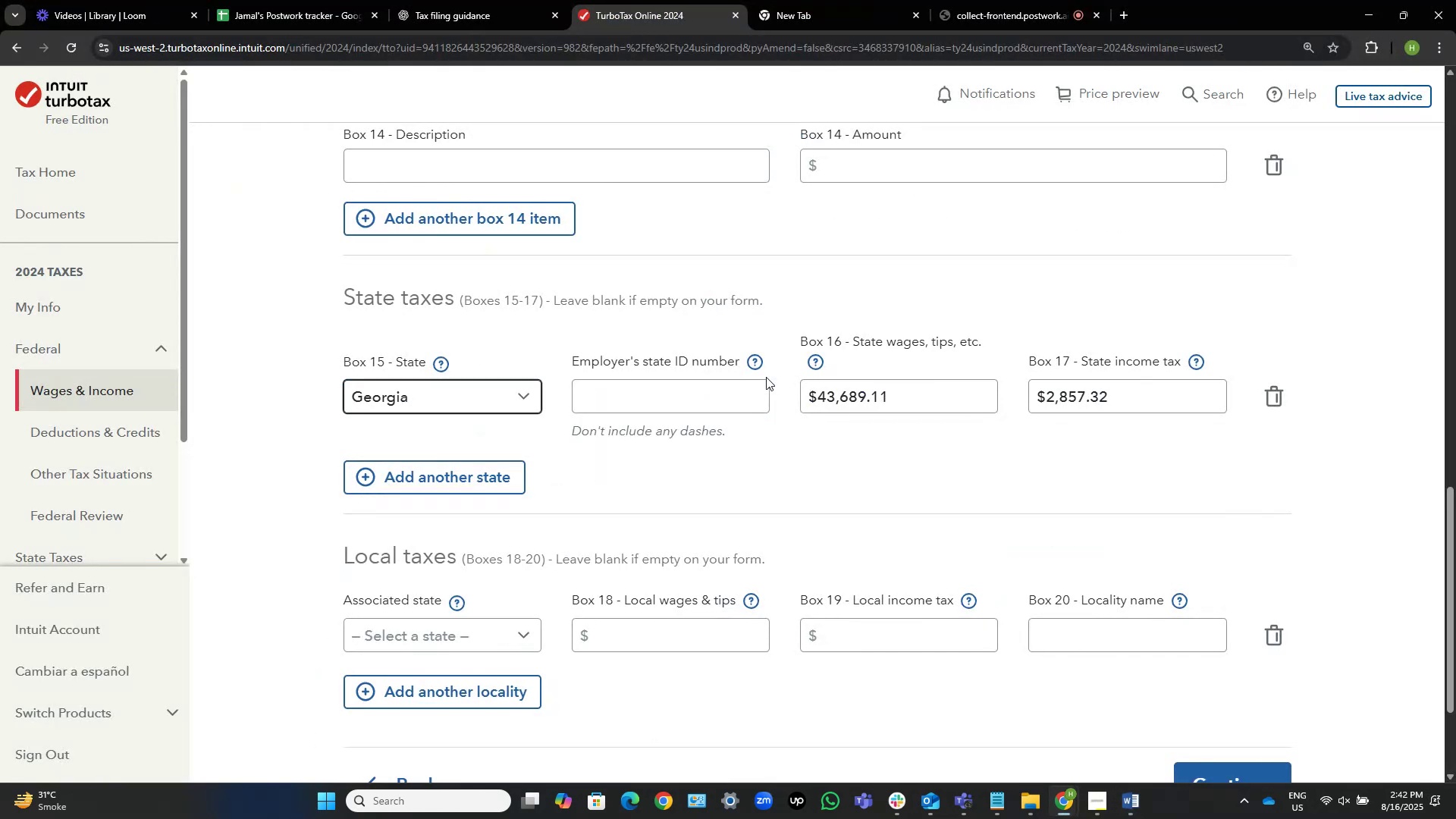 
key(Alt+Tab)
 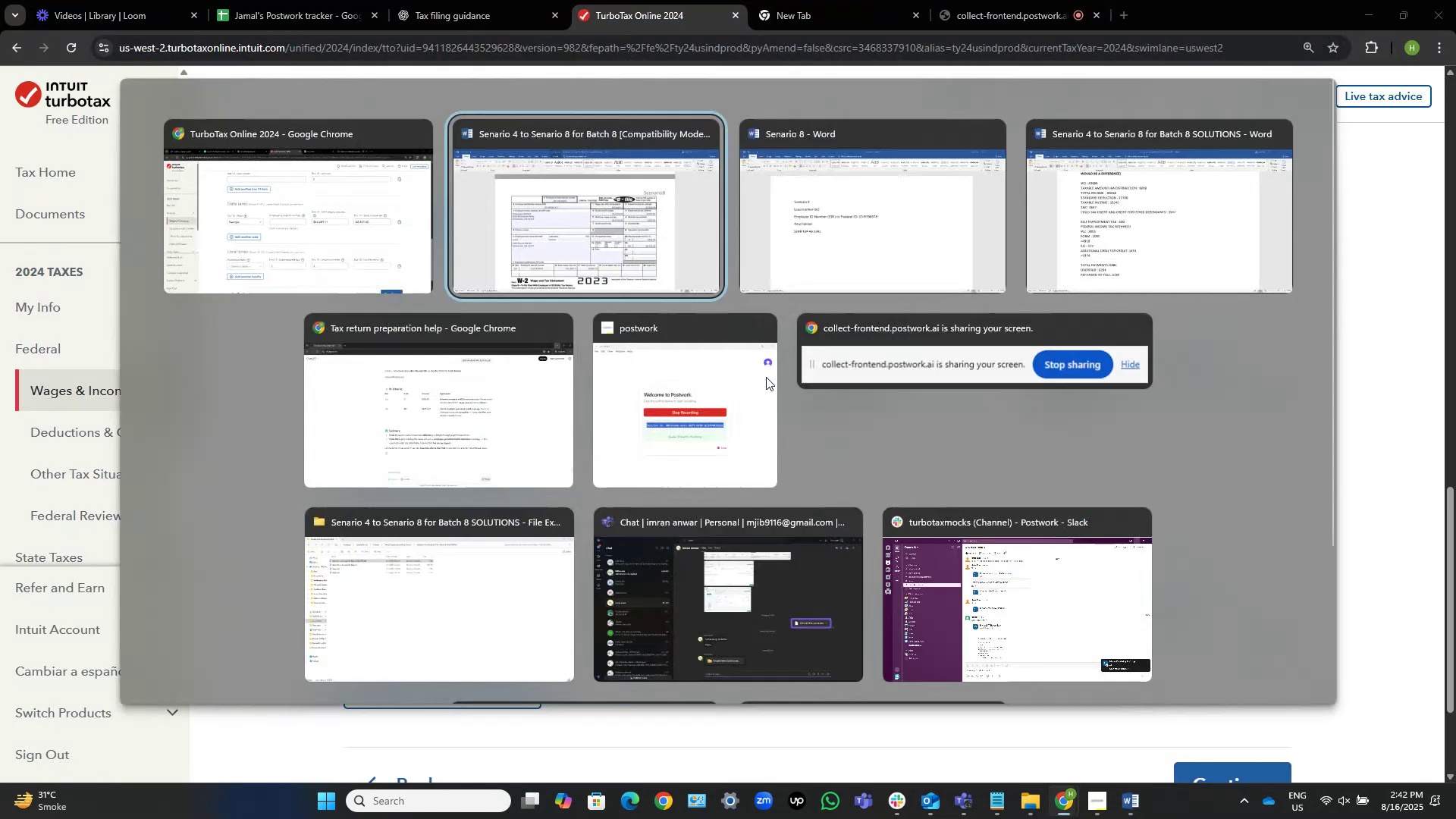 
key(Alt+Tab)
 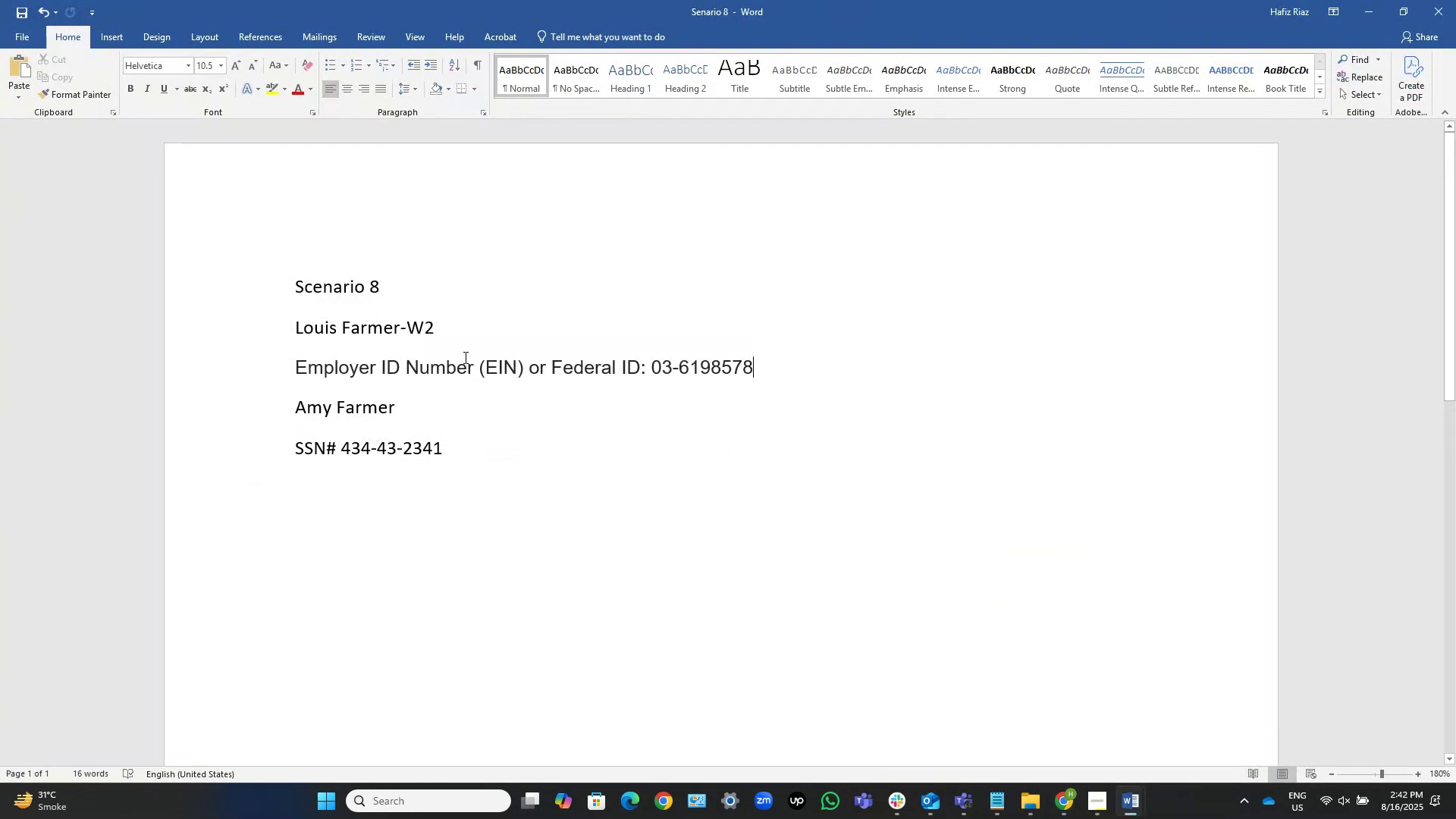 
left_click_drag(start_coordinate=[371, 362], to_coordinate=[376, 362])
 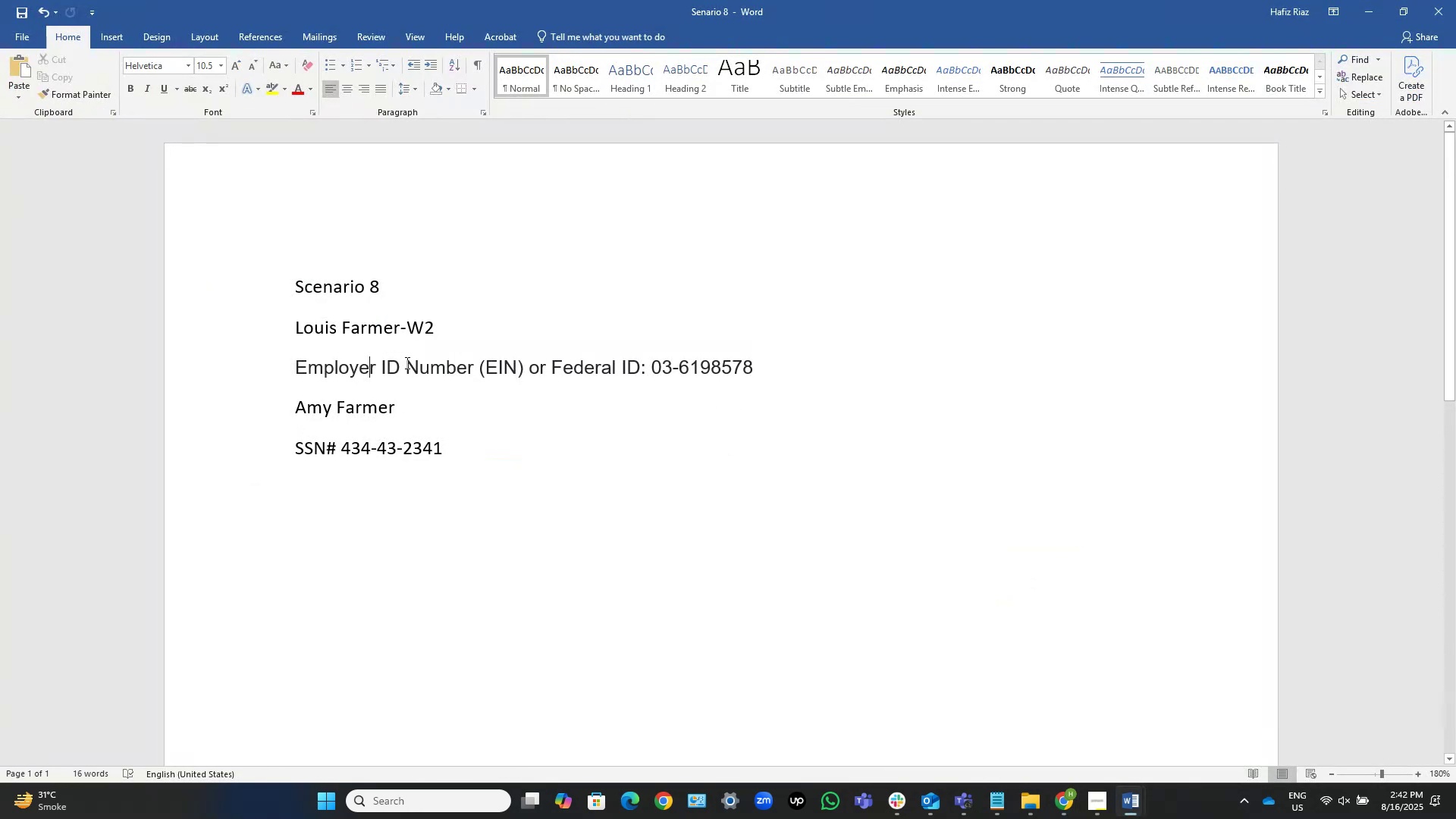 
key(ArrowRight)
 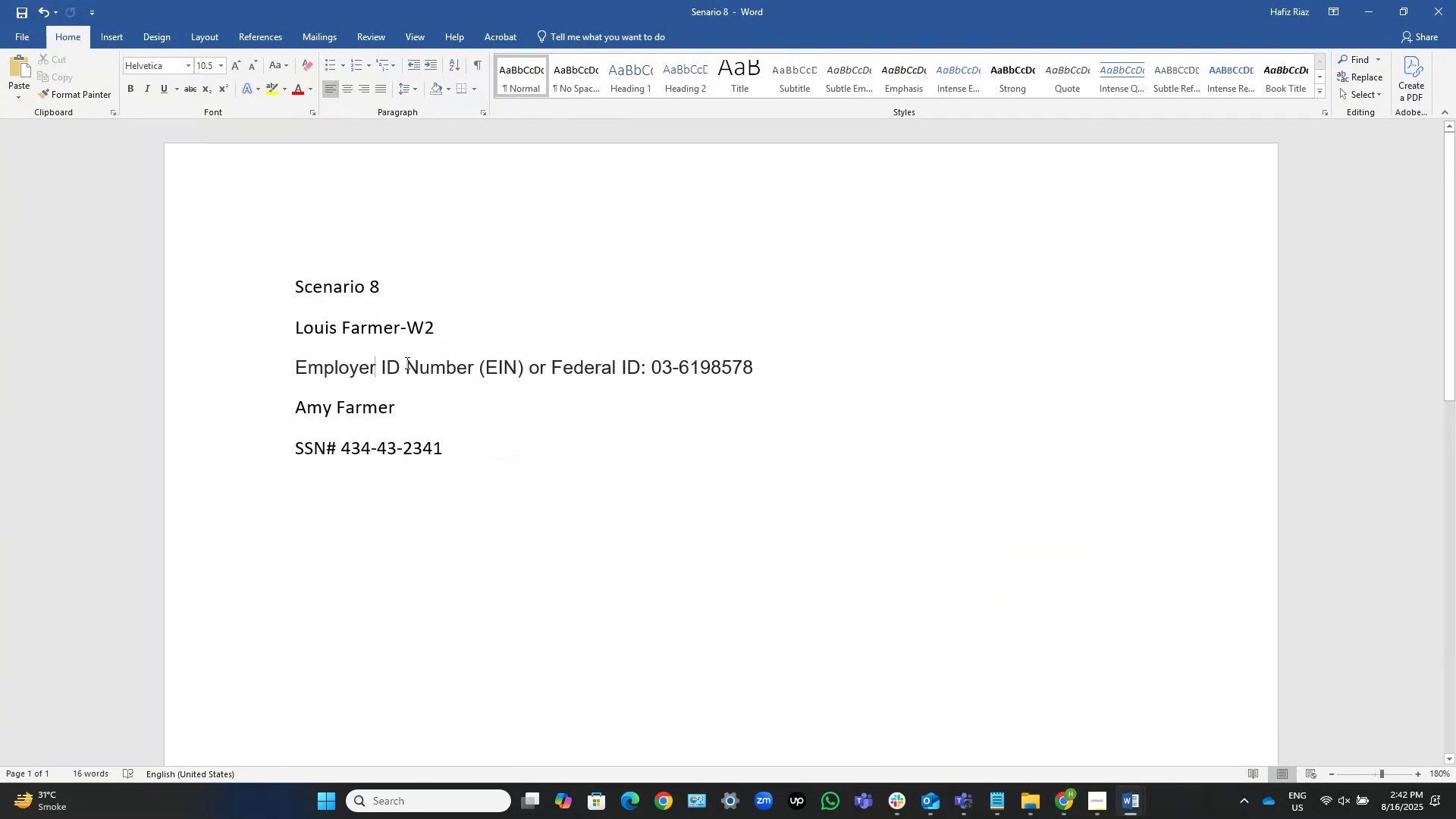 
key(Control+Shift+ArrowLeft)
 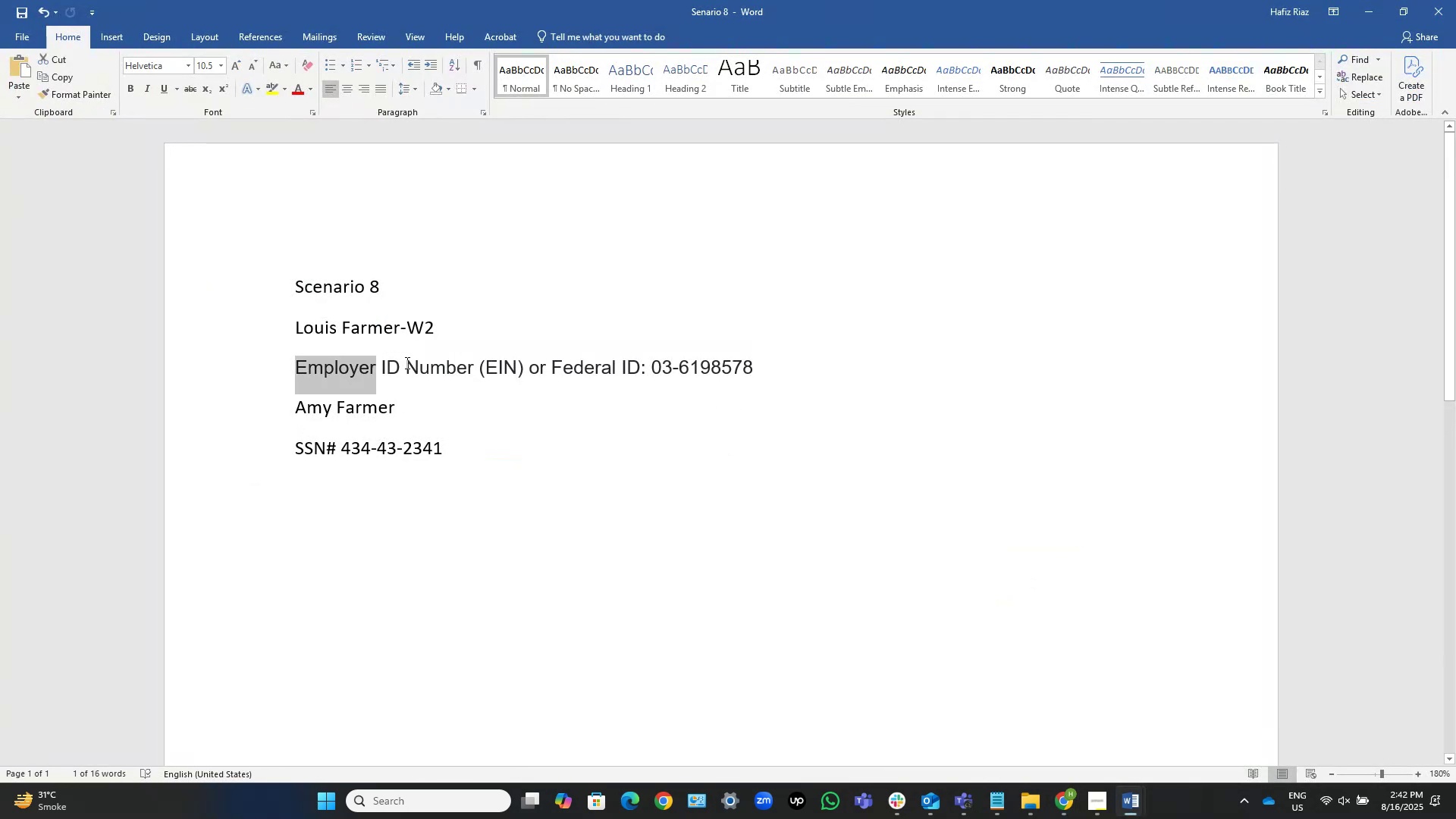 
key(Control+C)
 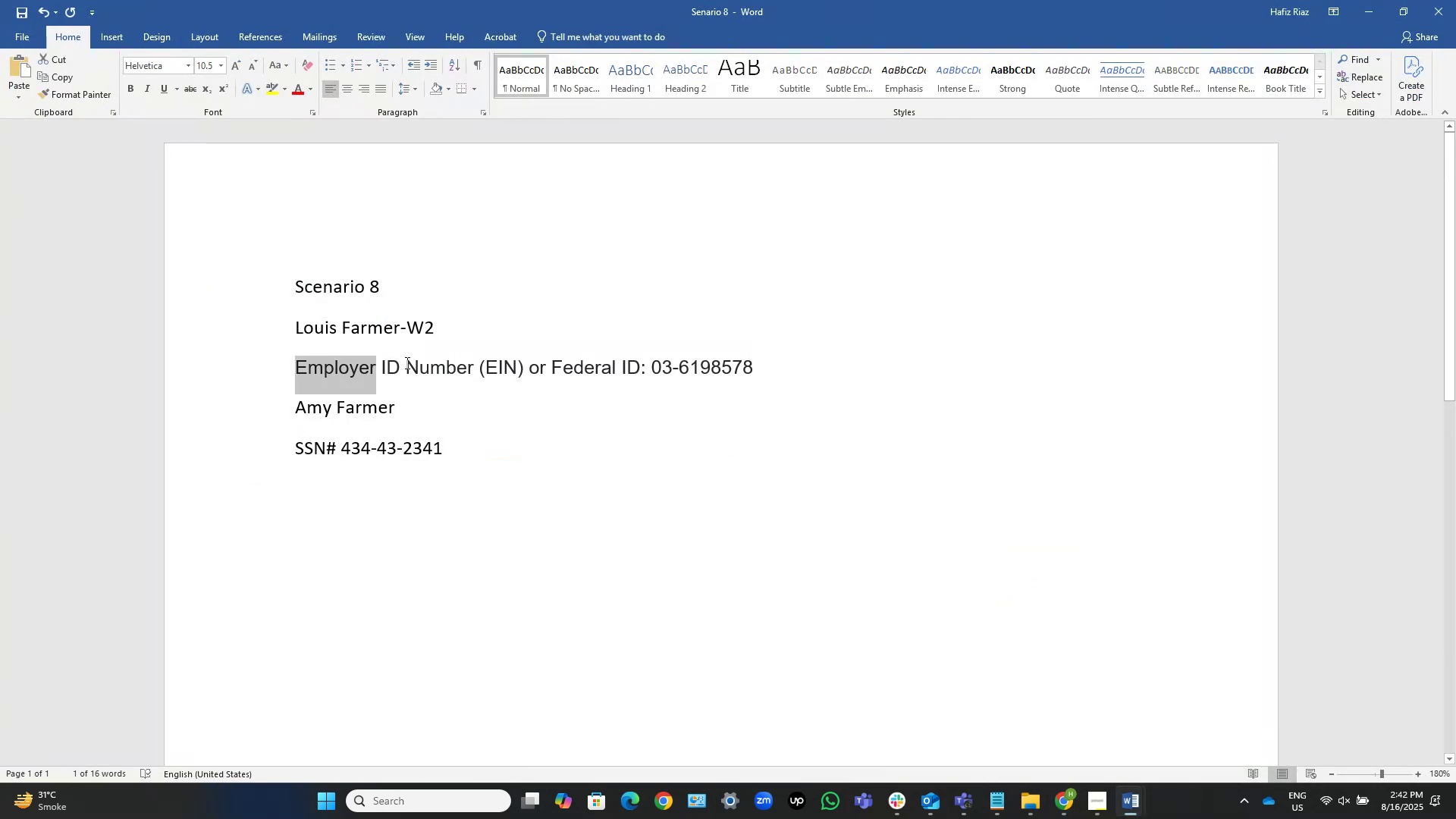 
key(End)
 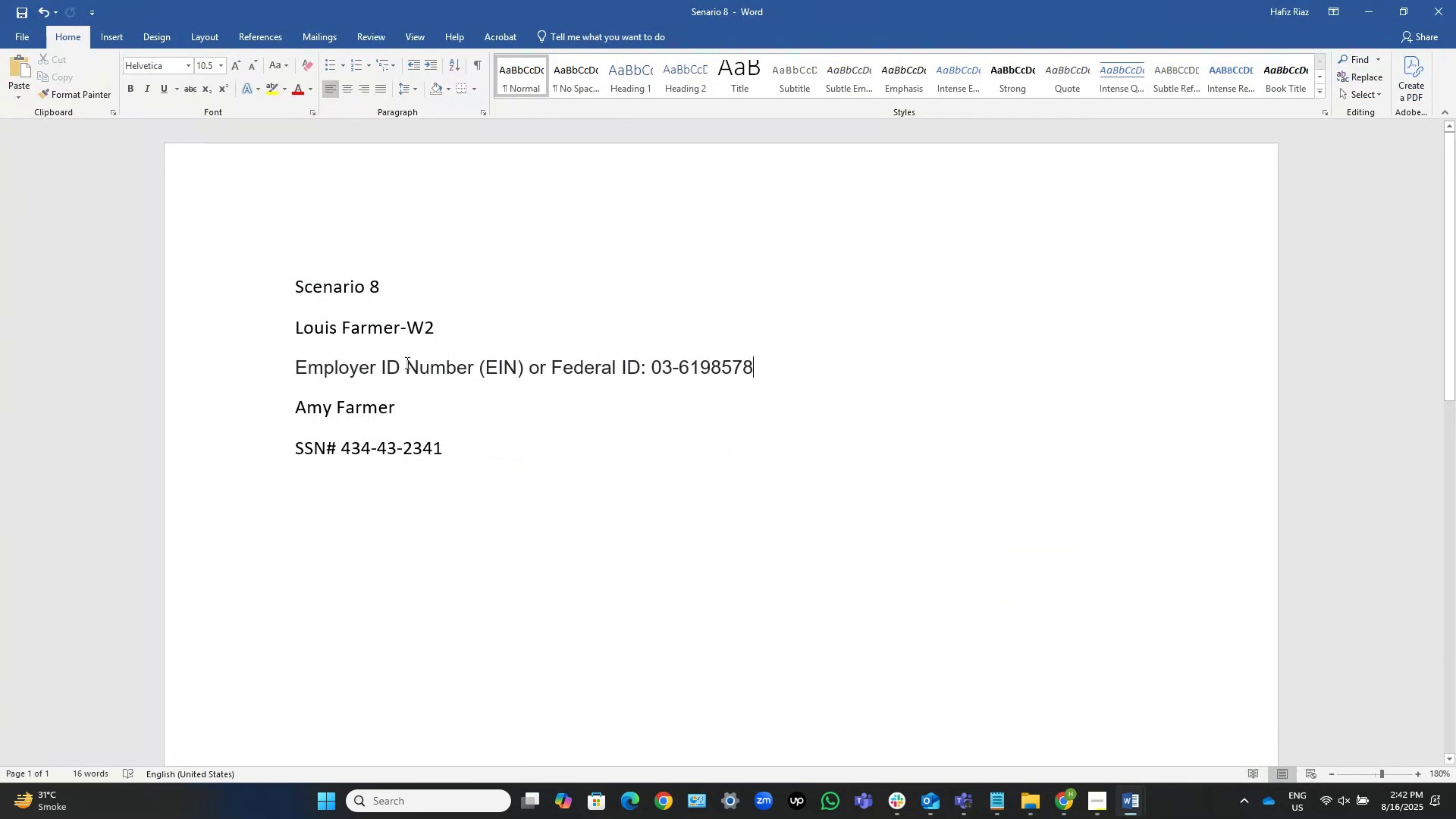 
key(NumpadEnter)
 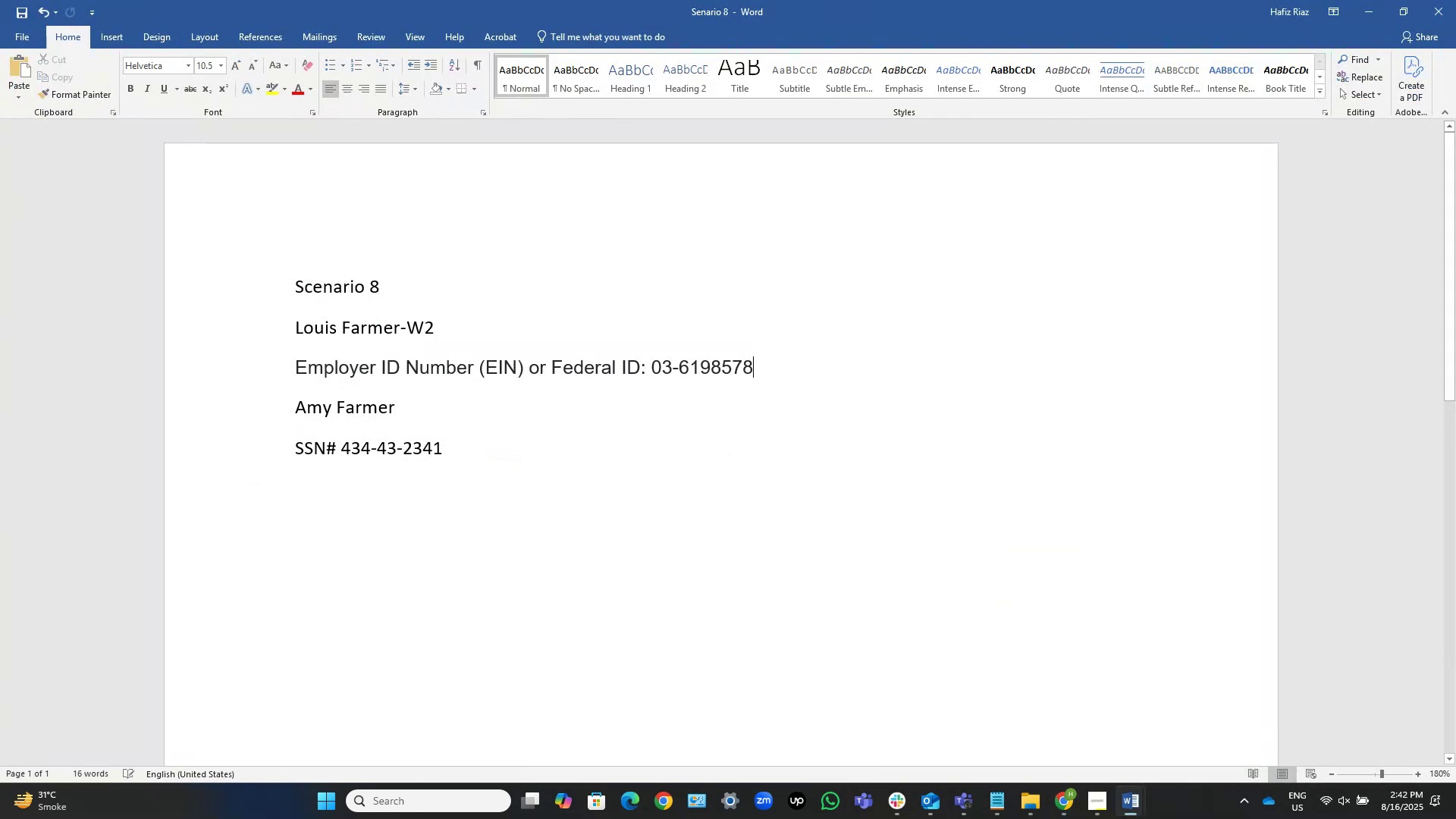 
key(Control+V)
 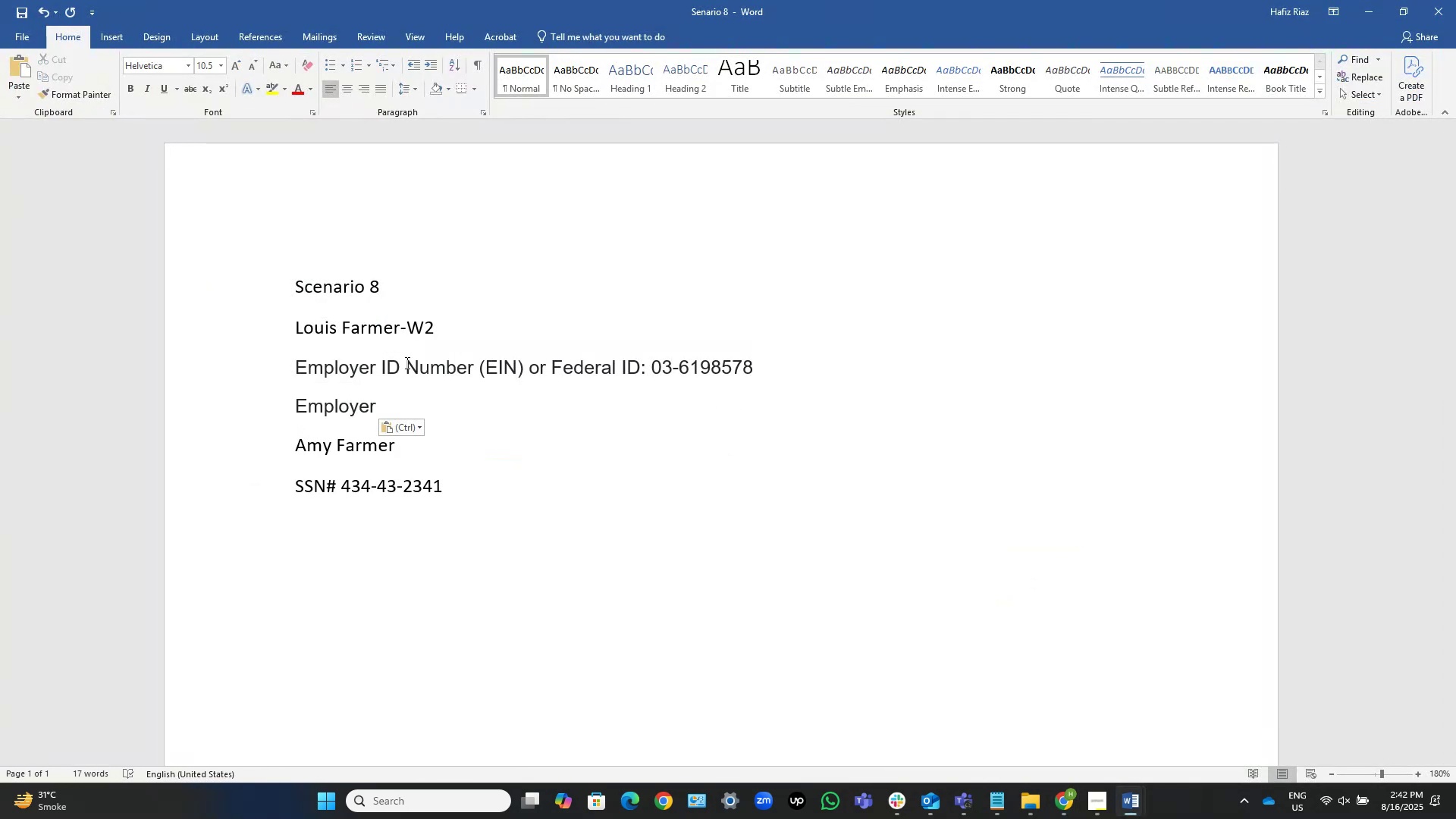 
type( state ID: )
key(Tab)
 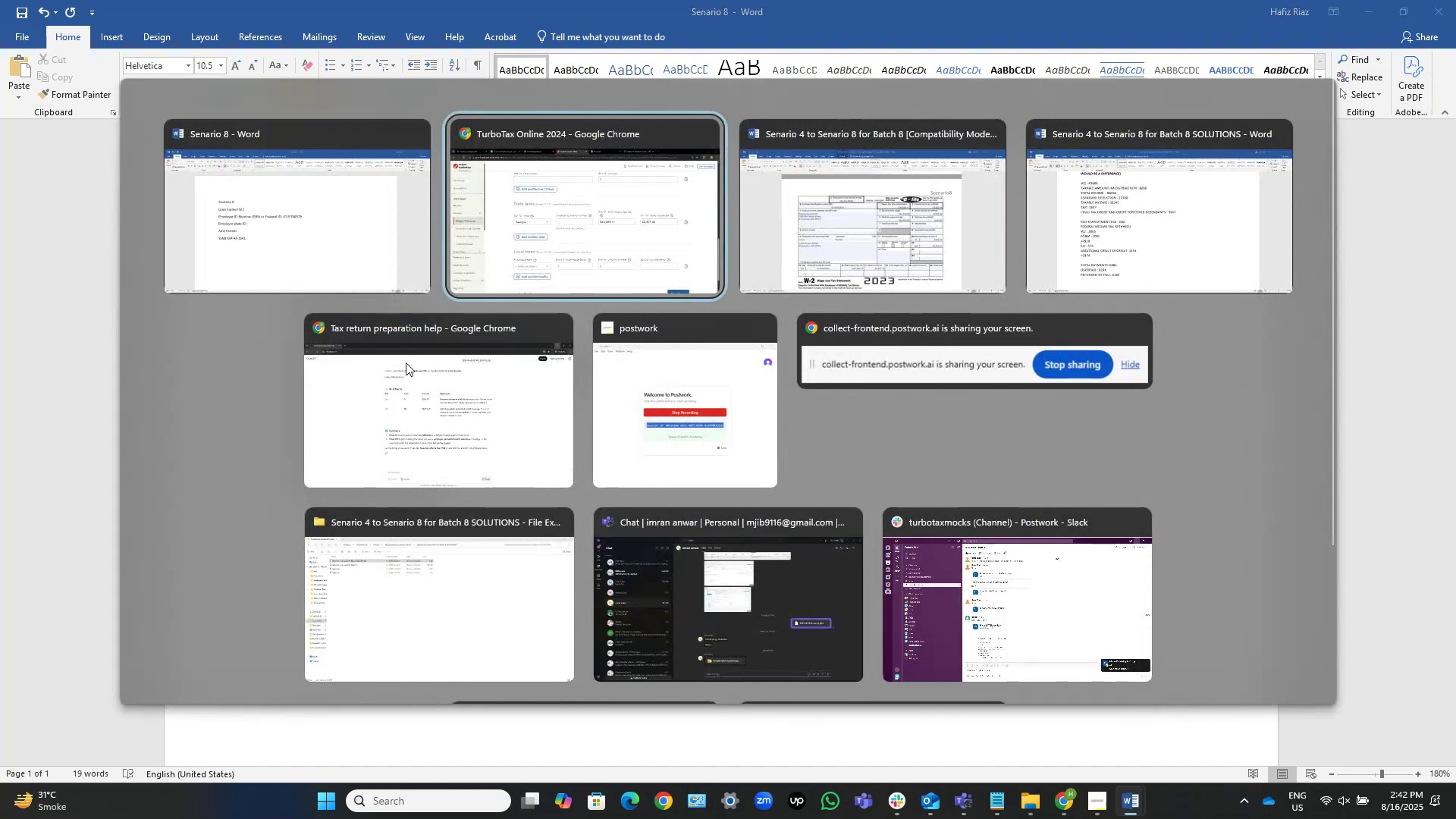 
 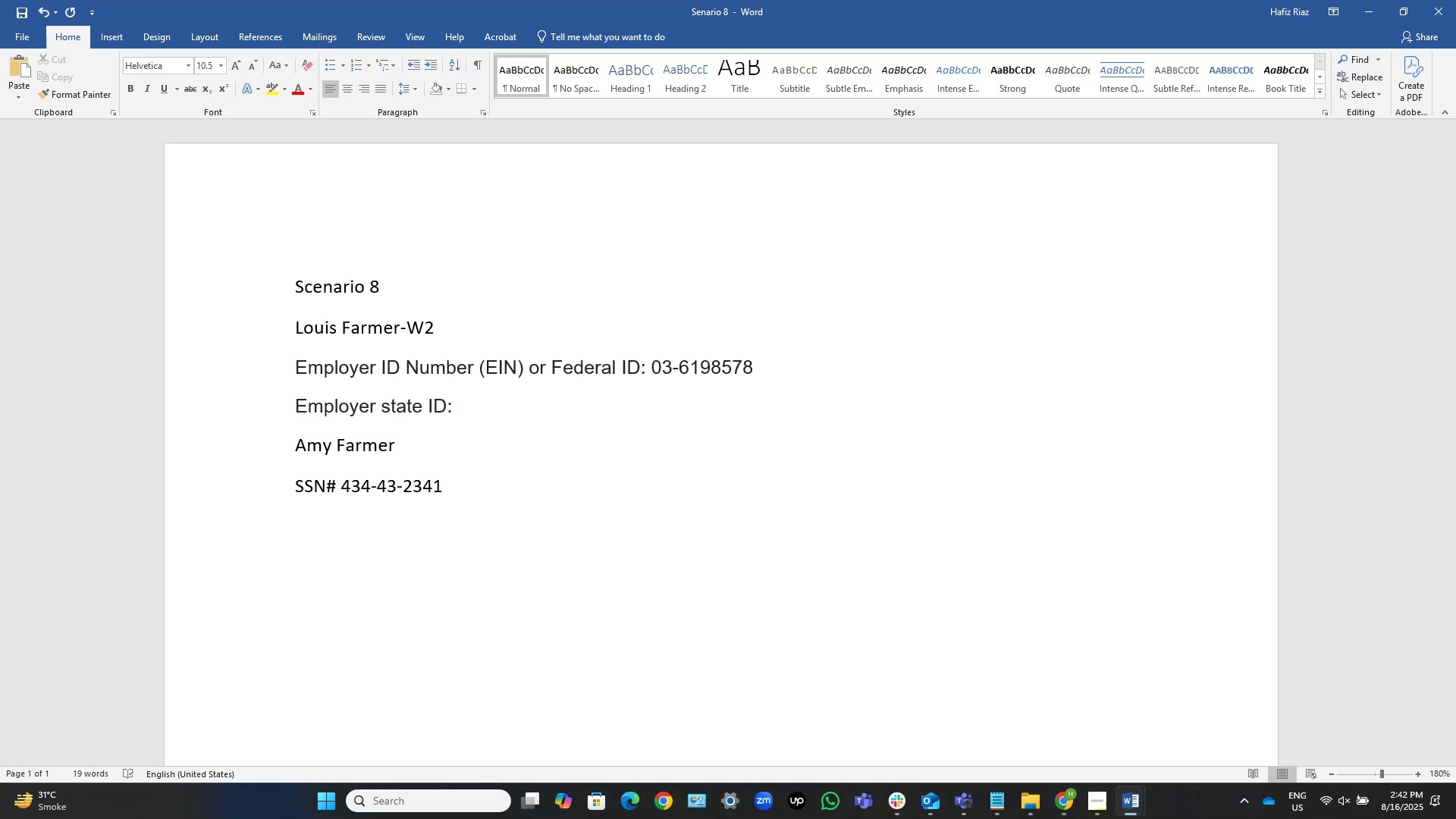 
hold_key(key=AltLeft, duration=1.78)
 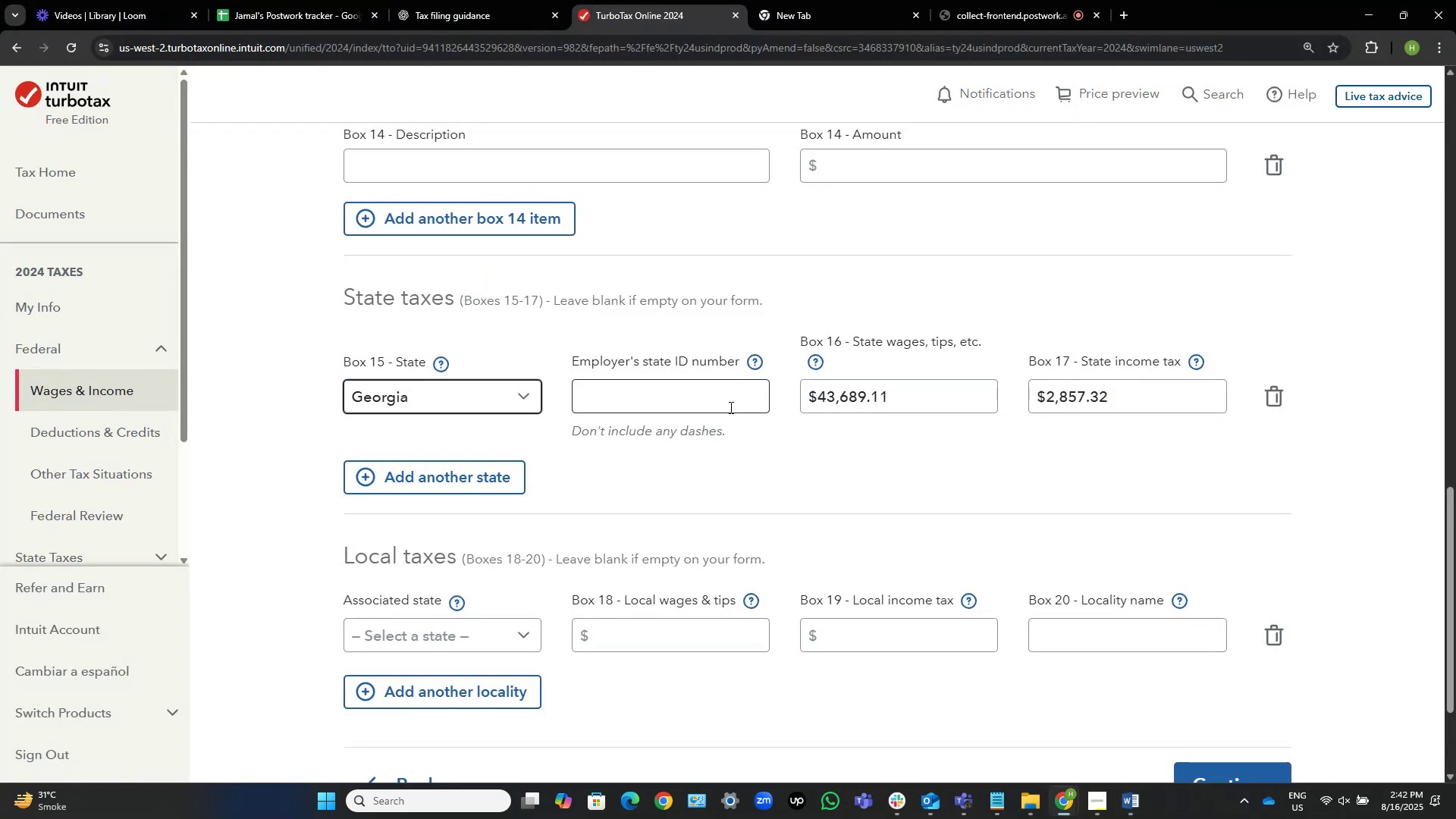 
key(Alt+Tab)
 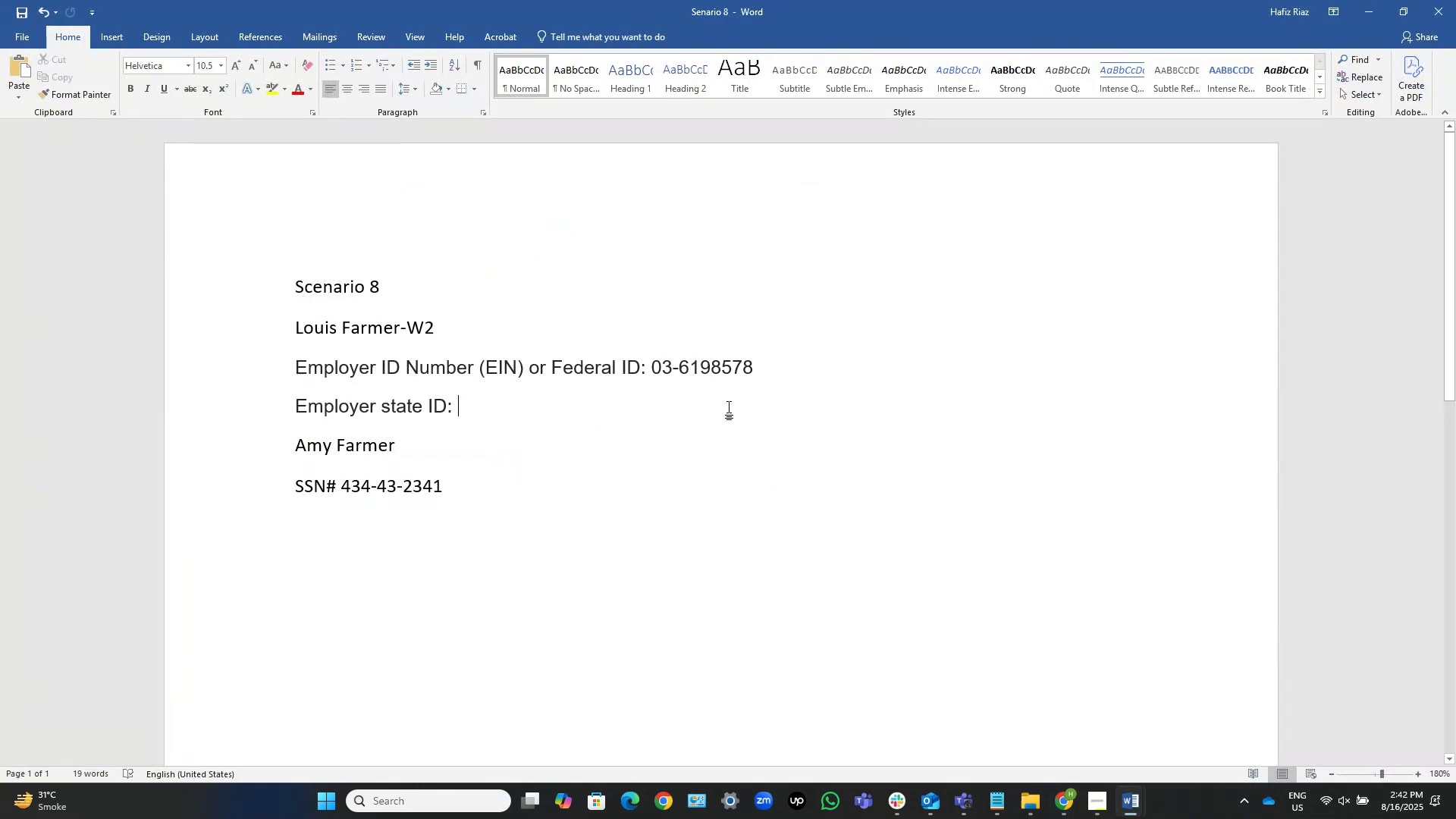 
key(Alt+Tab)
 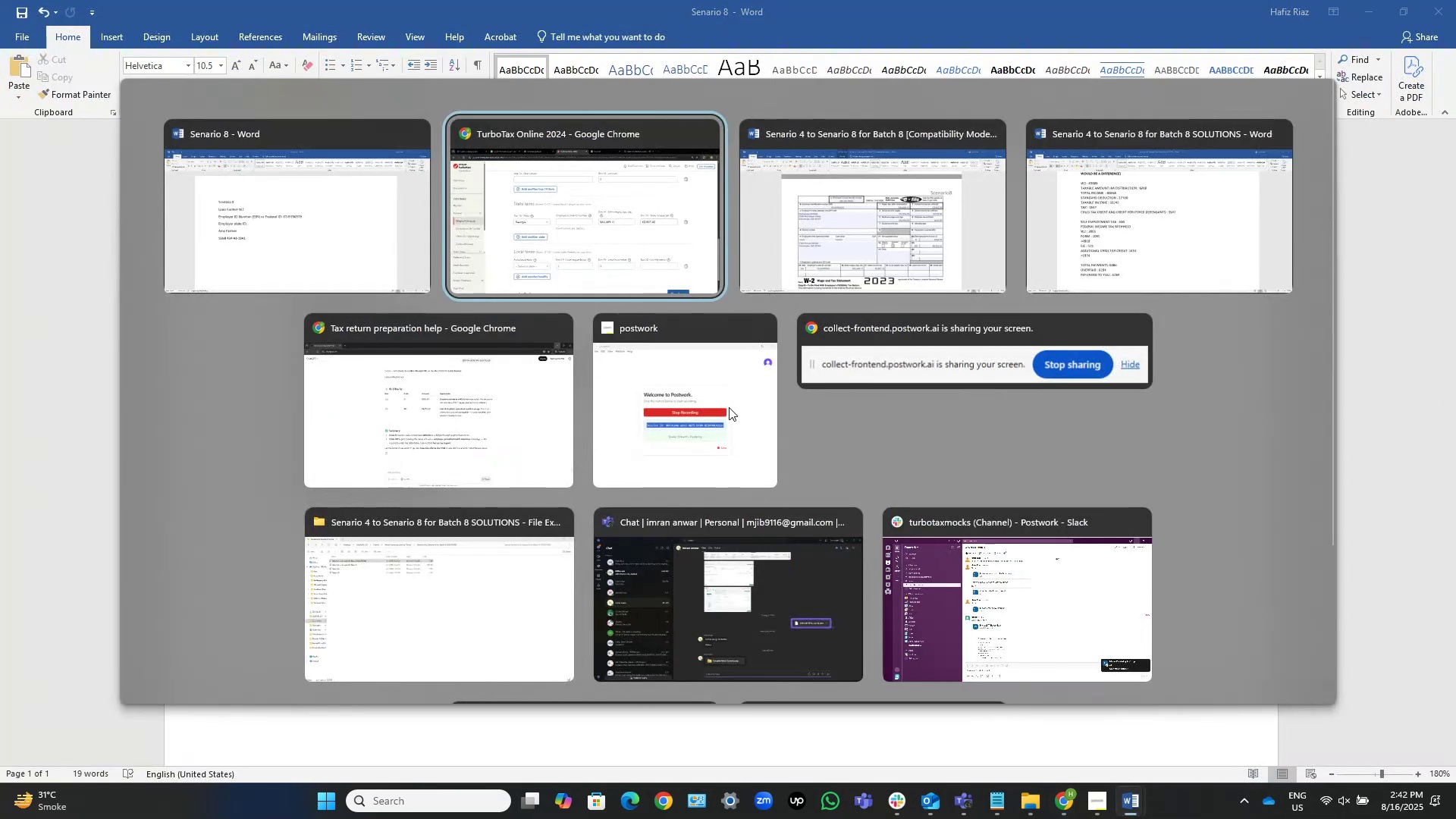 
key(Alt+Tab)
 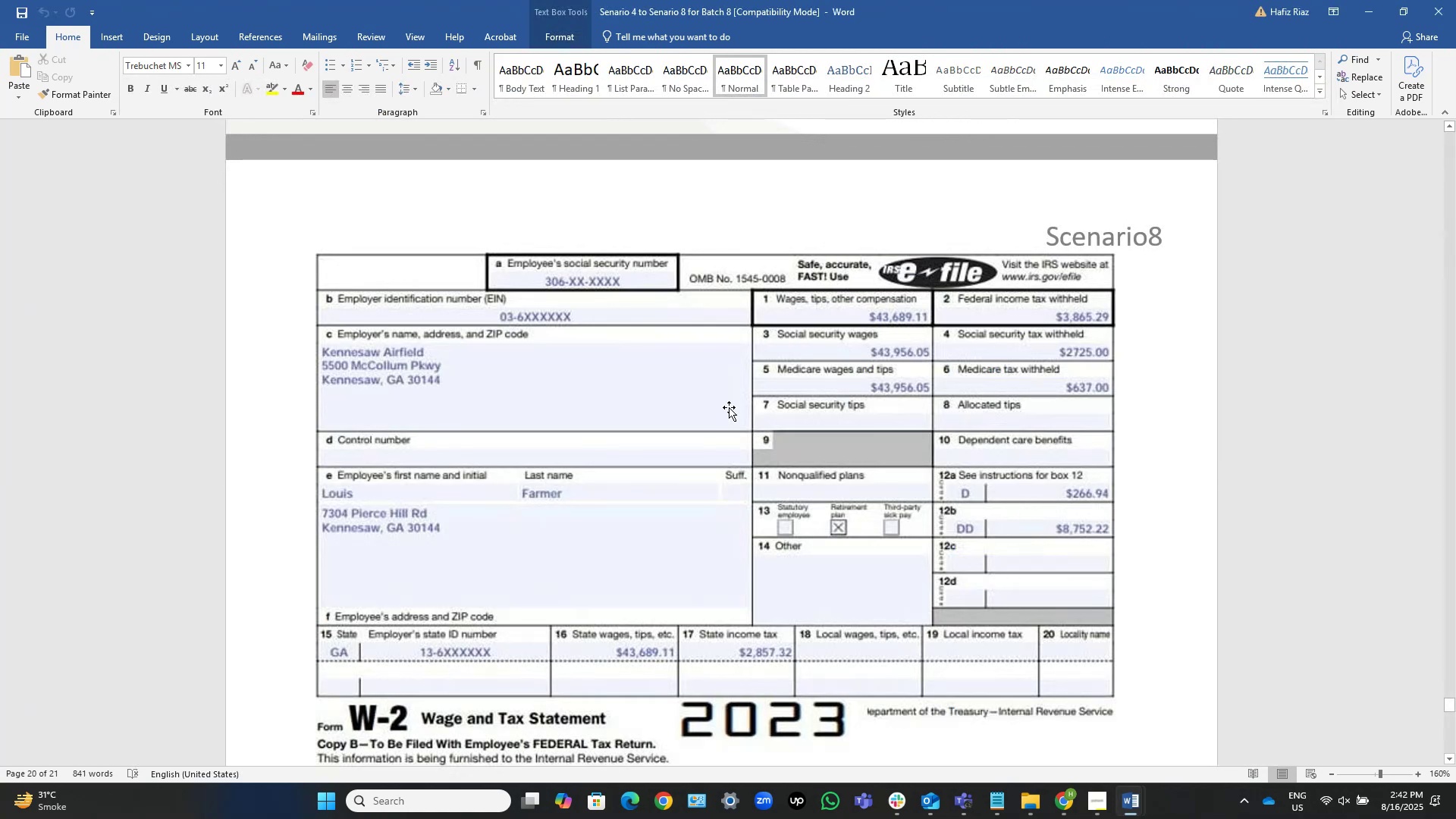 
wait(8.9)
 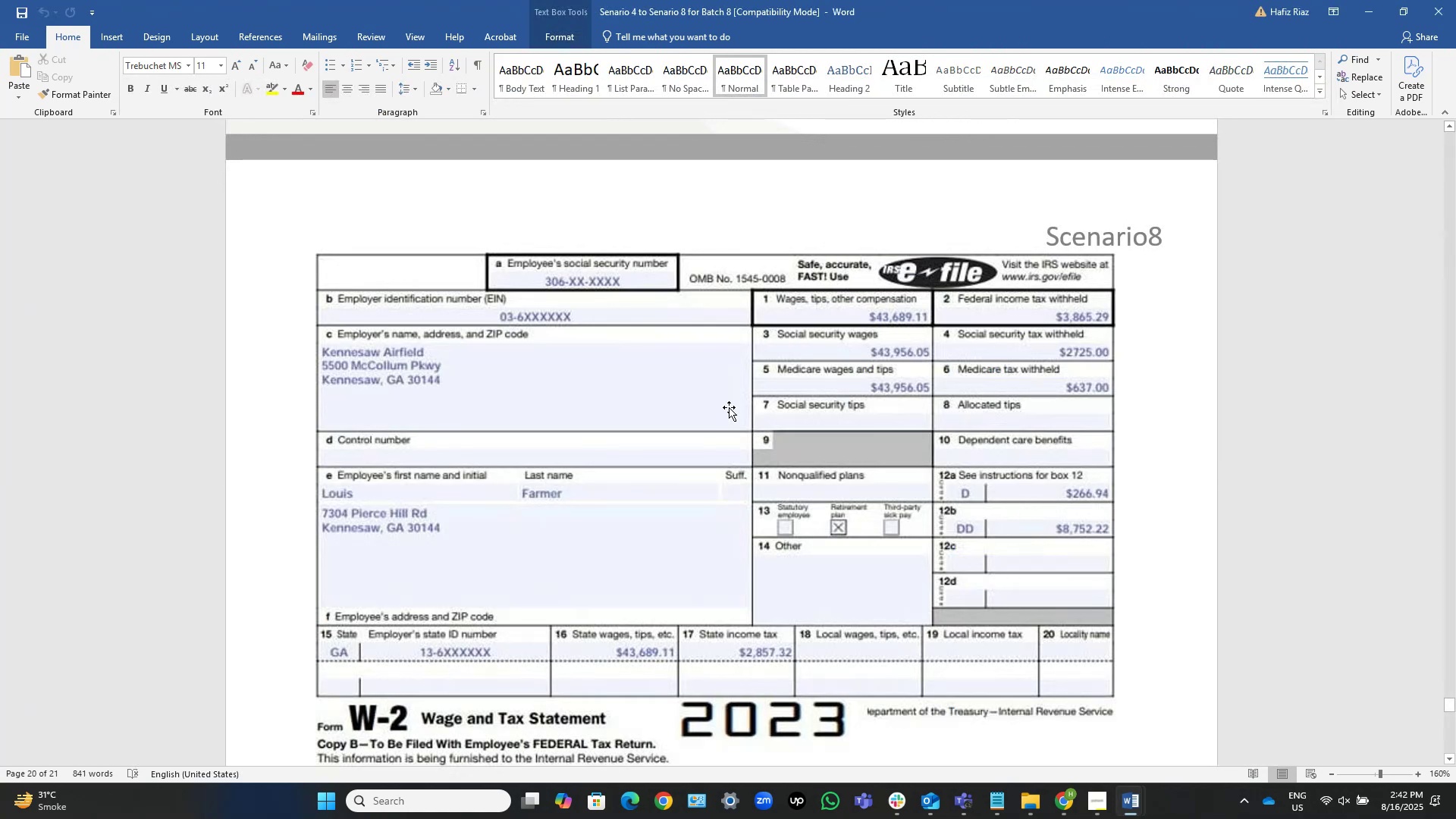 
key(Alt+AltLeft)
 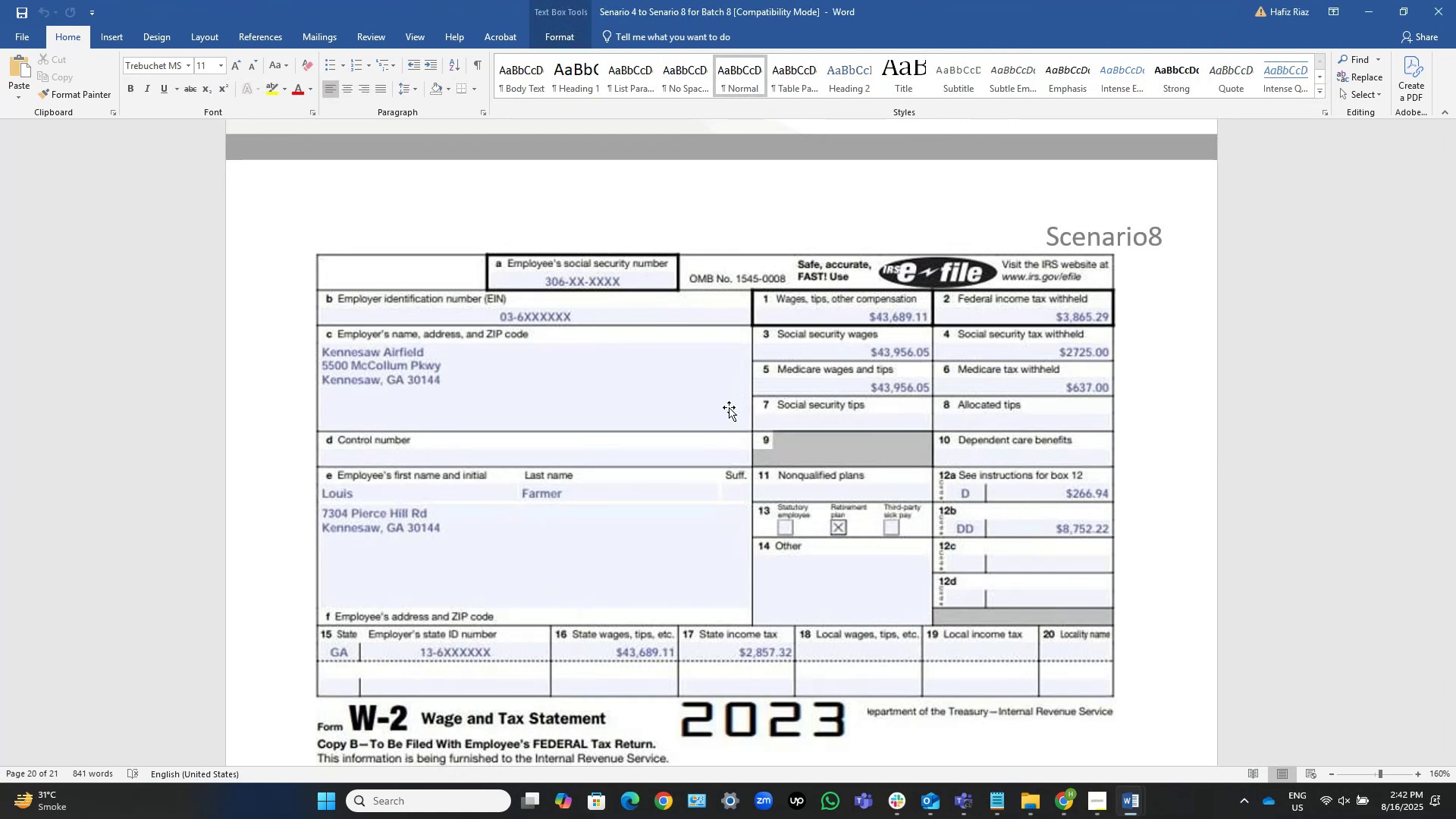 
key(Alt+Tab)
 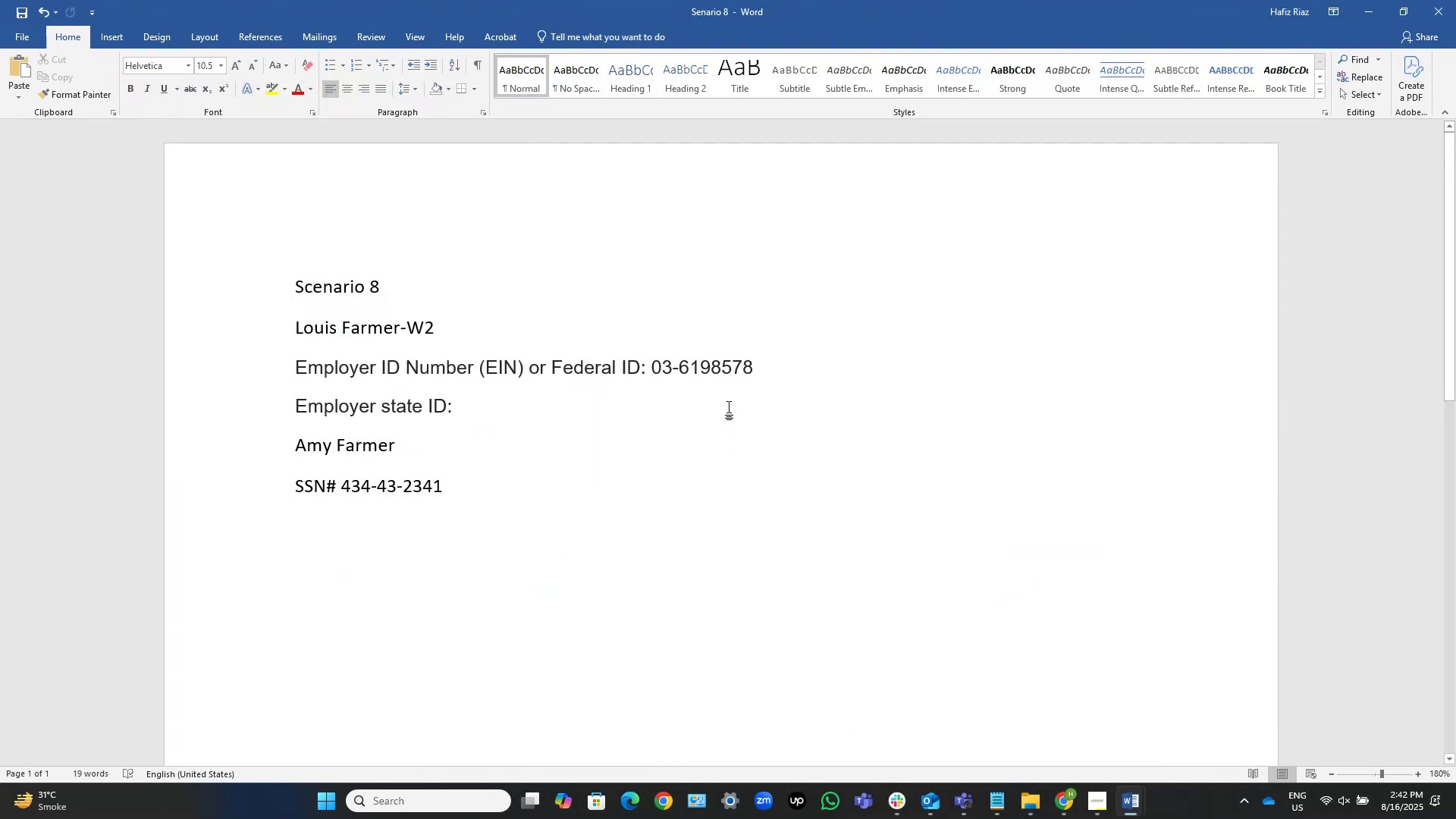 
key(Numpad1)
 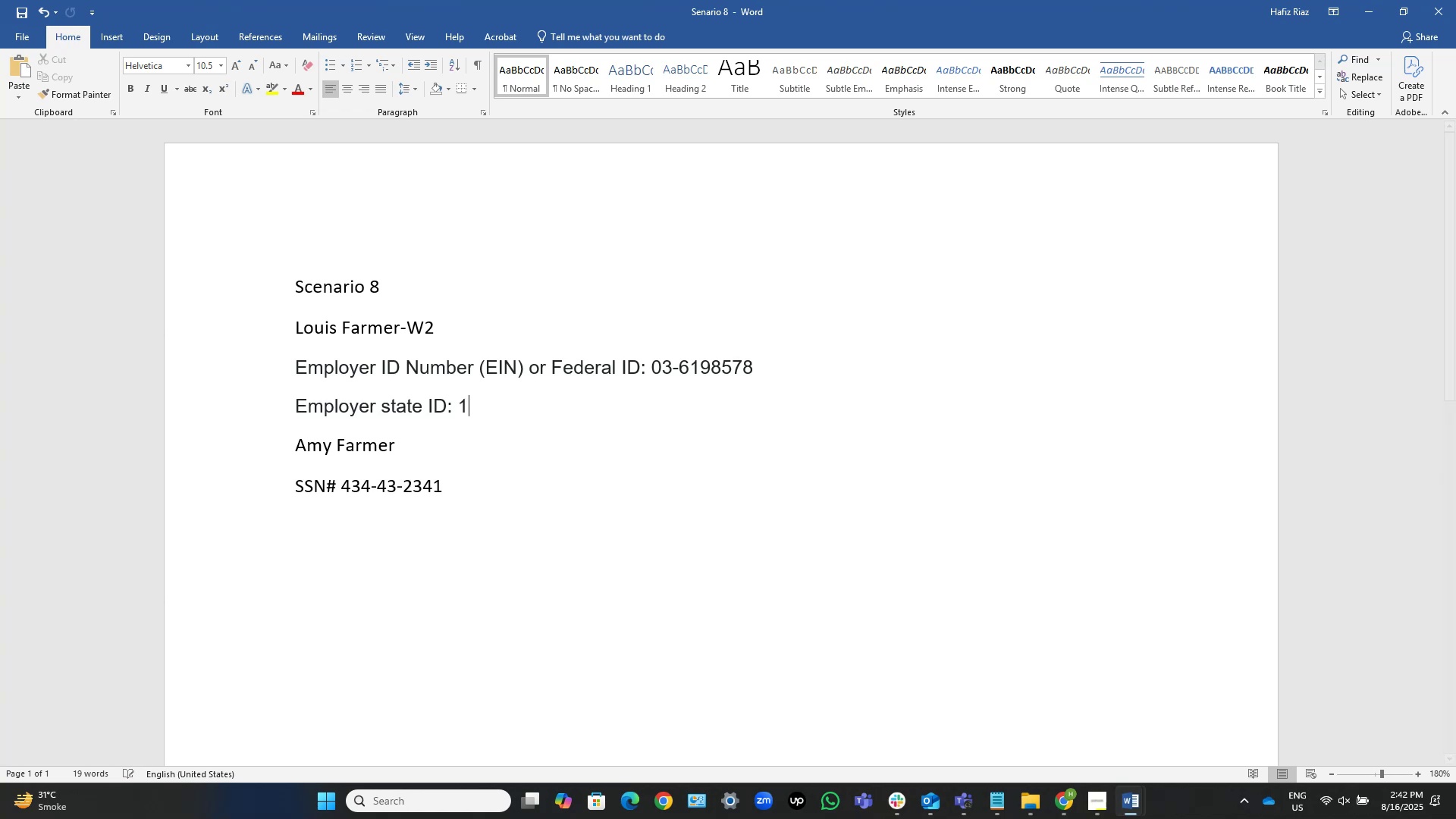 
key(Numpad3)
 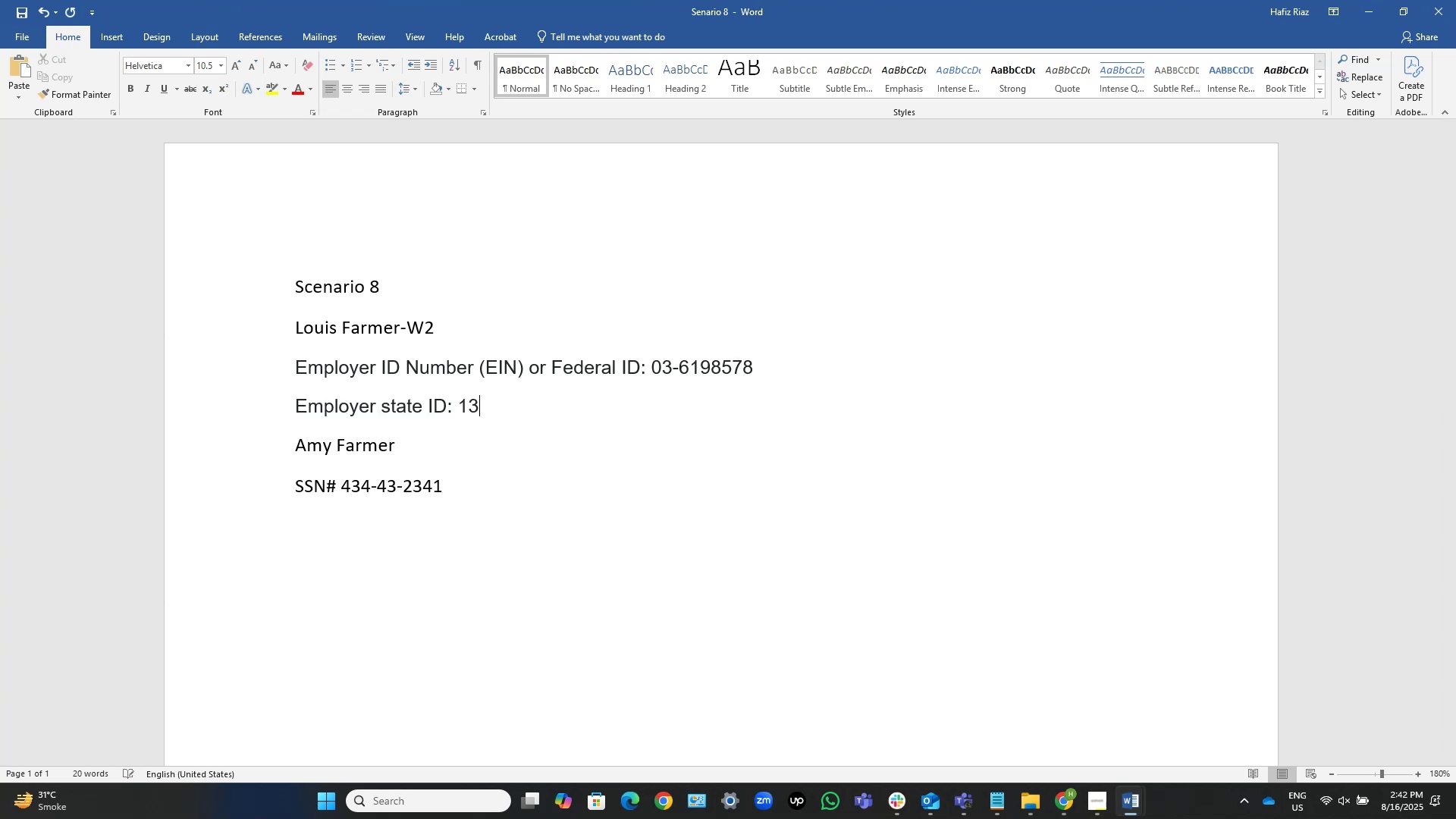 
key(Numpad6)
 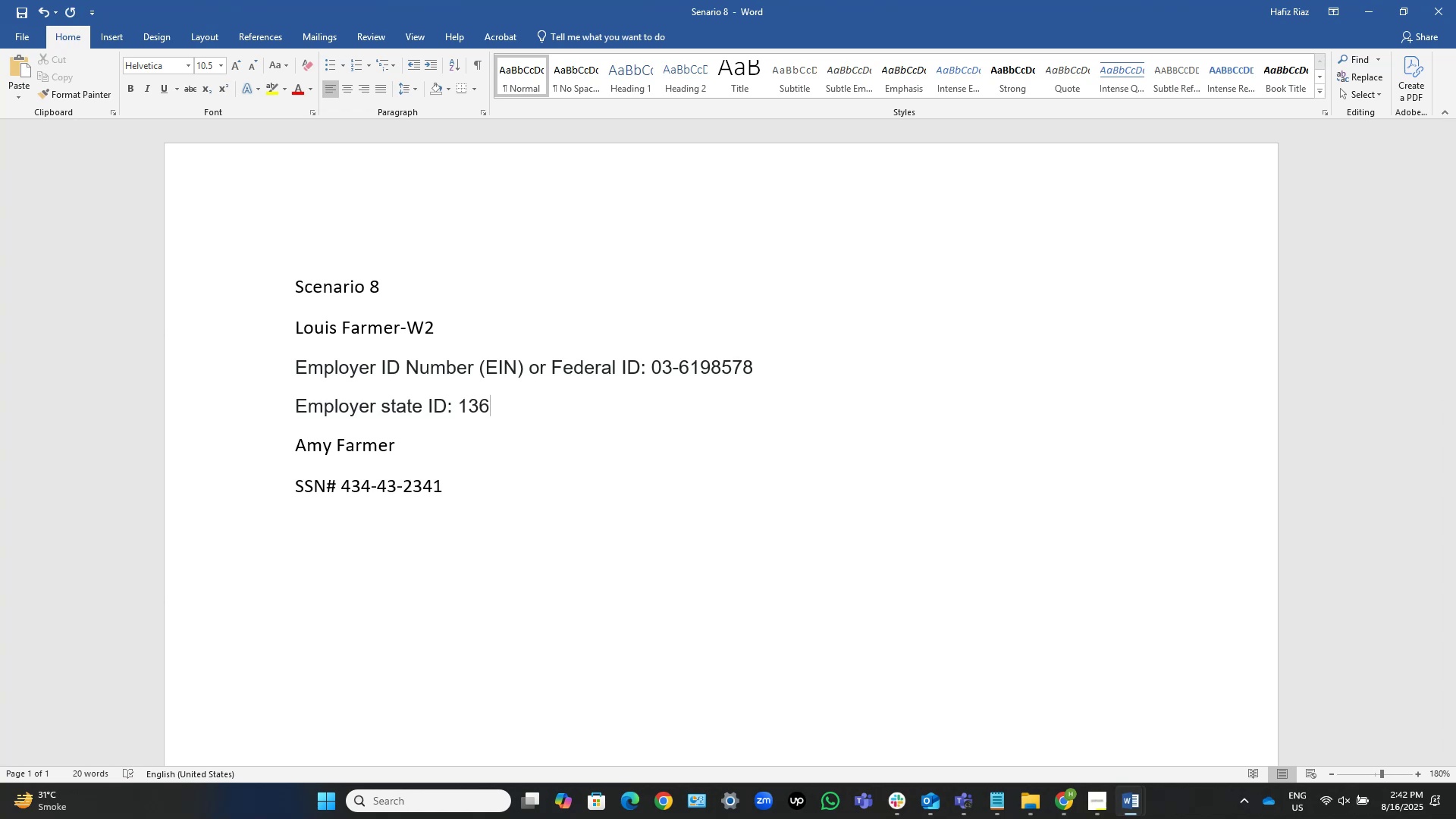 
key(Numpad4)
 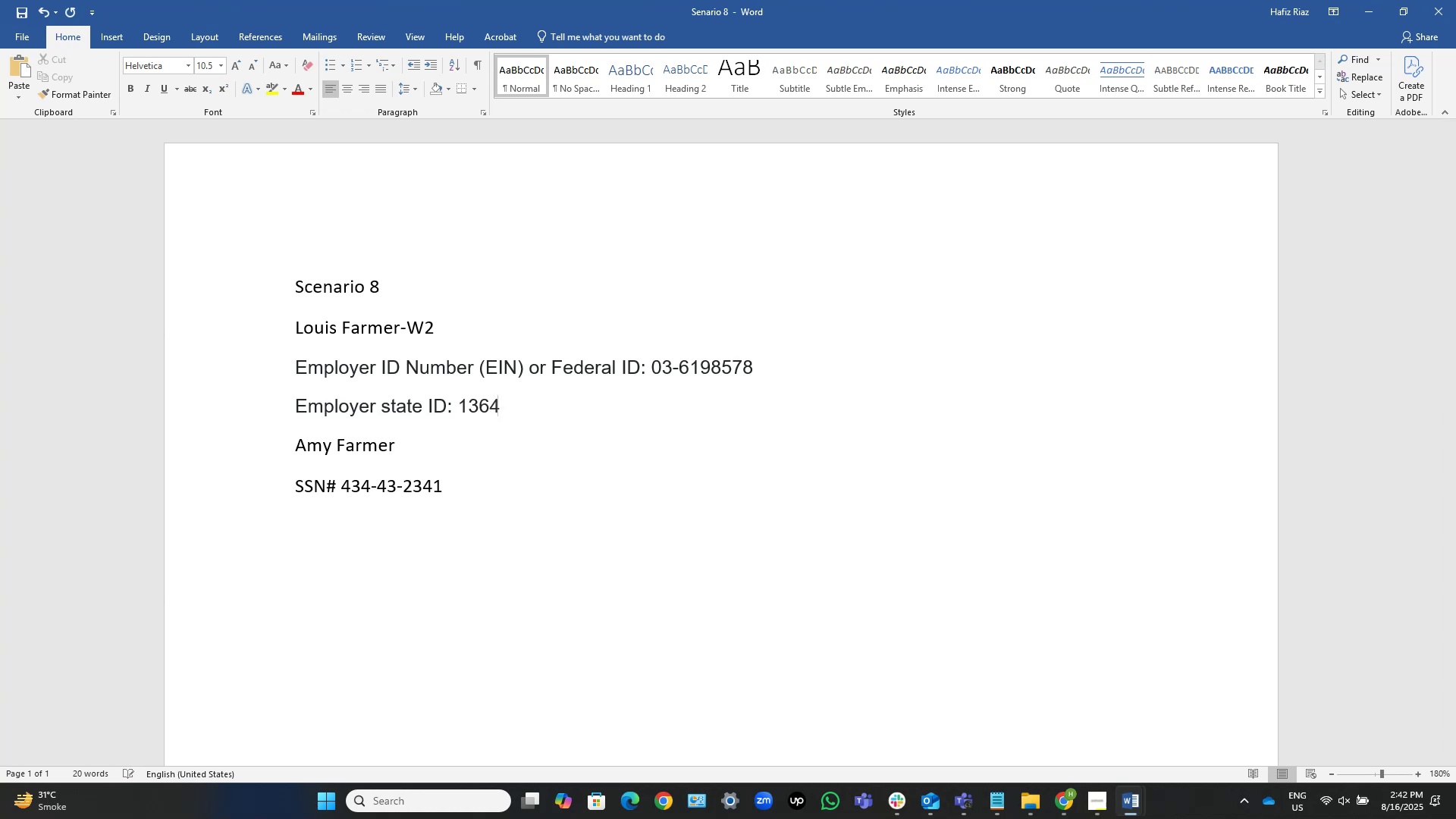 
key(Numpad5)
 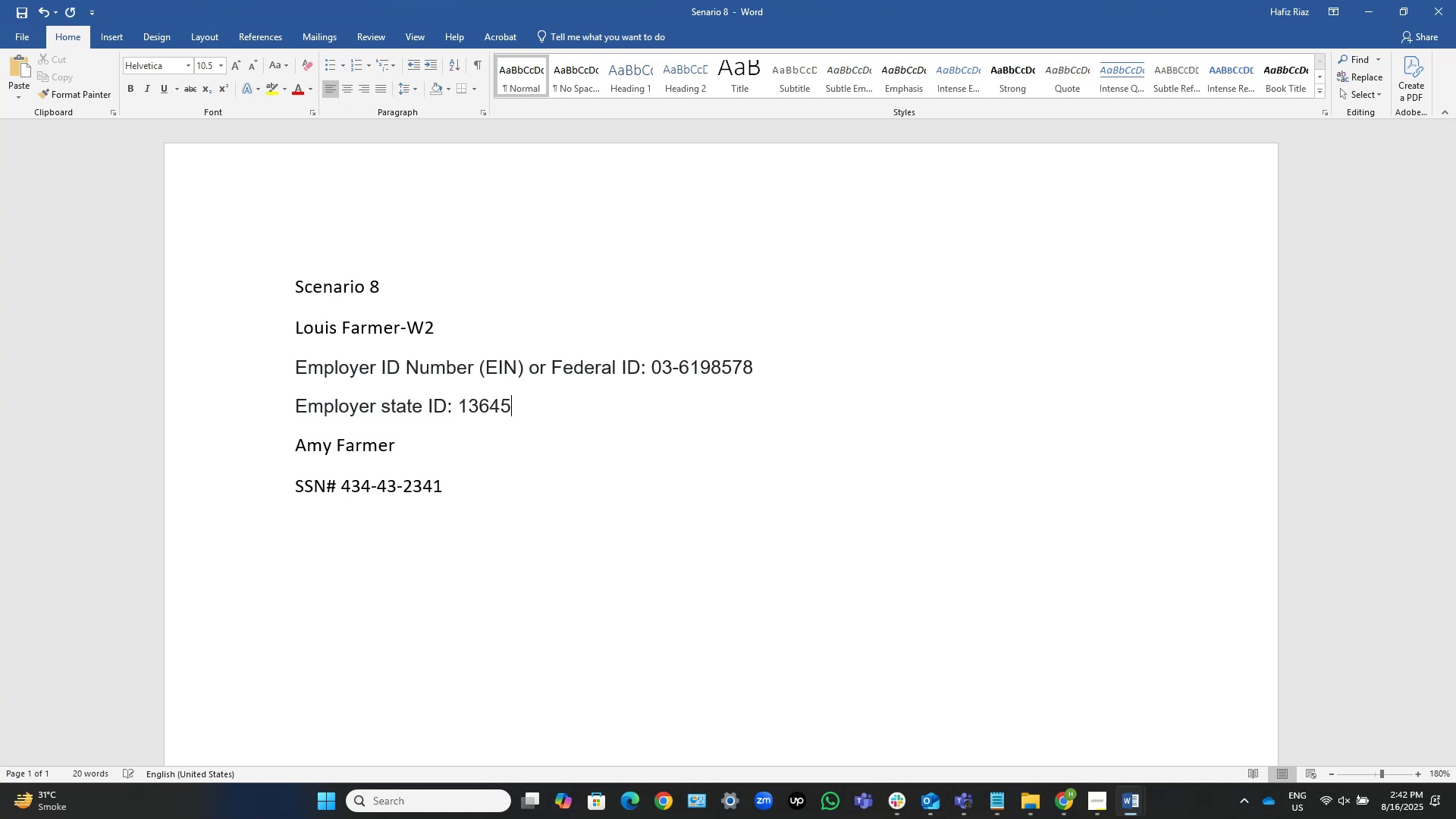 
key(Numpad8)
 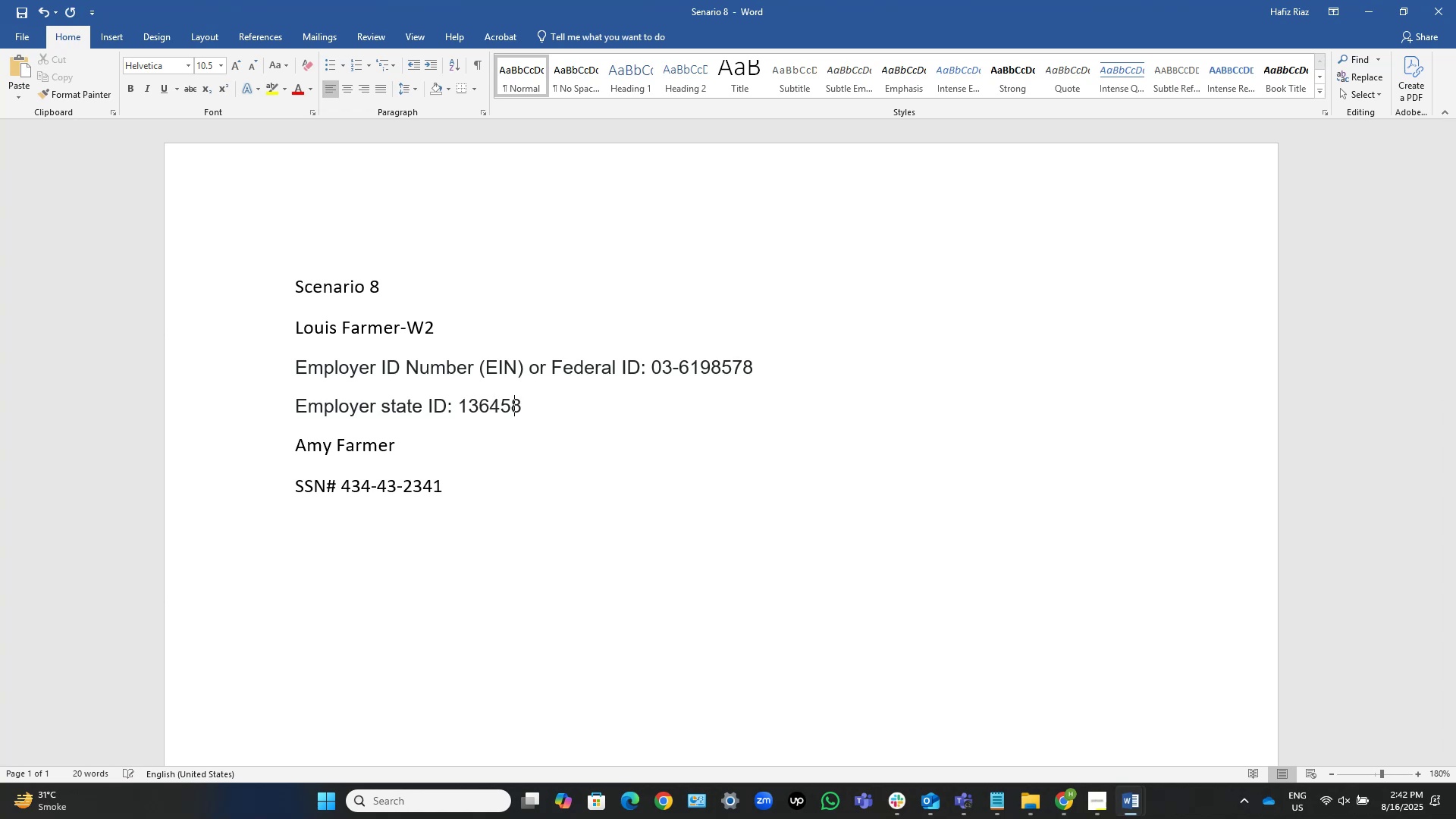 
key(Numpad9)
 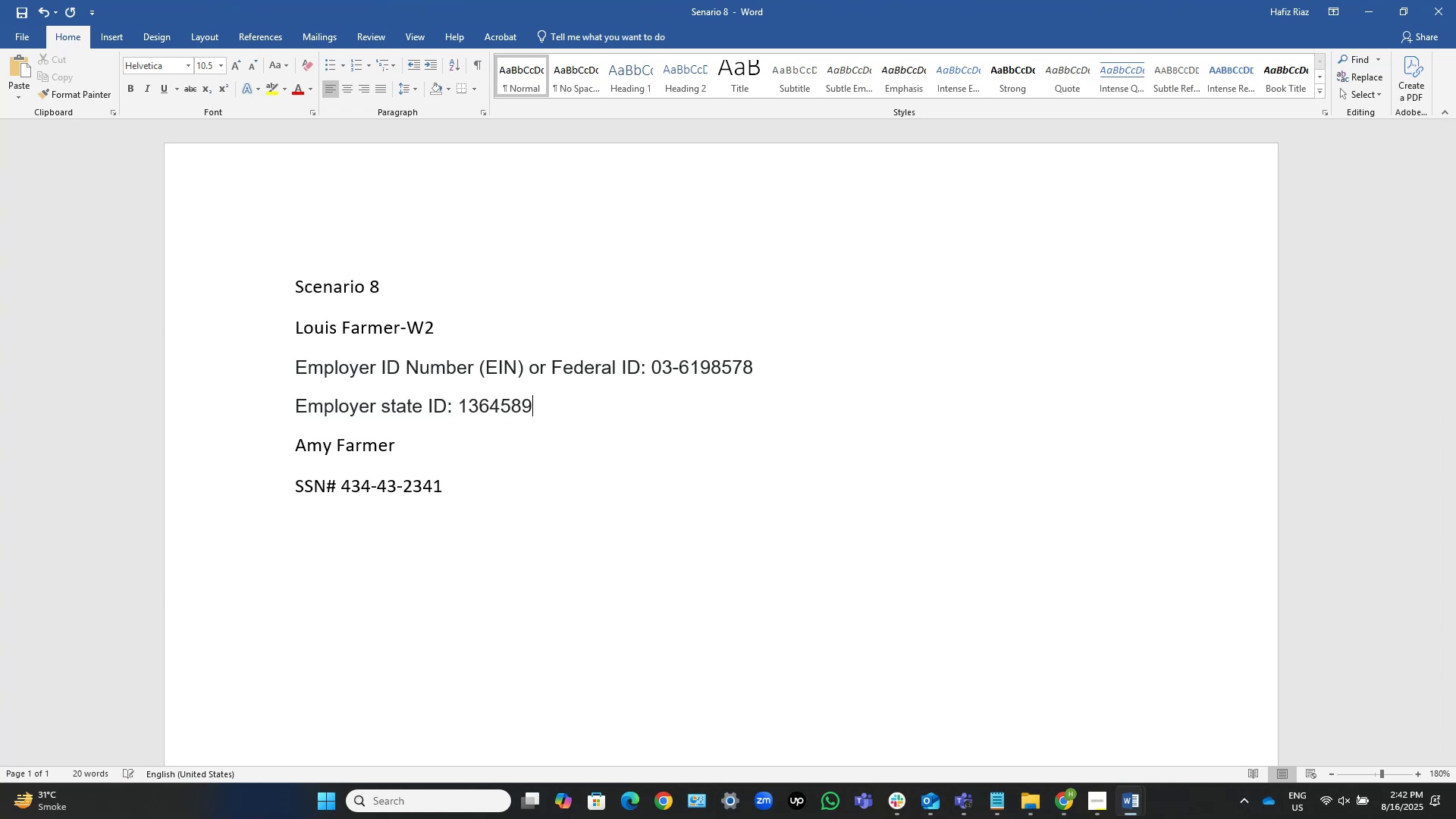 
key(Numpad7)
 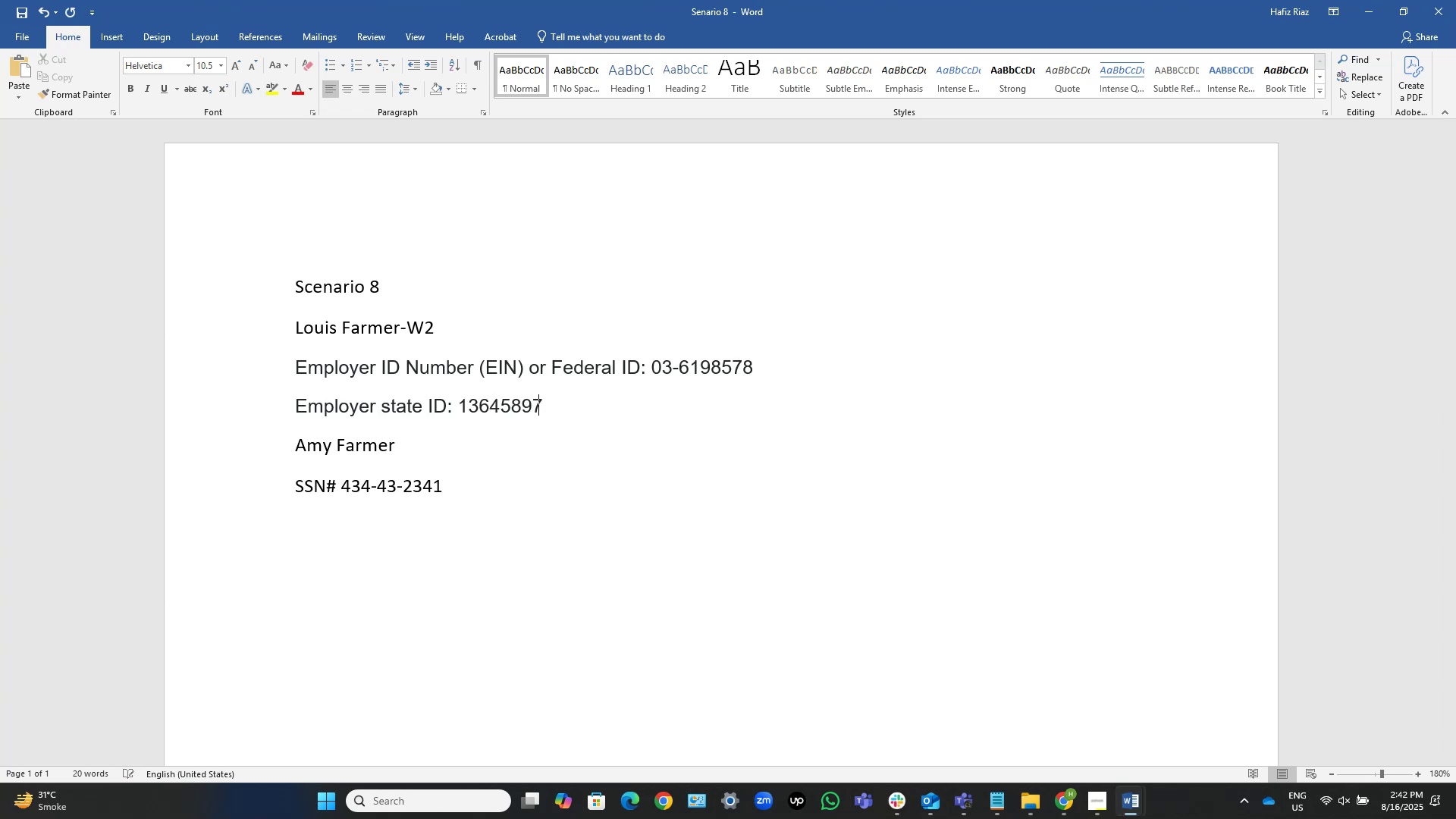 
key(Numpad8)
 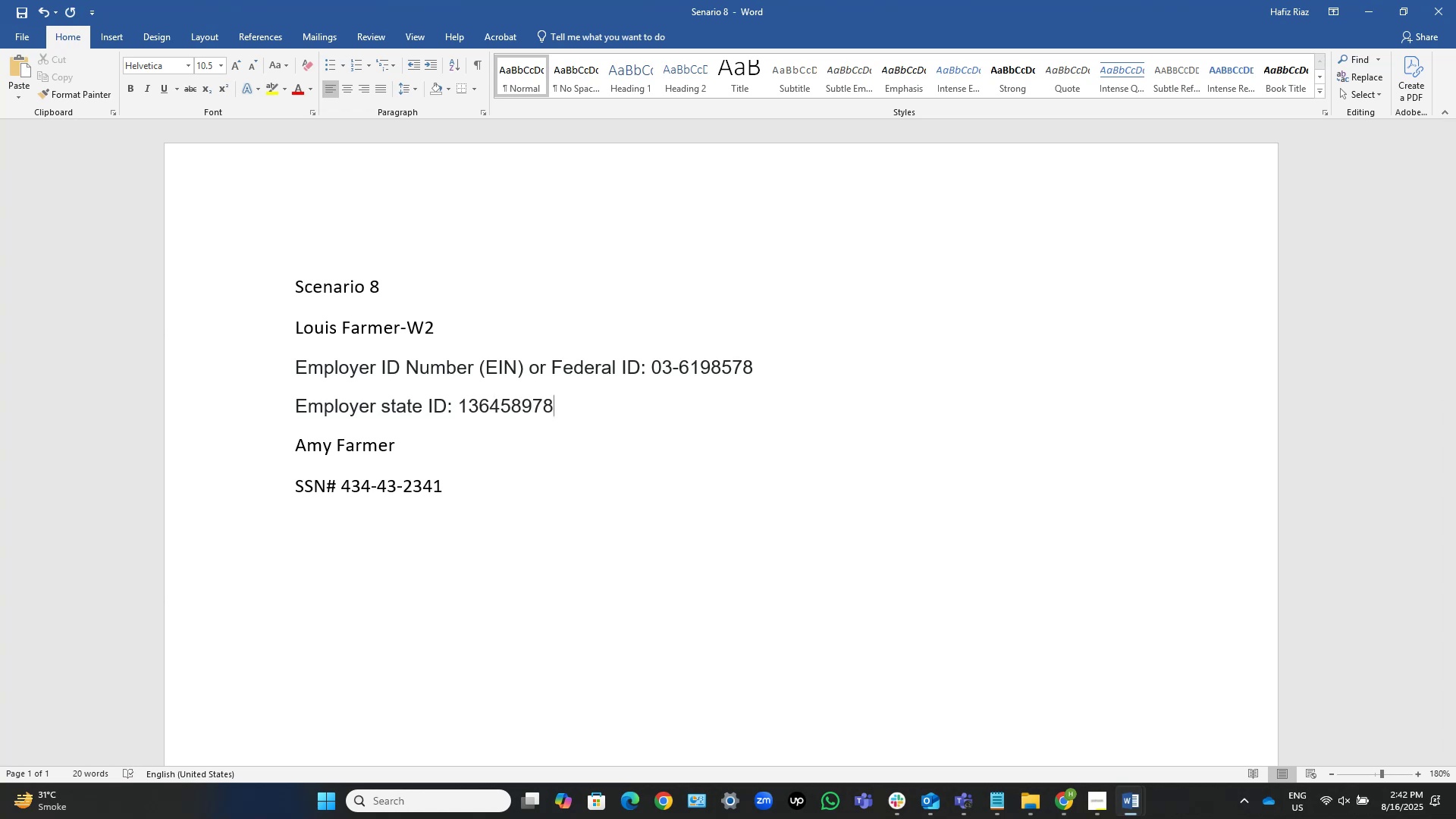 
key(Control+ControlLeft)
 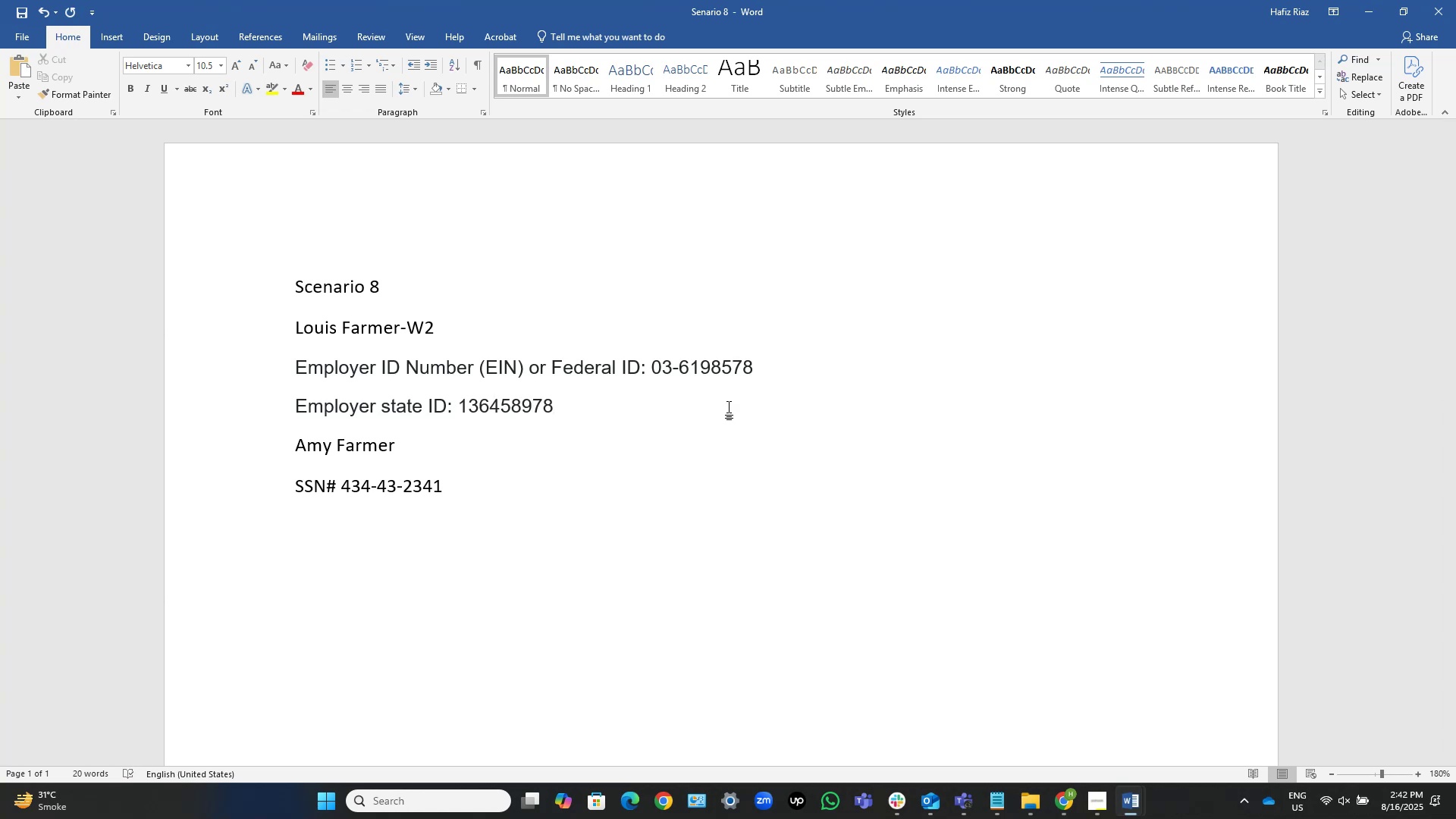 
key(Control+Shift+ArrowLeft)
 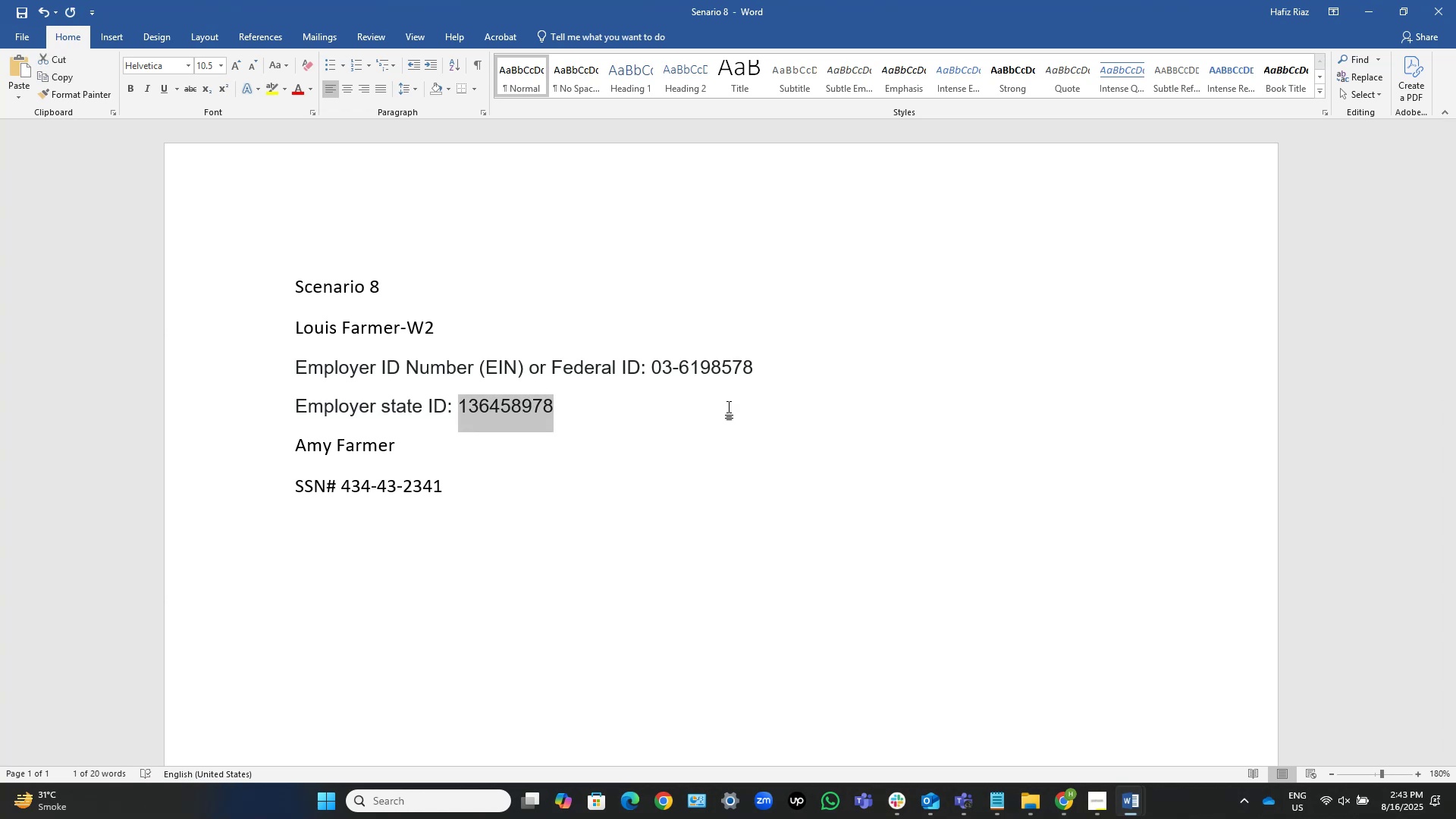 
key(Control+C)
 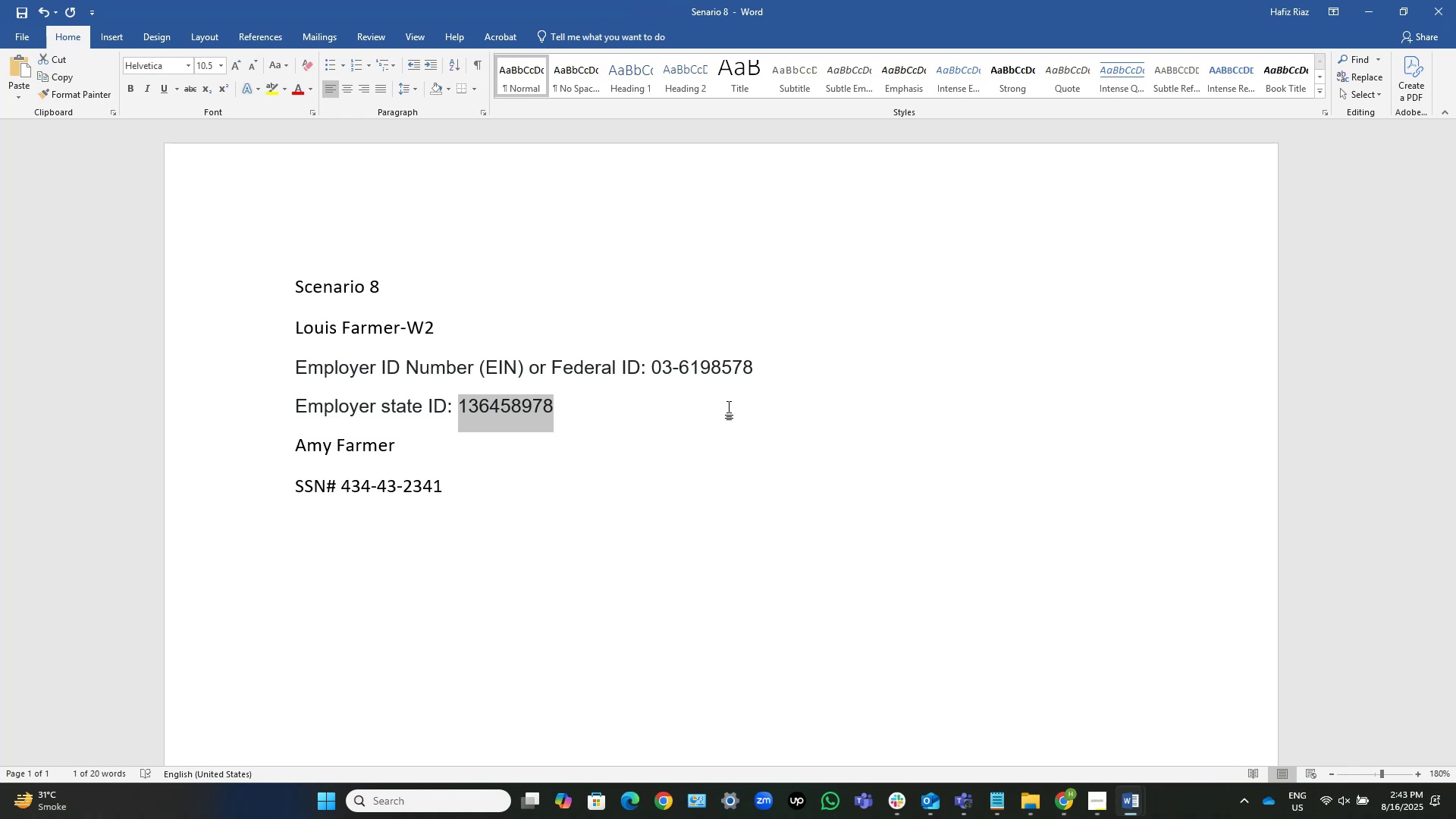 
key(Alt+AltLeft)
 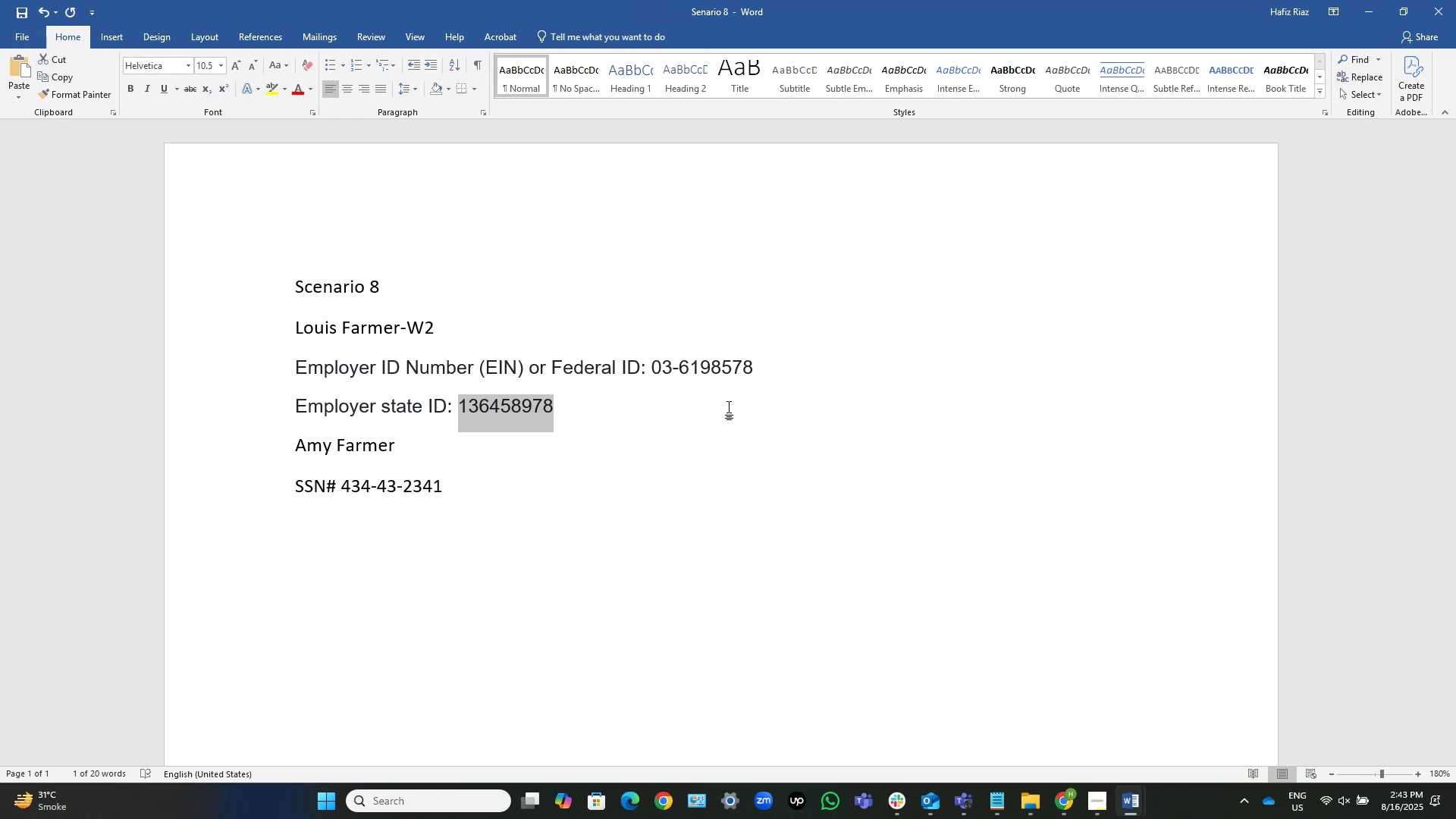 
key(Alt+Tab)
 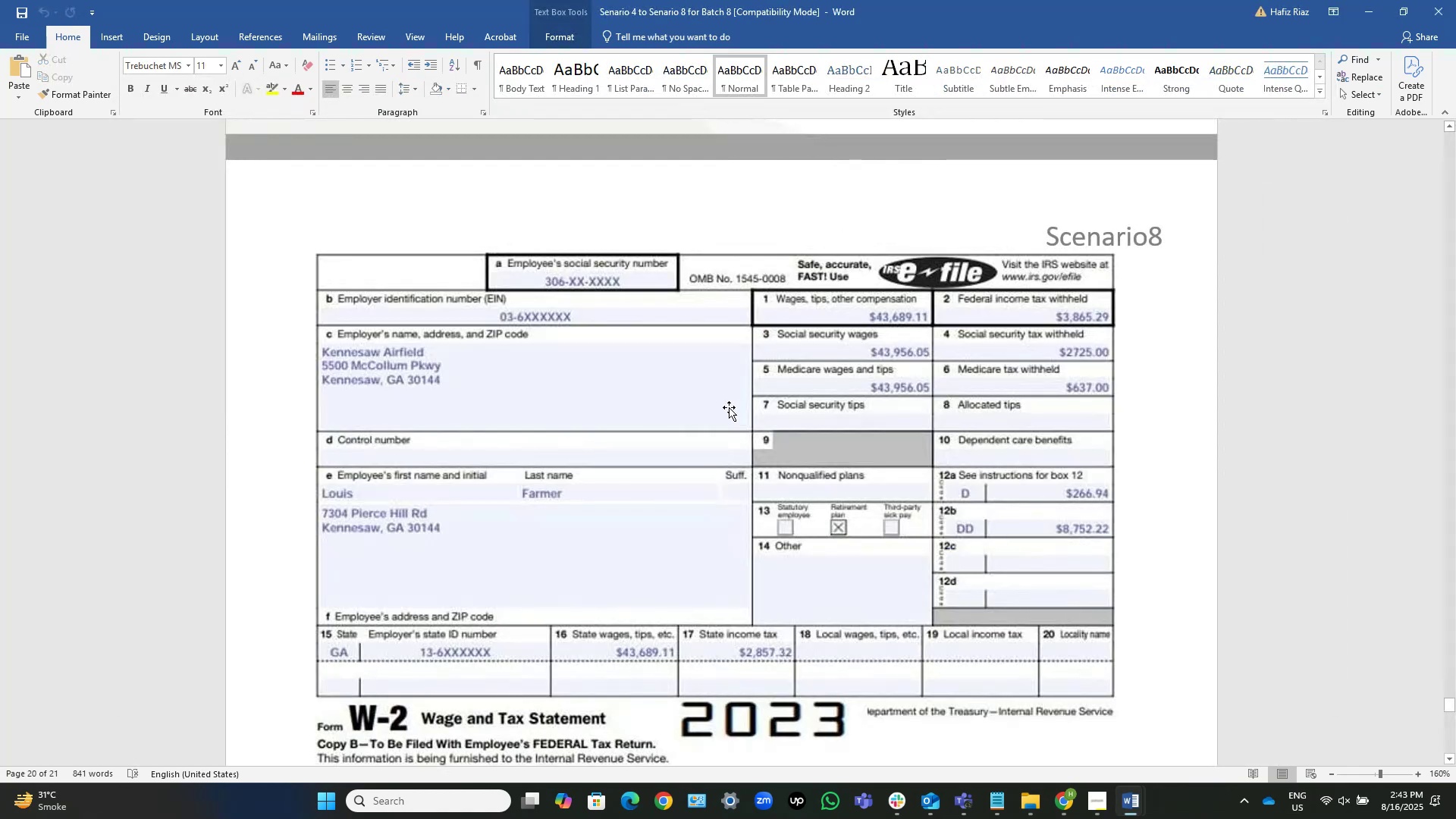 
key(Alt+Tab)
 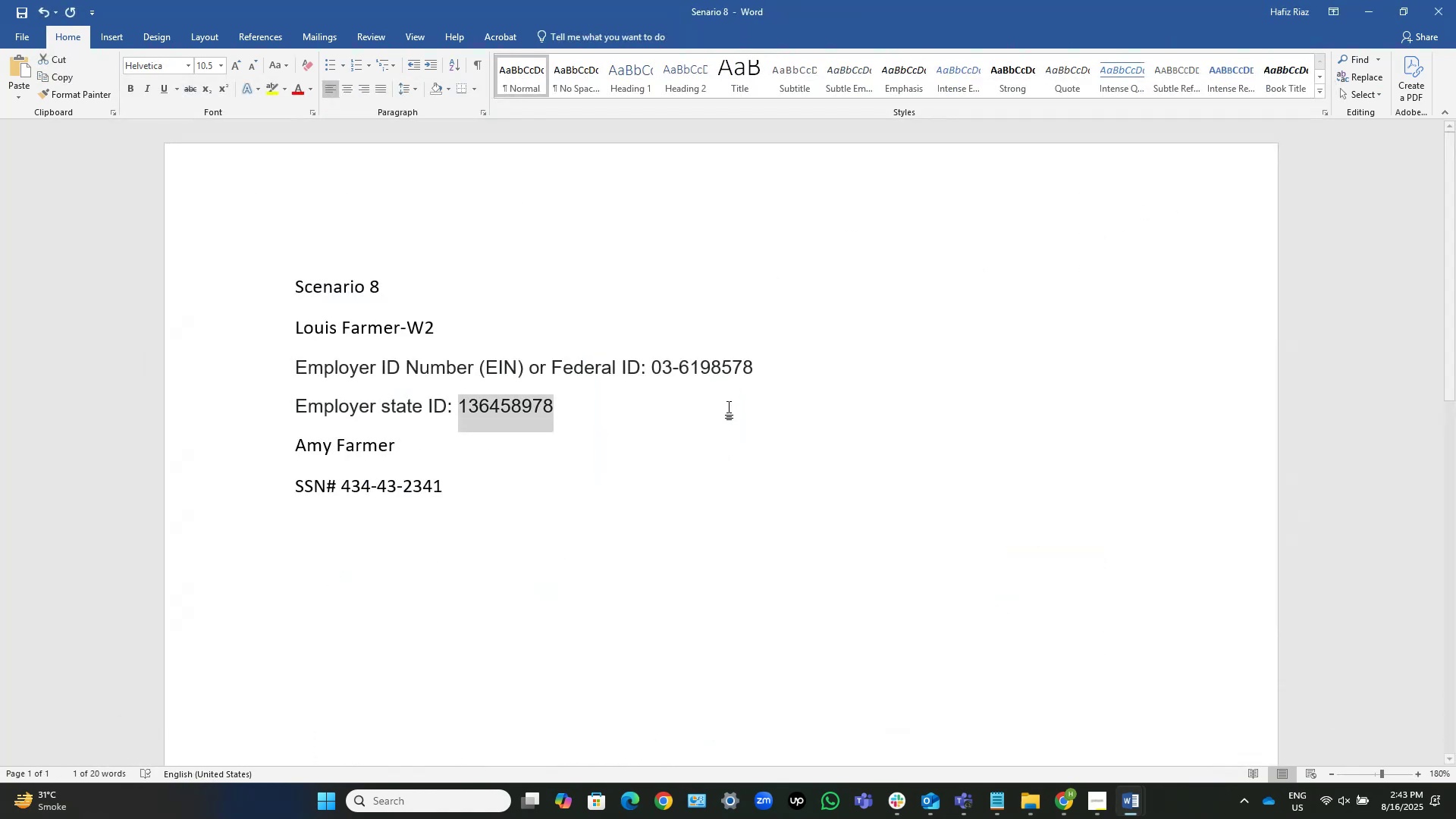 
key(Alt+Tab)
 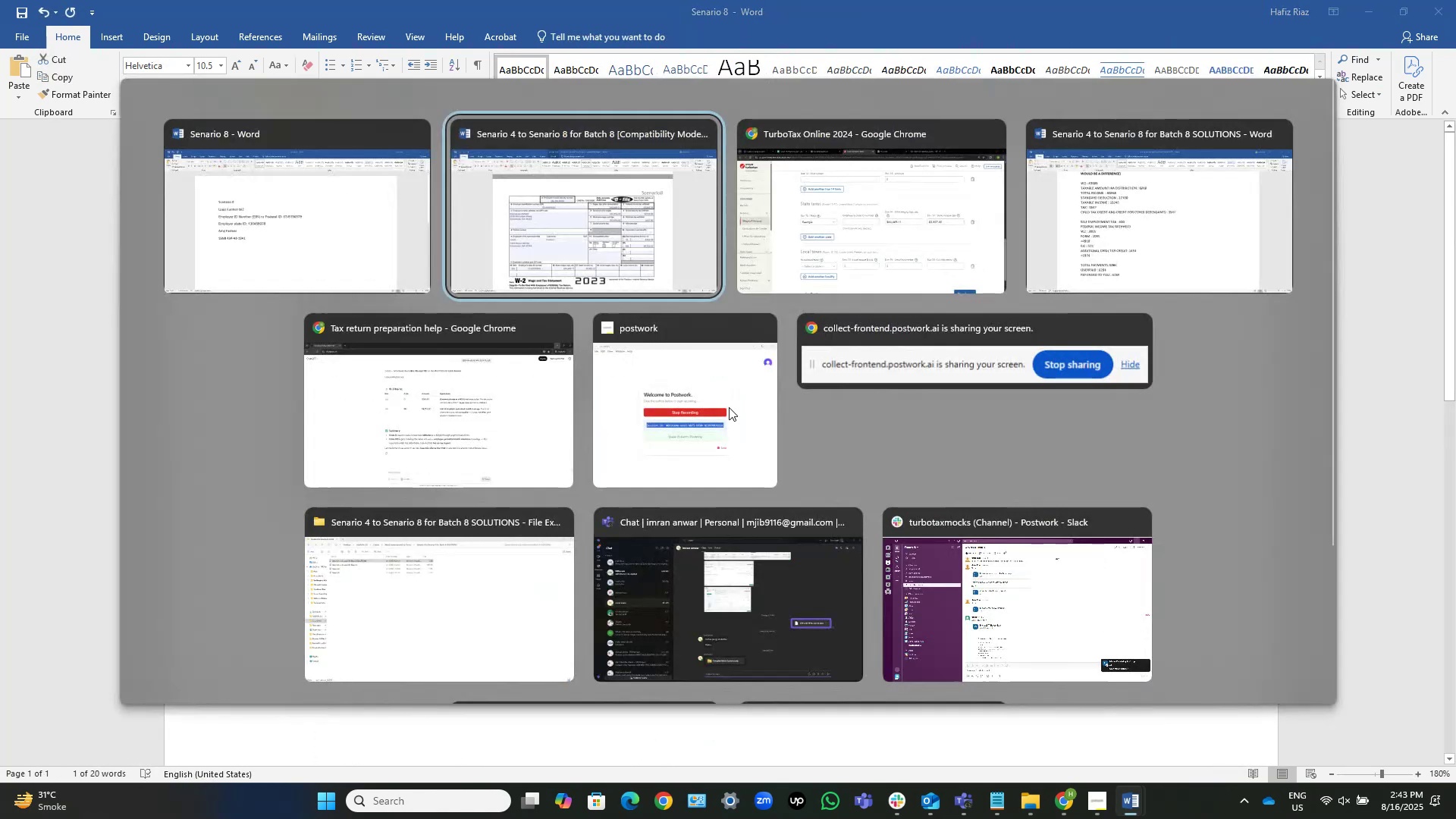 
key(Alt+Tab)
 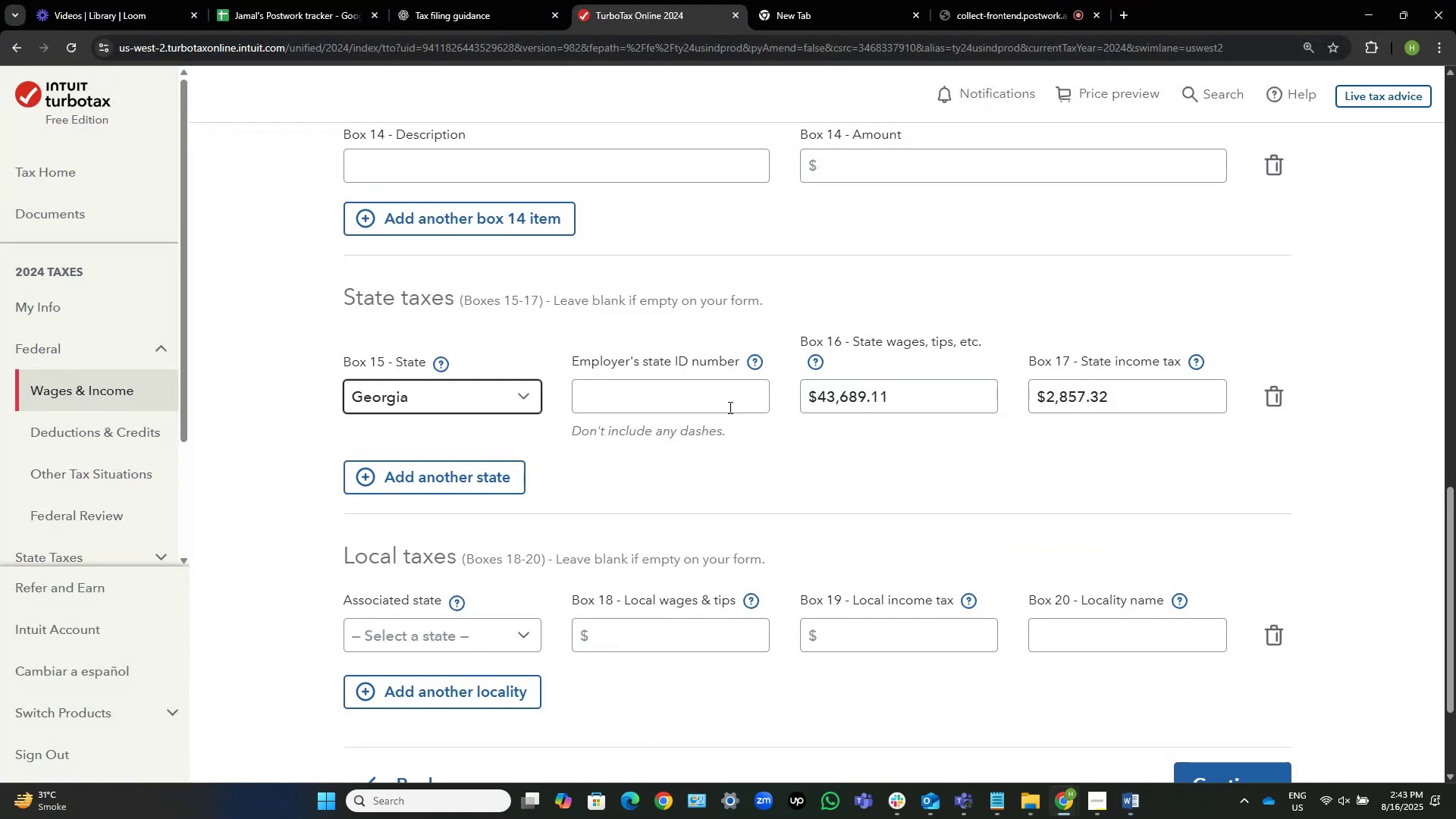 
left_click([729, 407])
 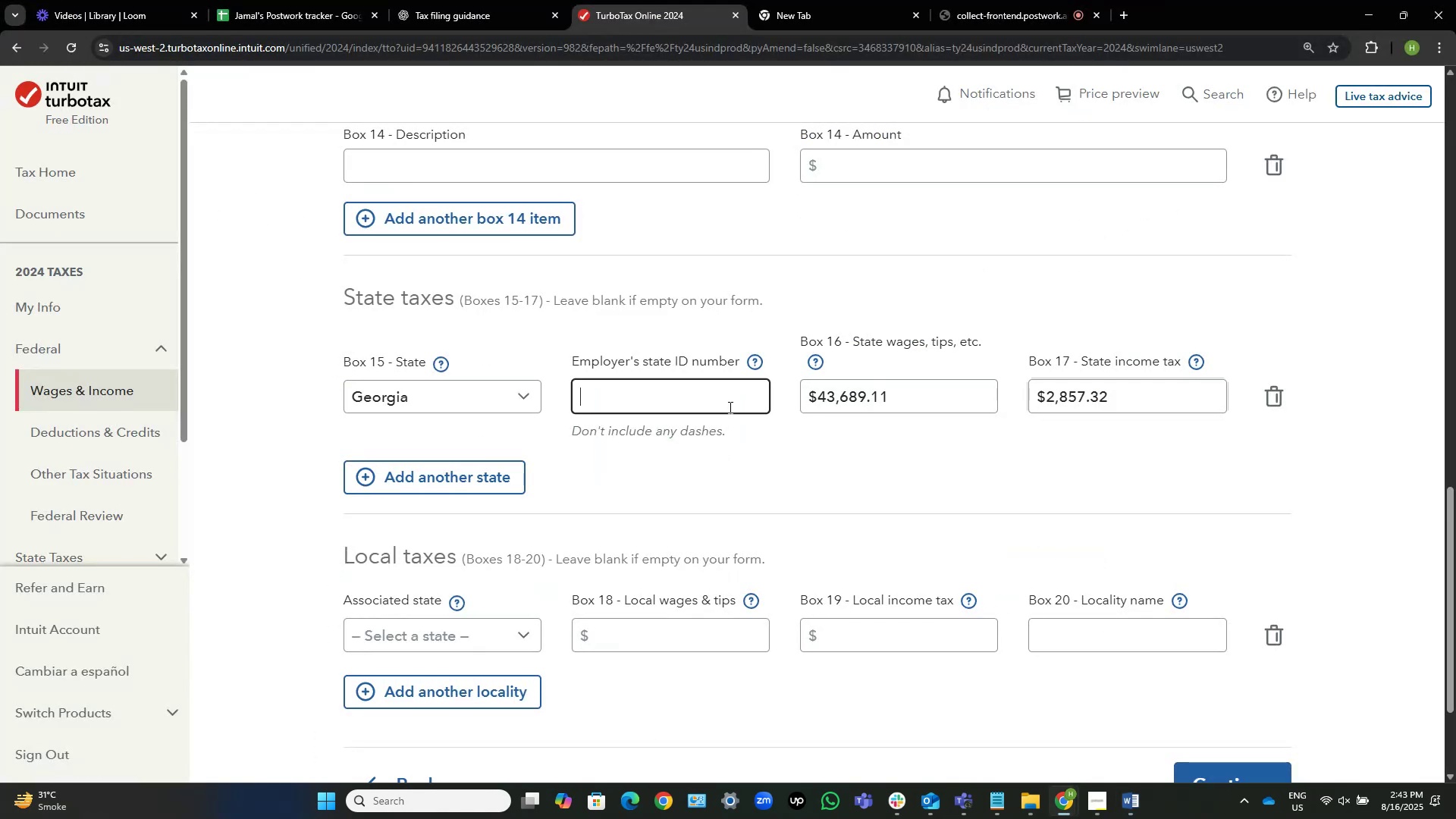 
key(Control+V)
 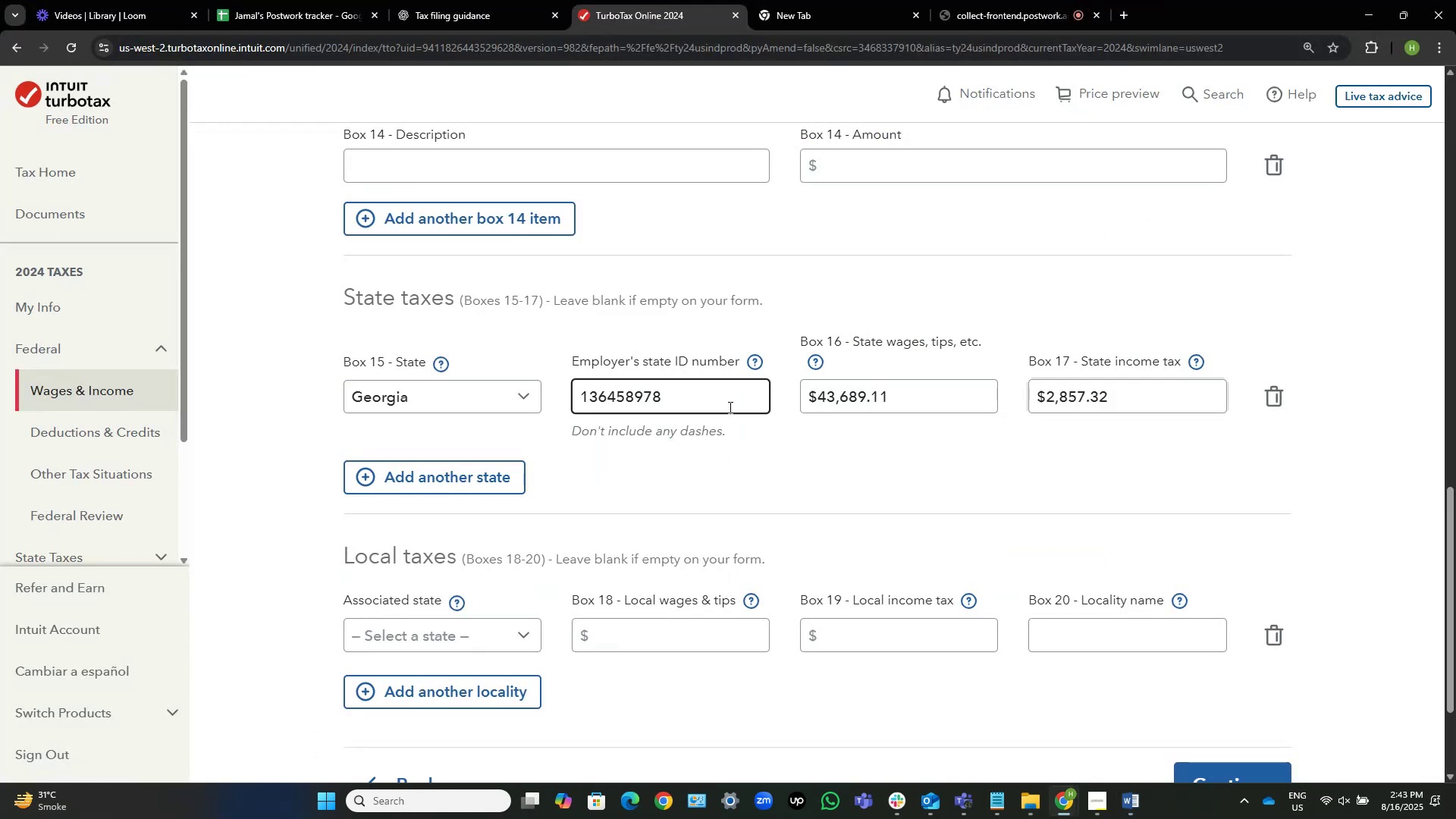 
left_click([841, 516])
 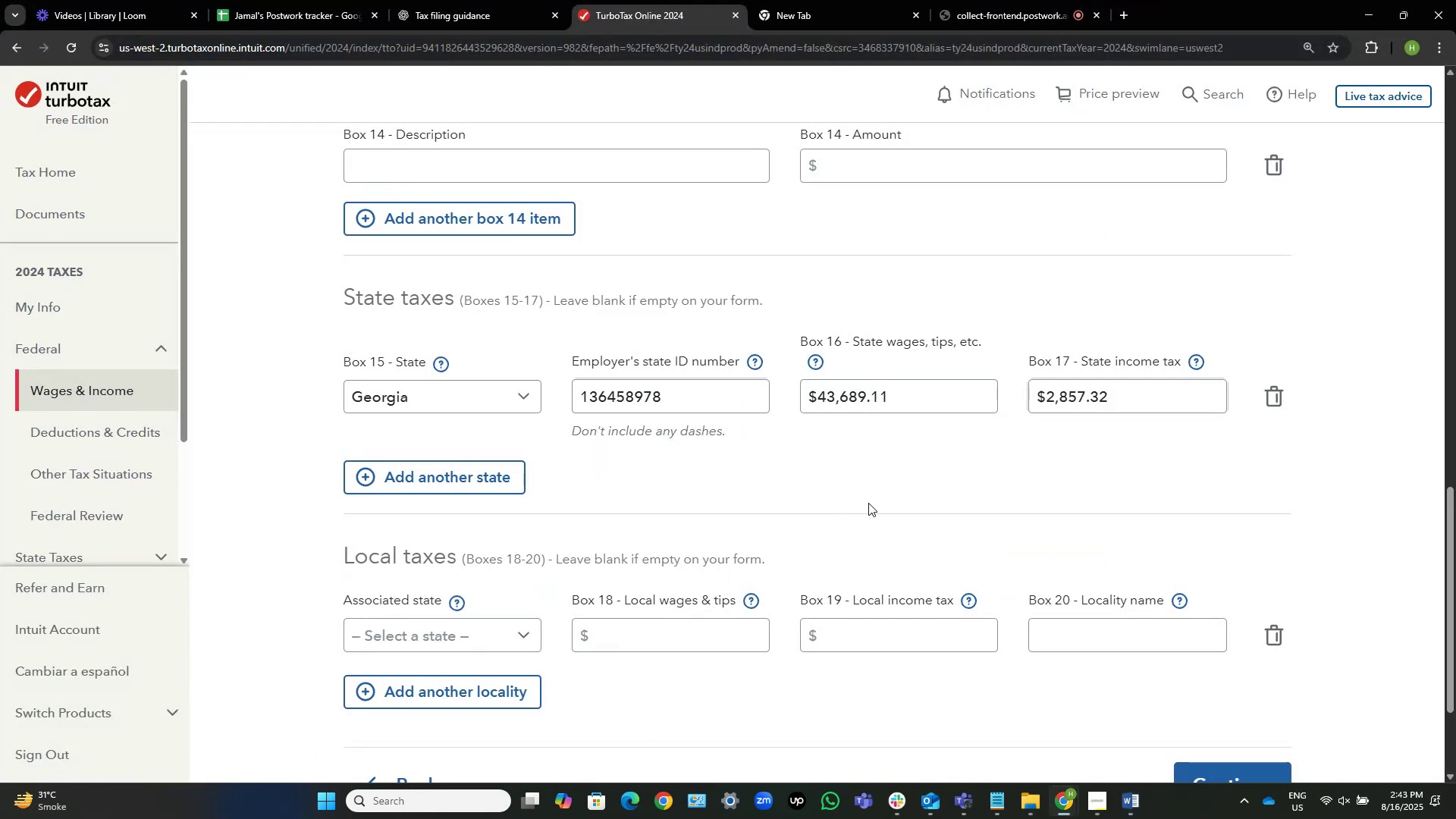 
key(Alt+AltLeft)
 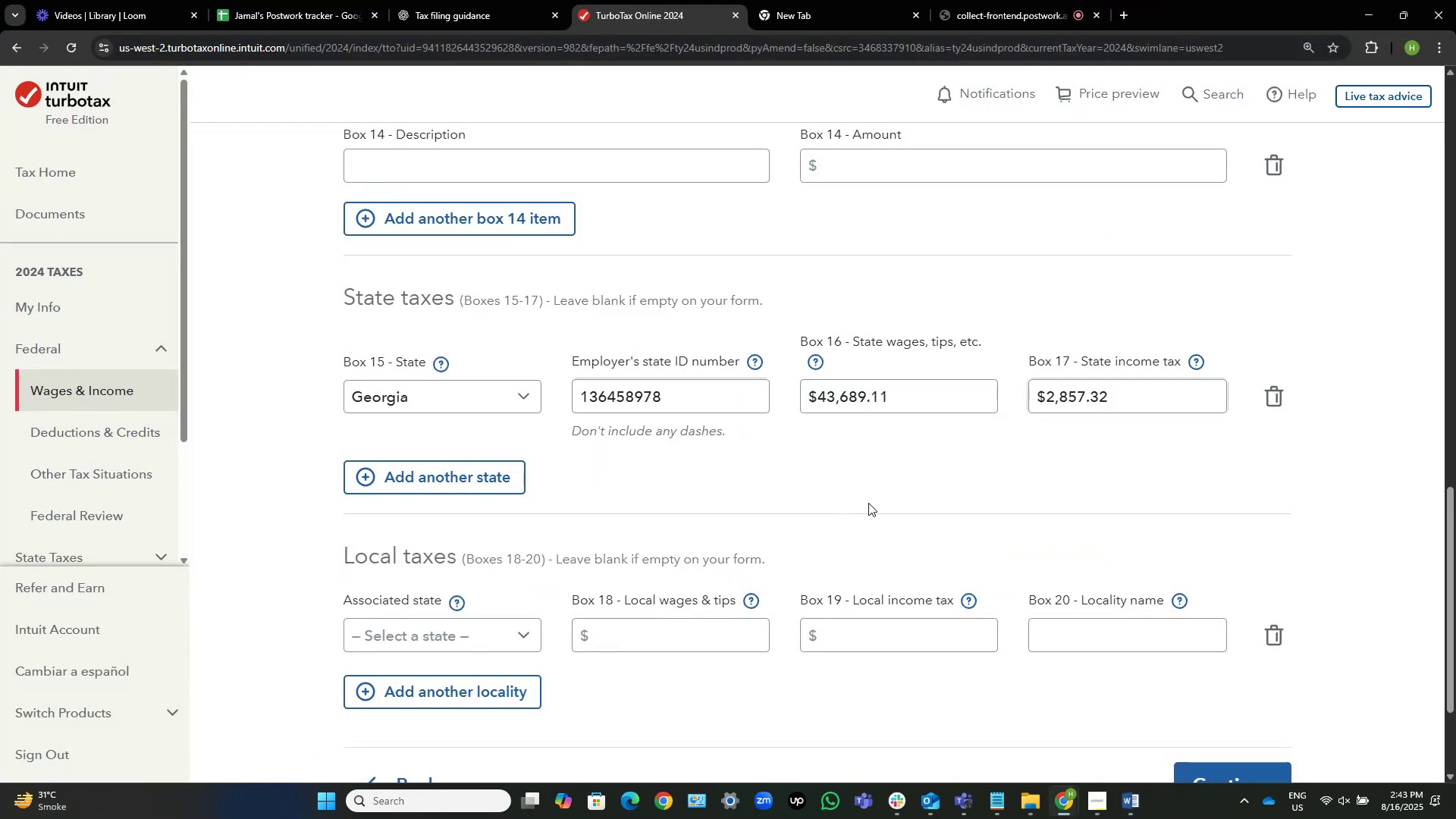 
key(Alt+Tab)
 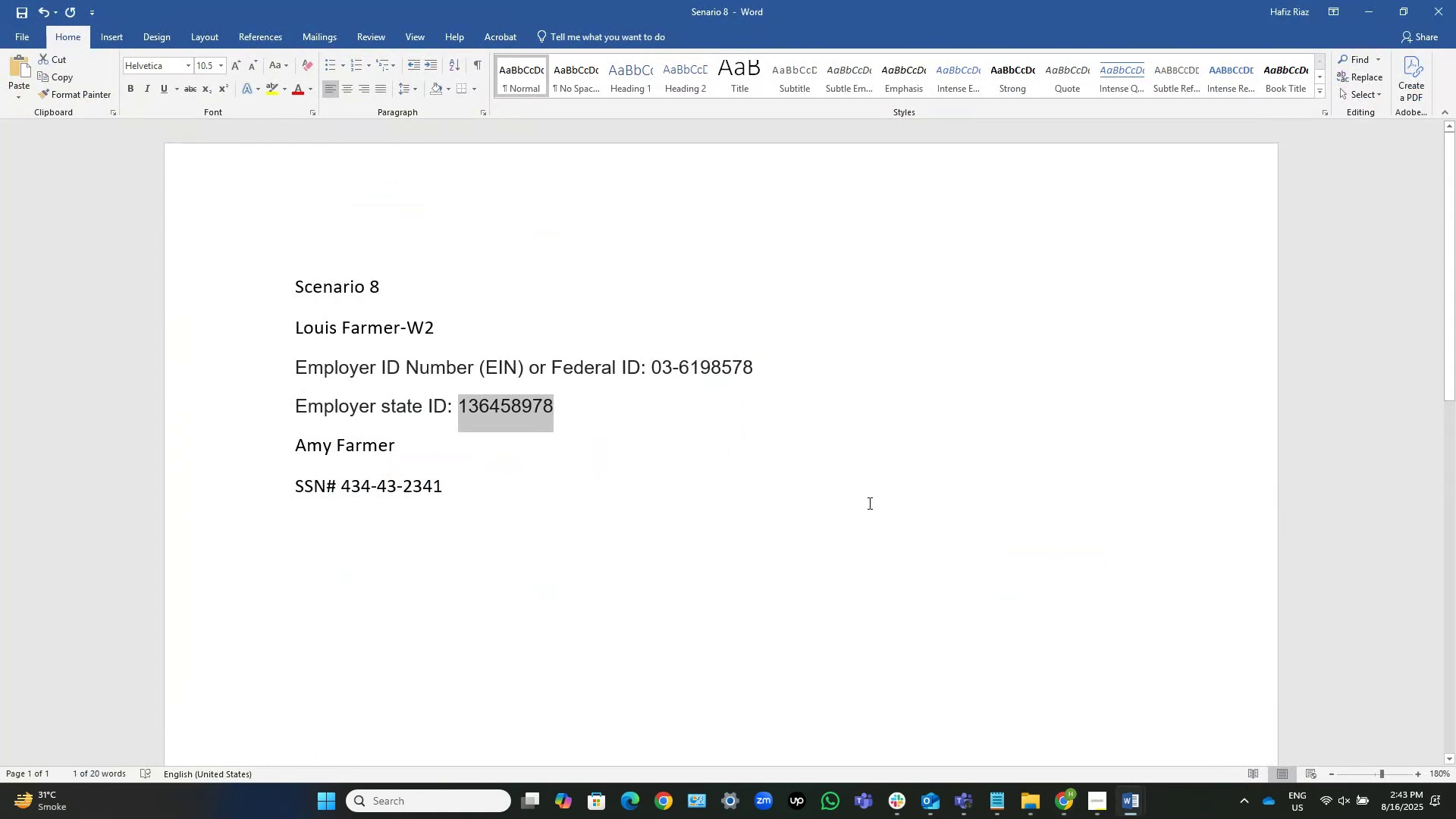 
key(Alt+AltLeft)
 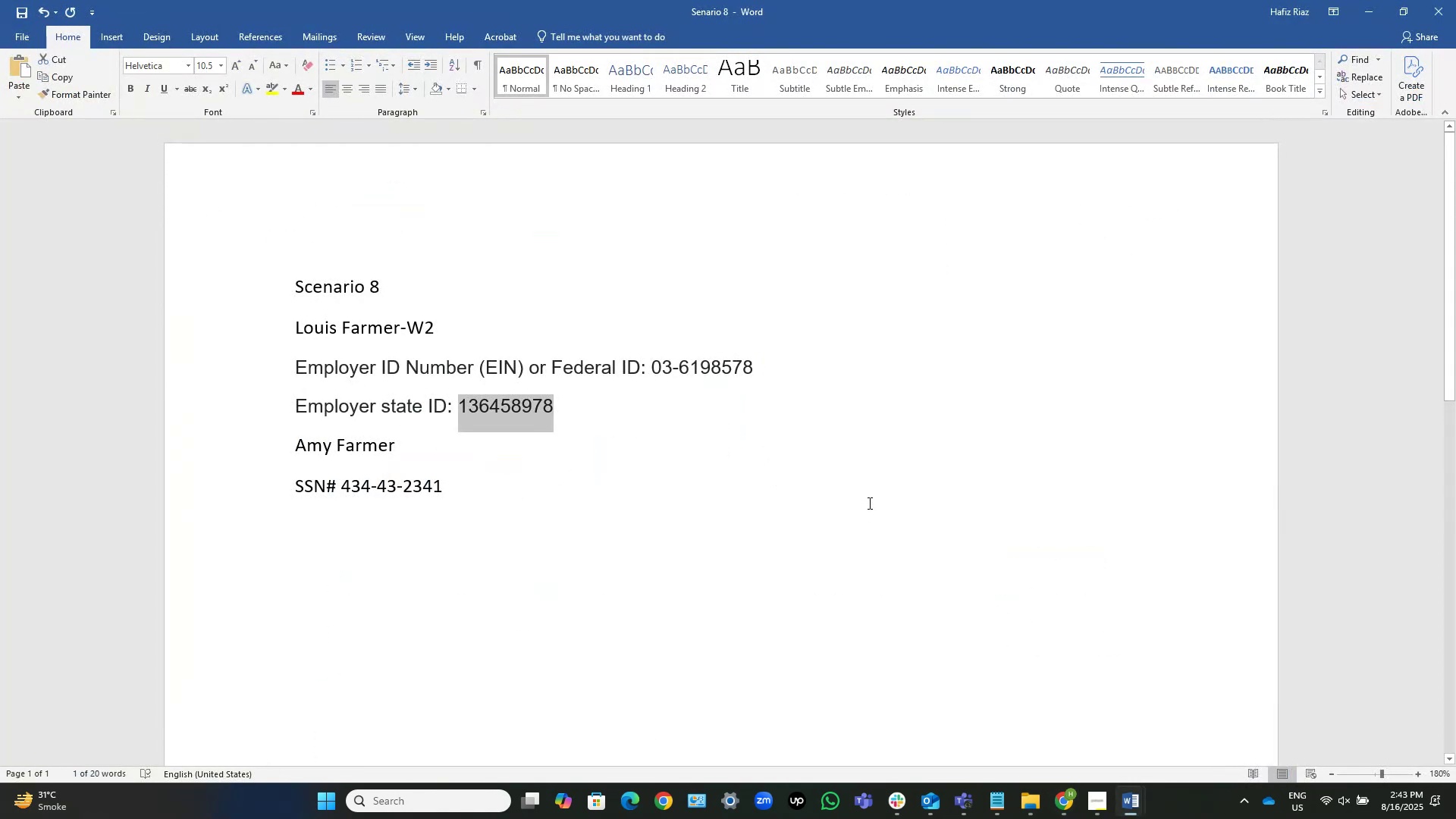 
key(Alt+Tab)
 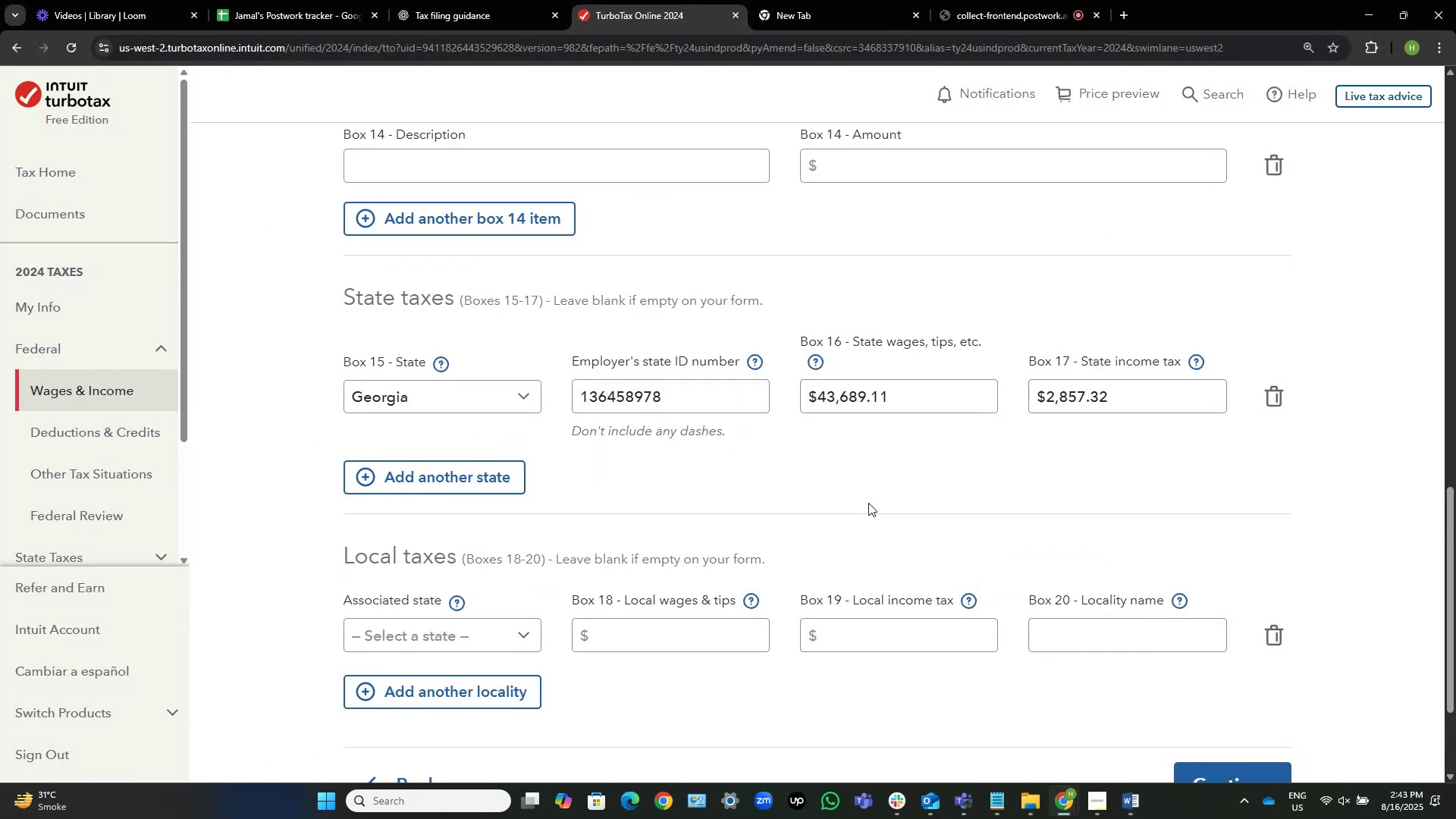 
key(Alt+Tab)
 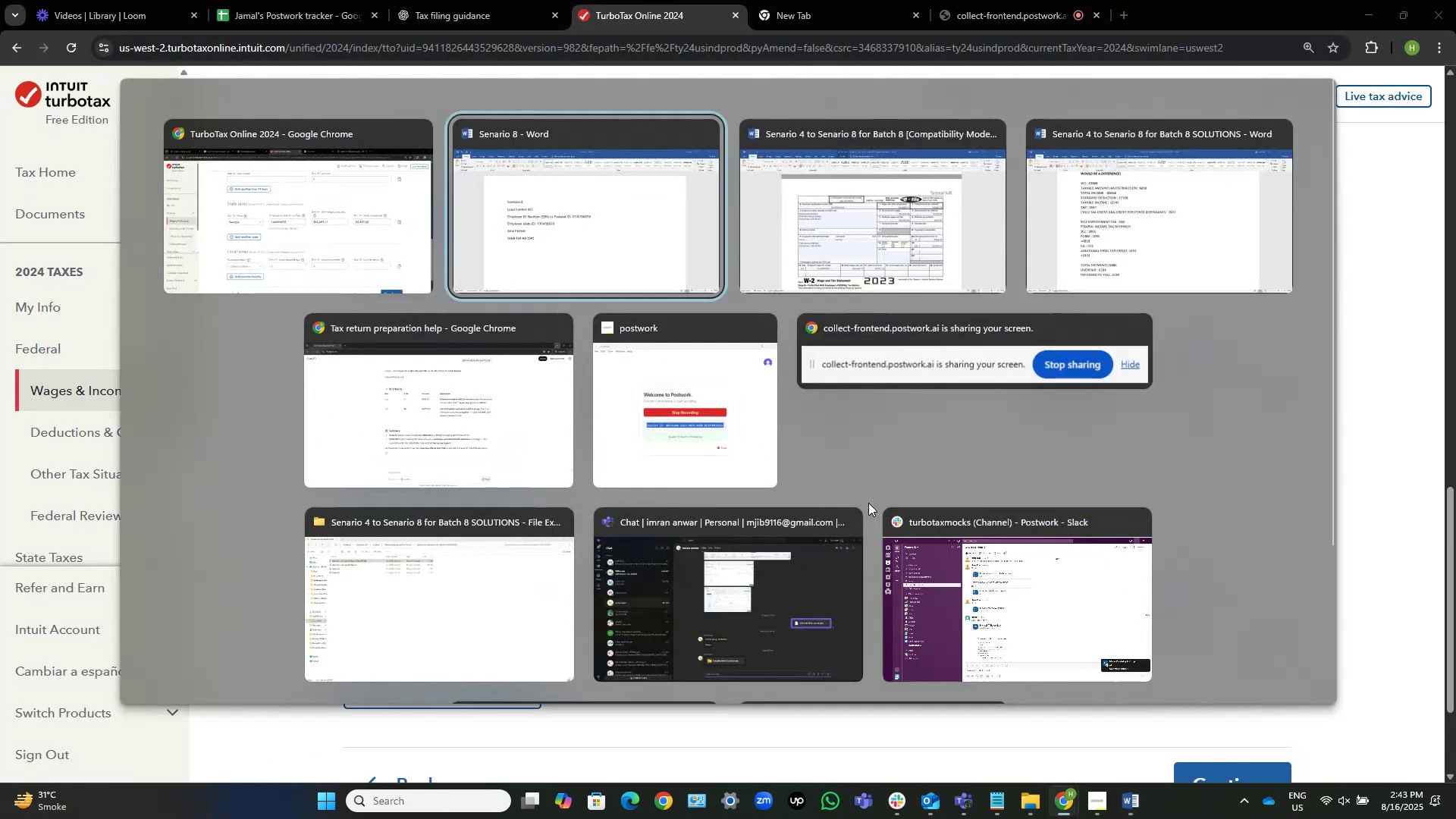 
key(Alt+Tab)
 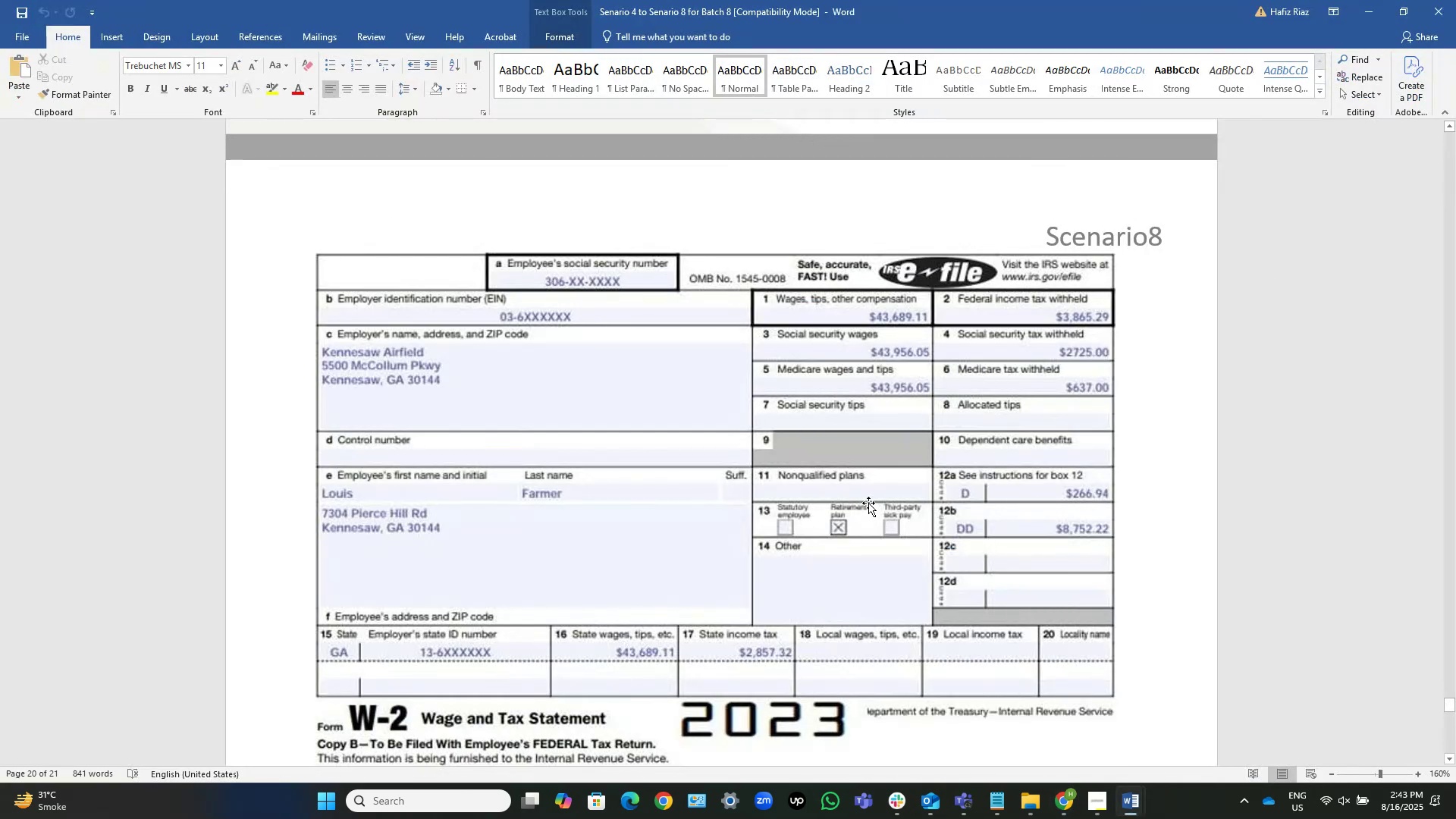 
key(Alt+AltLeft)
 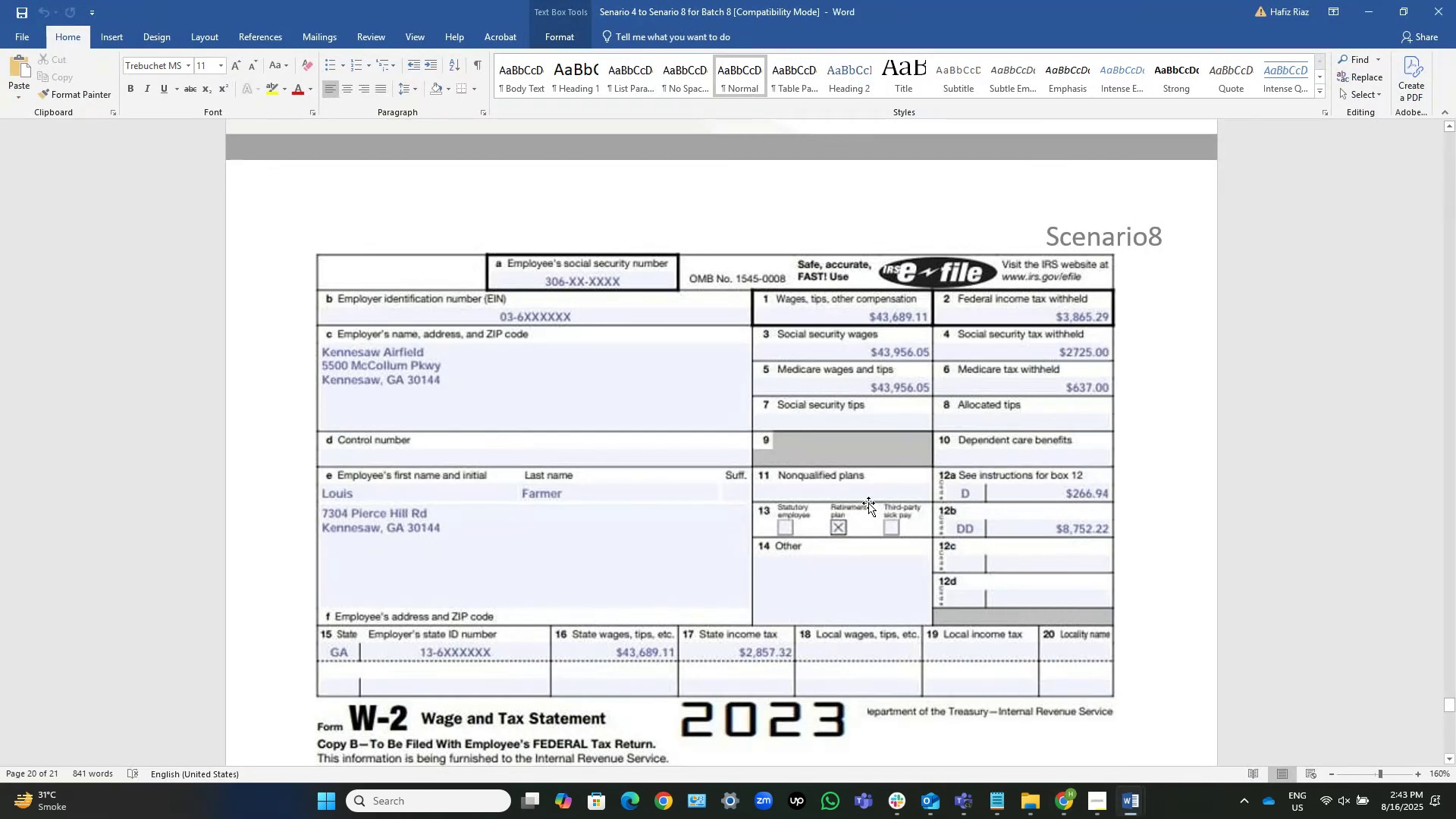 
key(Alt+Tab)
 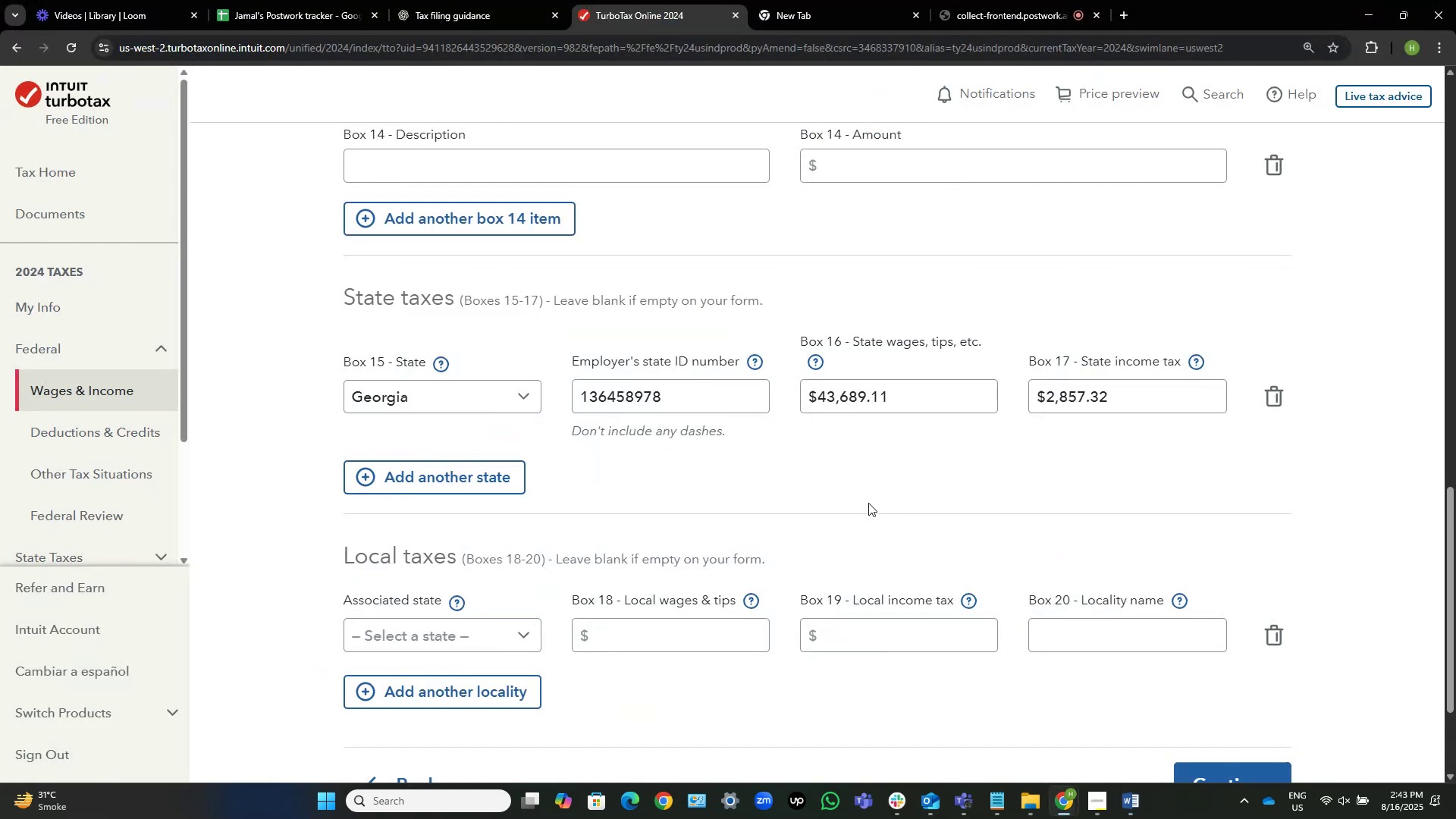 
key(Alt+AltLeft)
 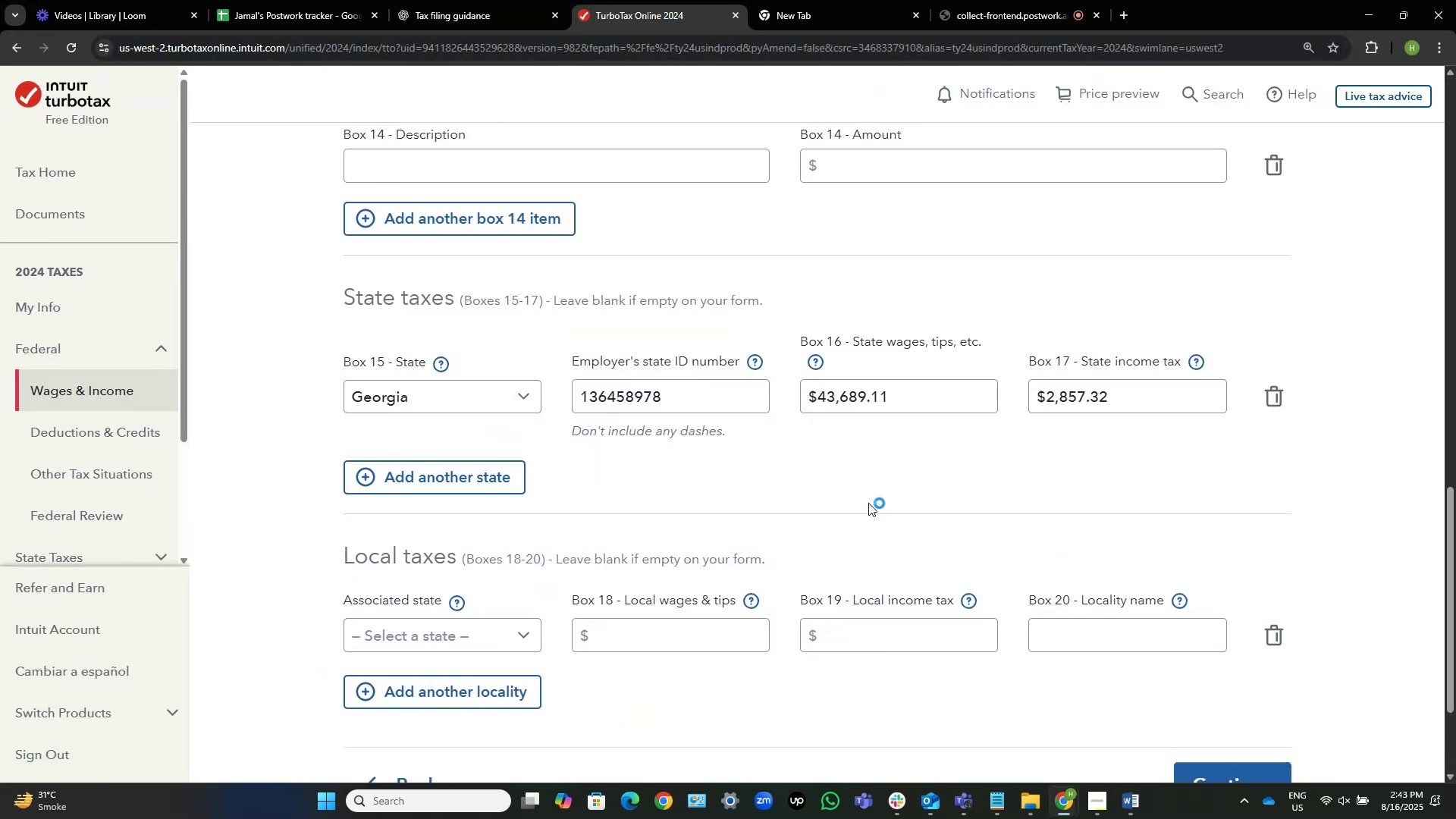 
key(Alt+Tab)
 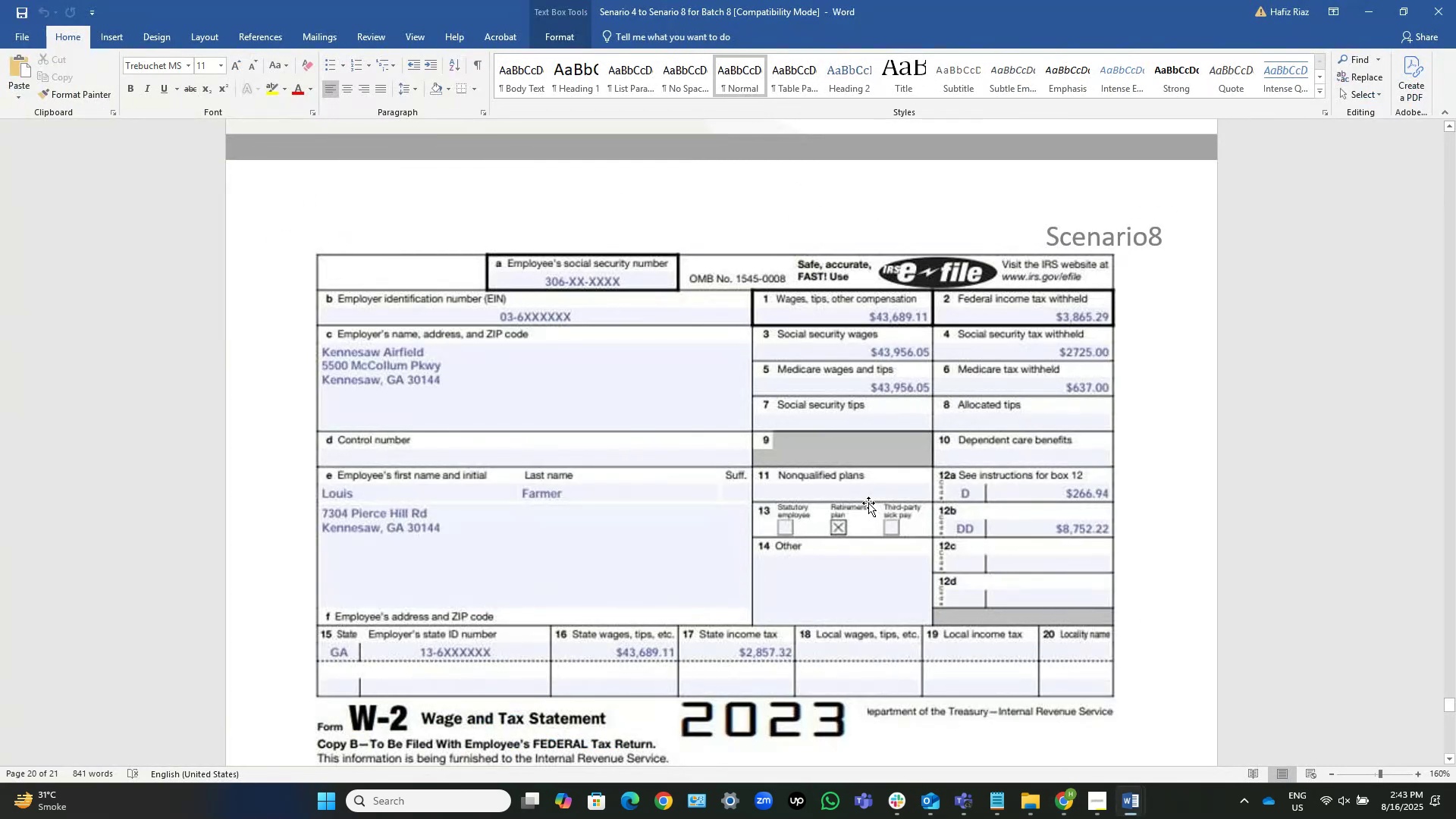 
key(Alt+AltLeft)
 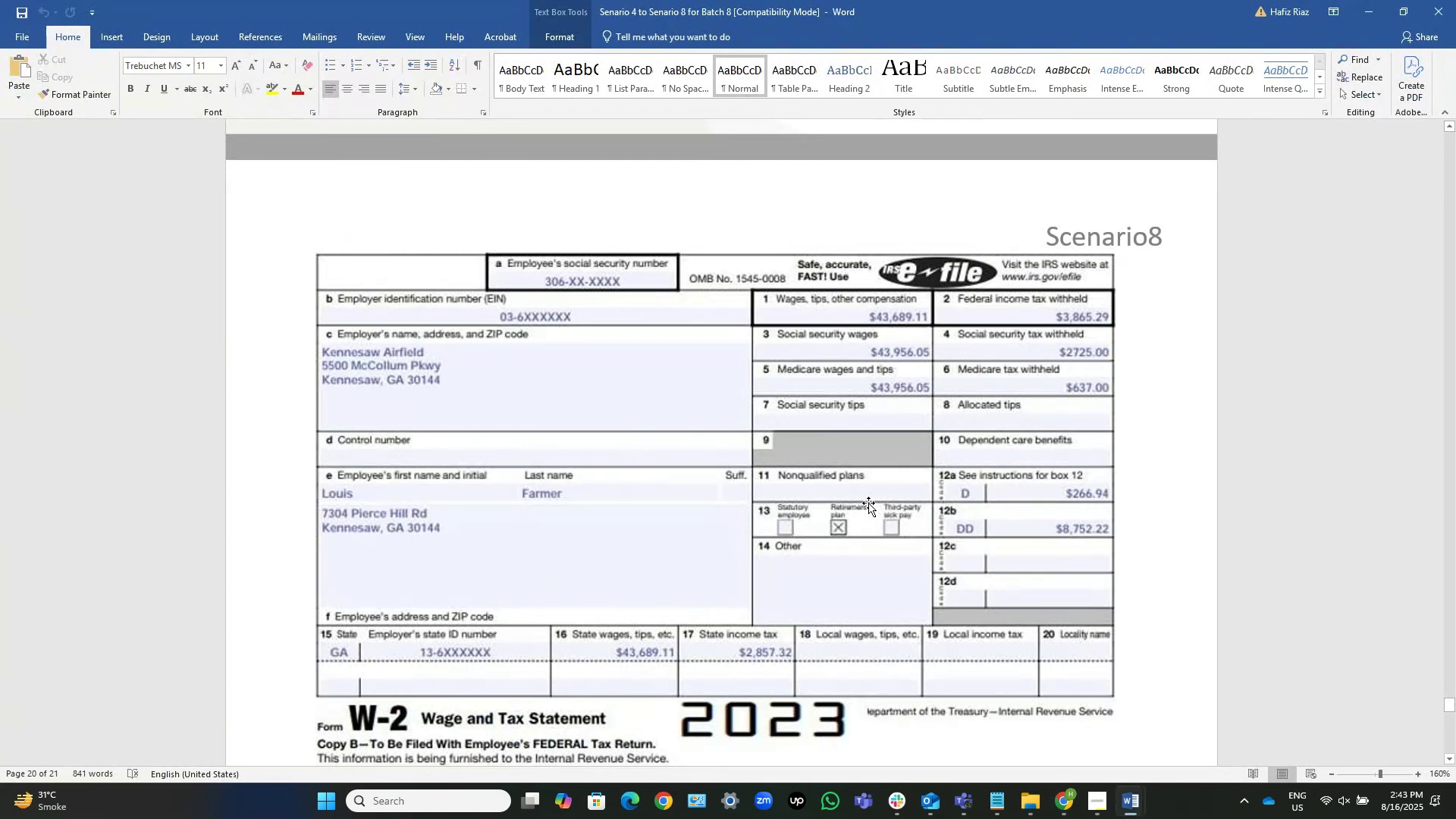 
key(Alt+Tab)
 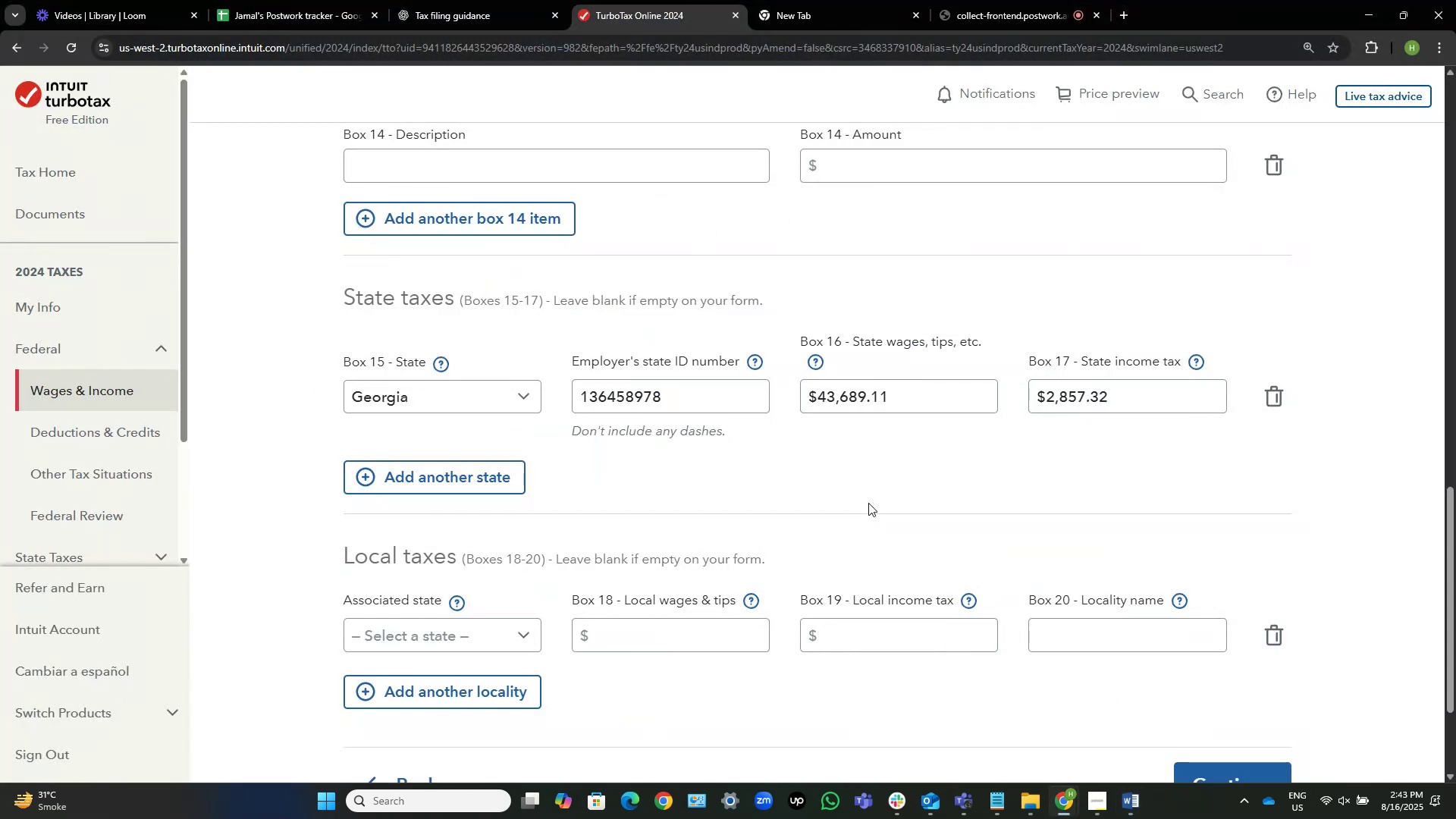 
scroll: coordinate [868, 503], scroll_direction: down, amount: 13.0
 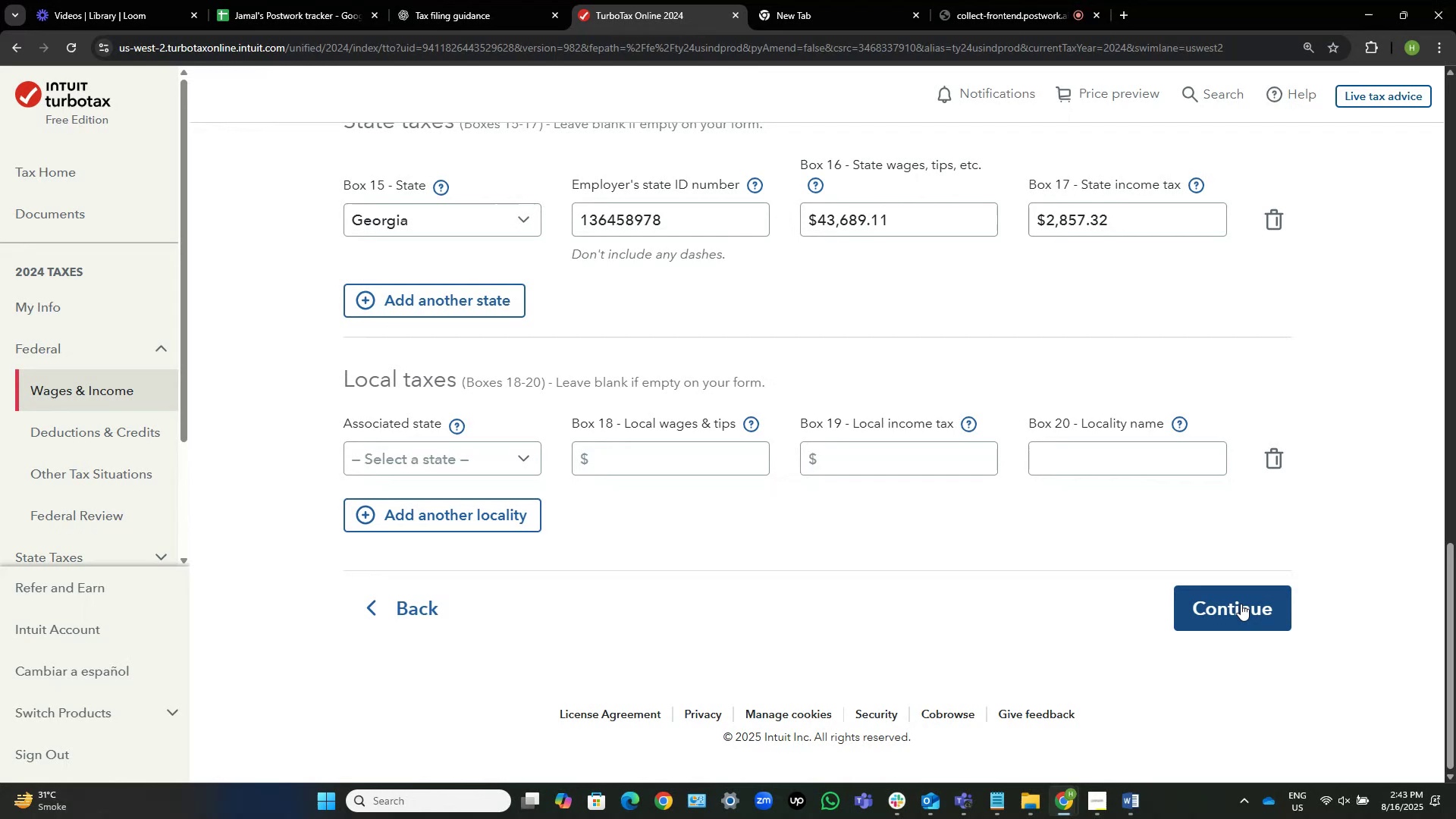 
left_click([1241, 604])
 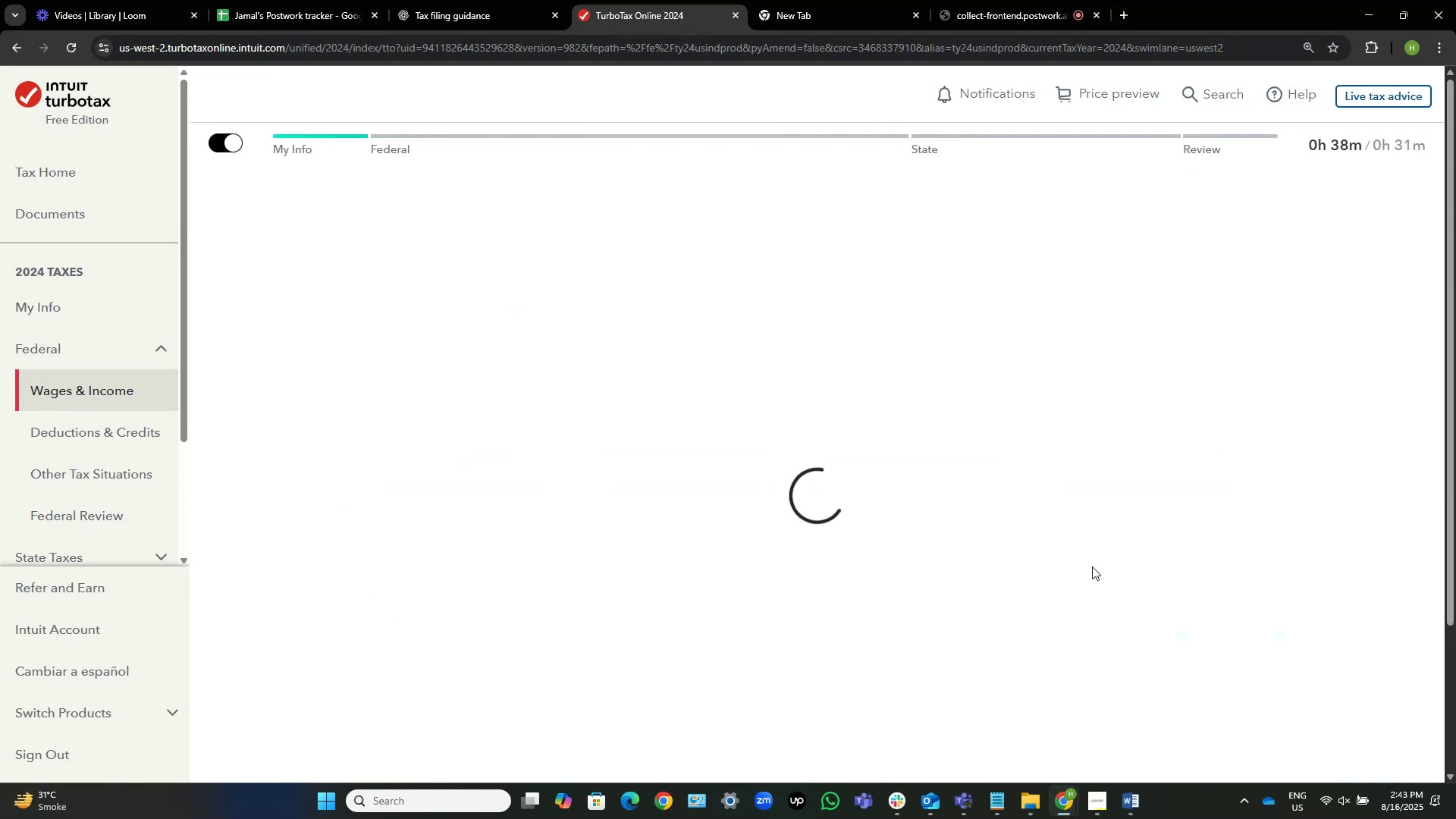 
wait(5.07)
 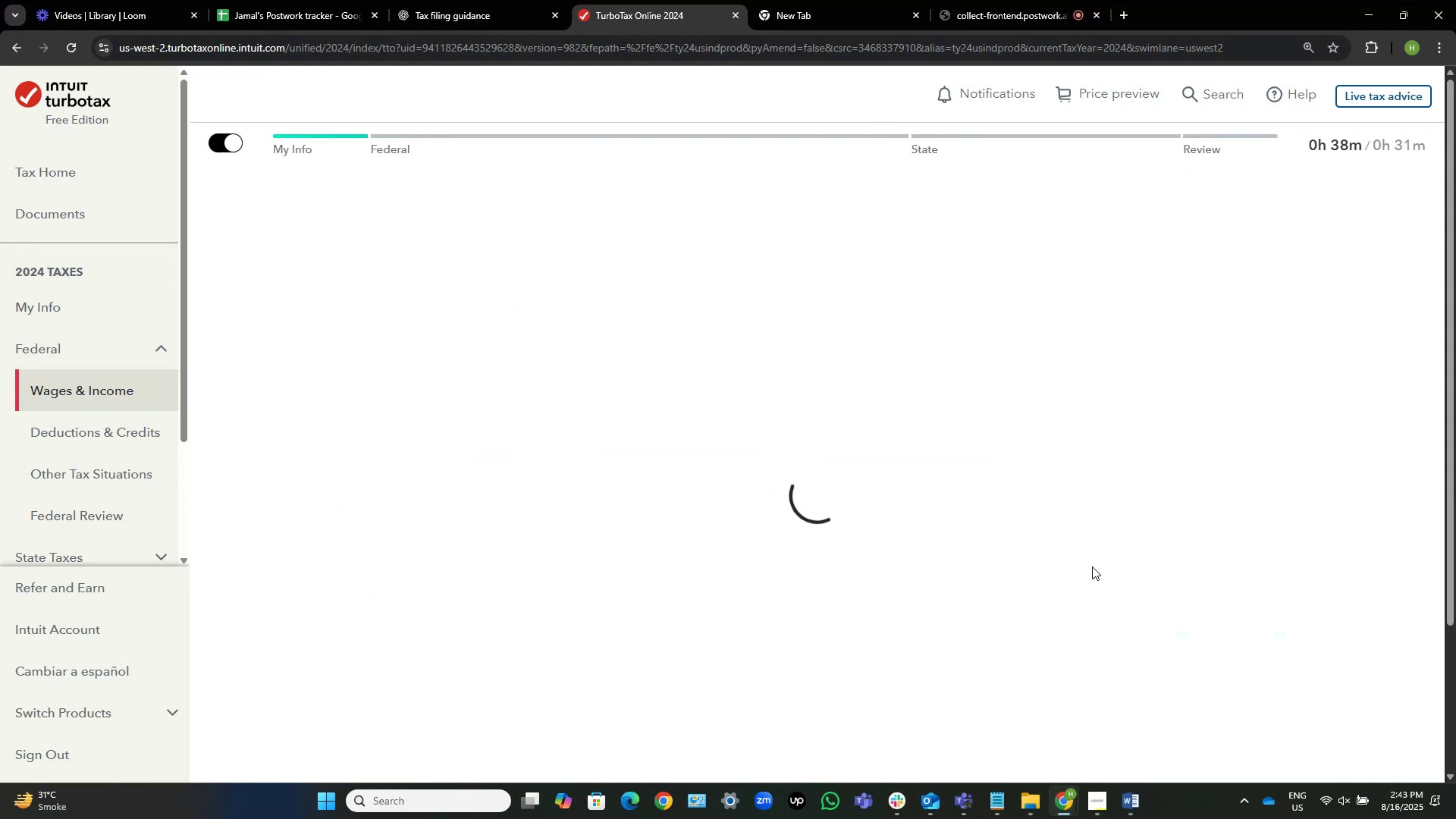 
key(Alt+AltLeft)
 